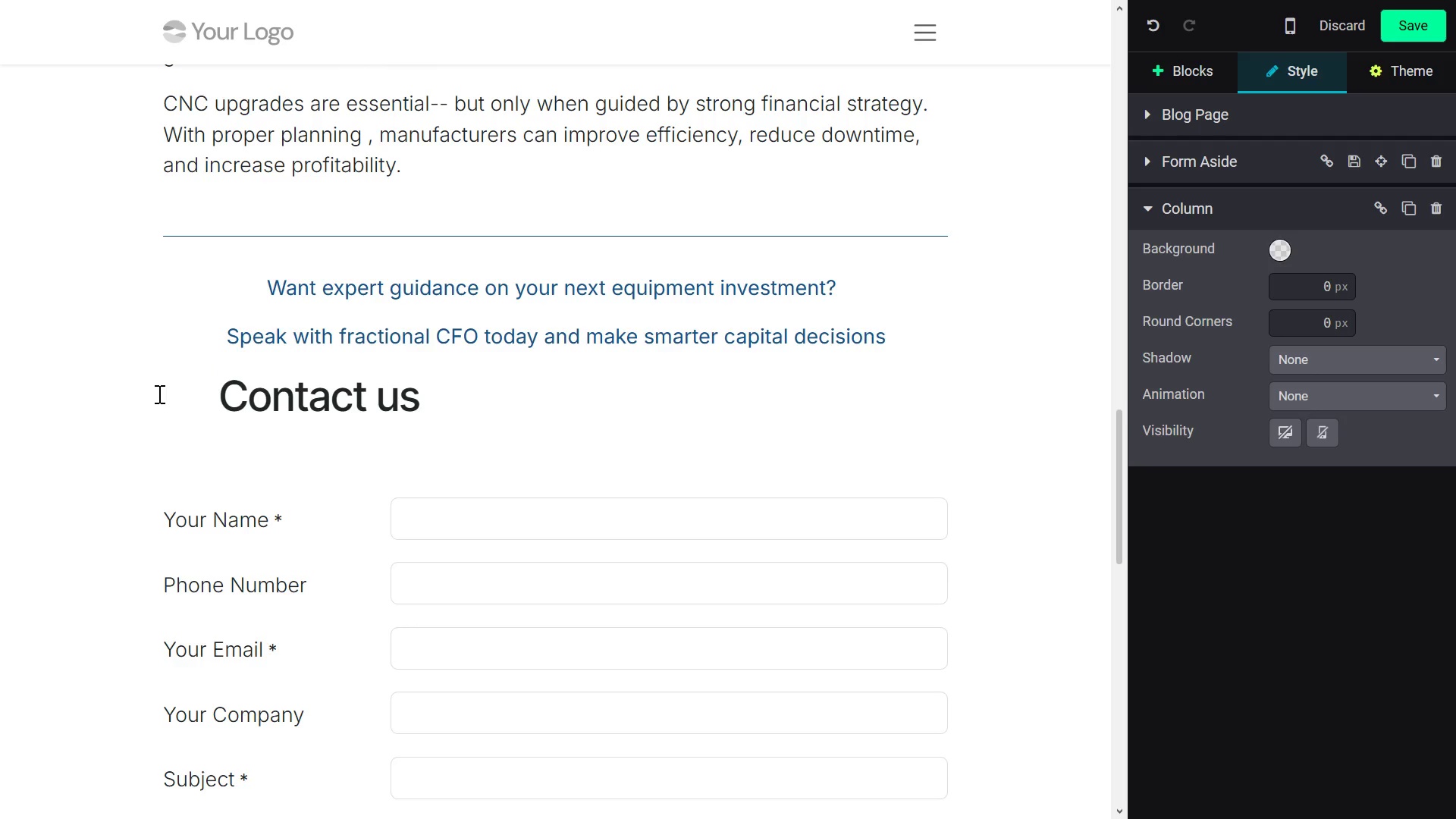 
key(Space)
 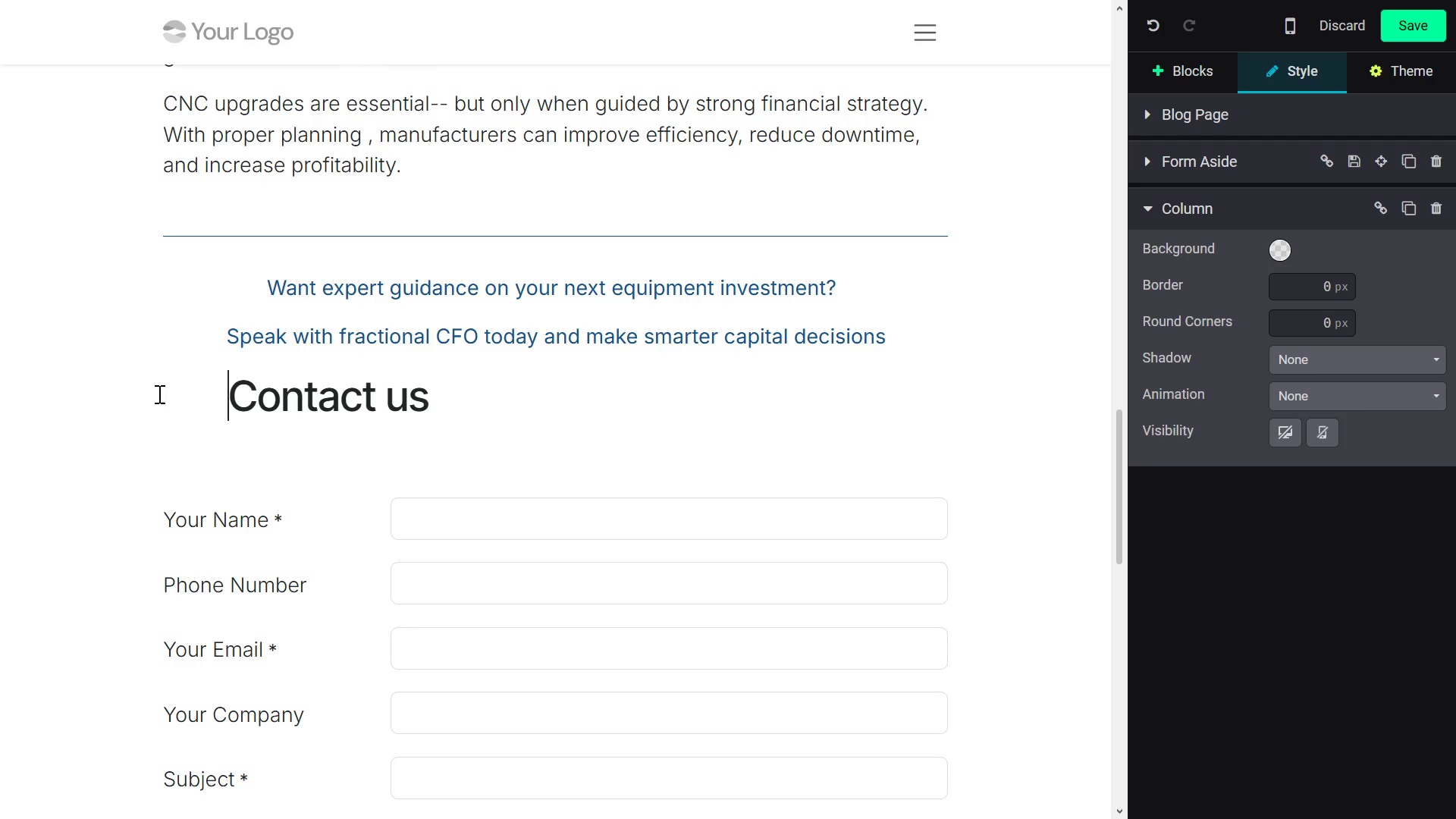 
key(Space)
 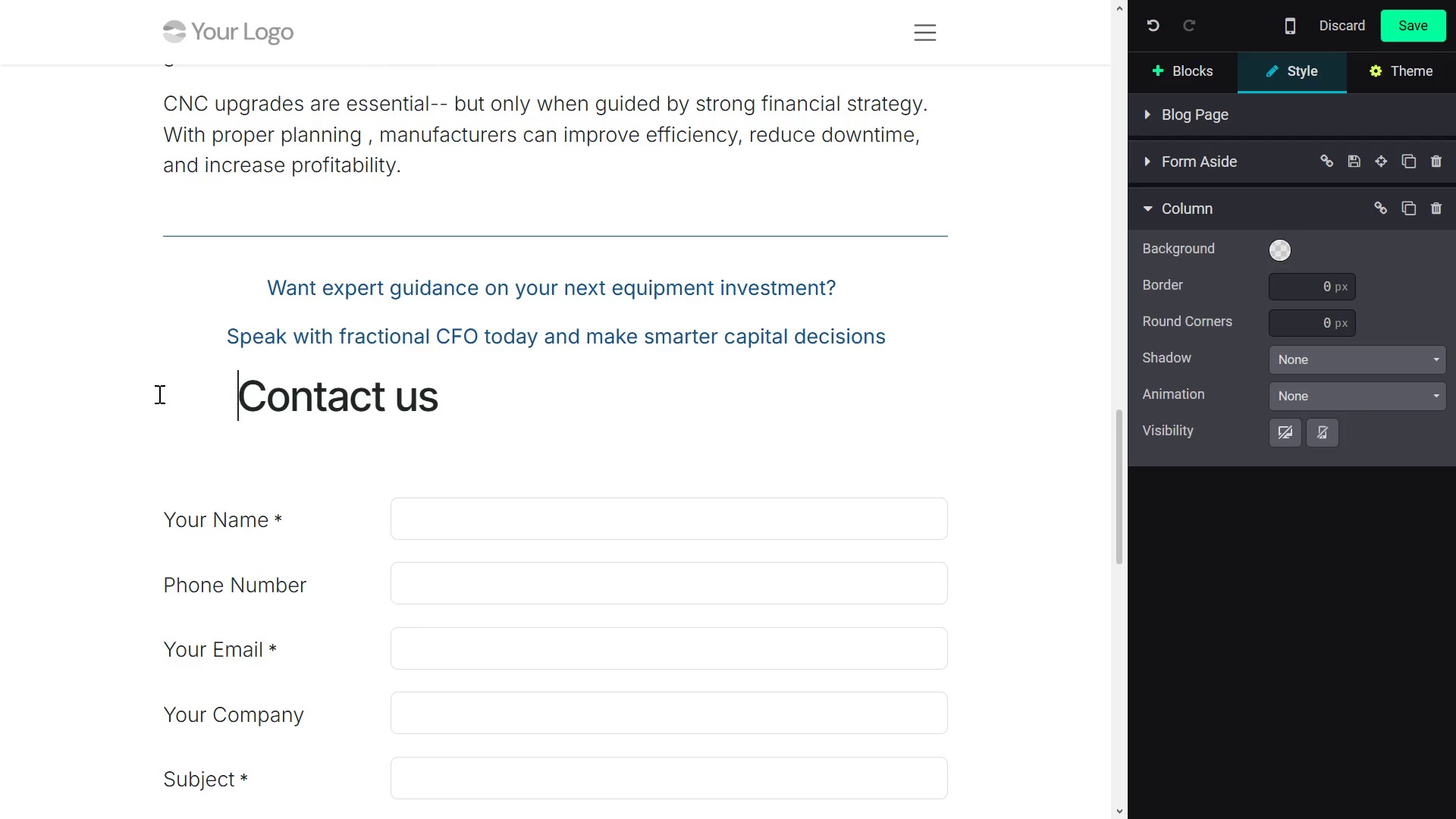 
key(Space)
 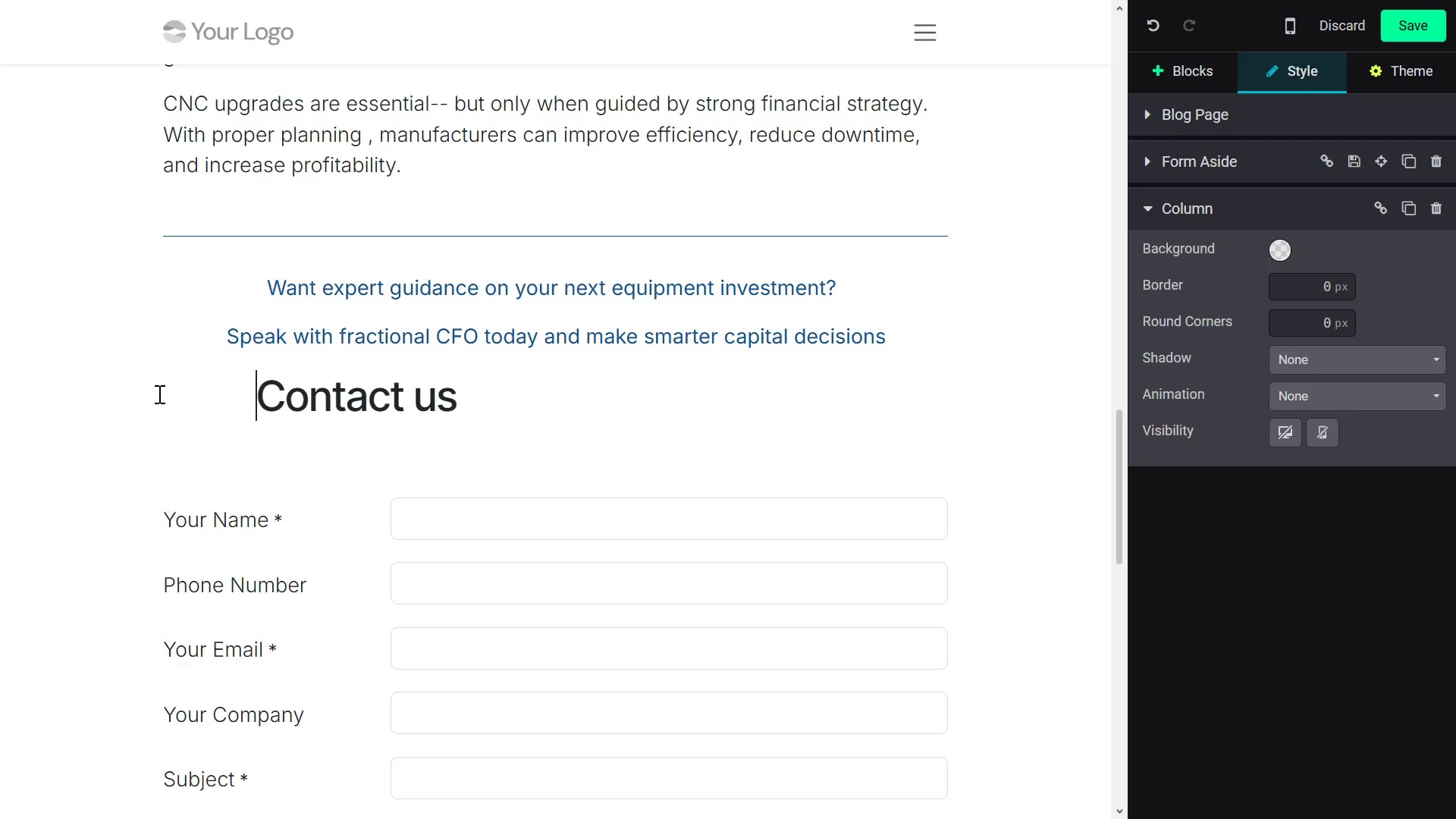 
key(Space)
 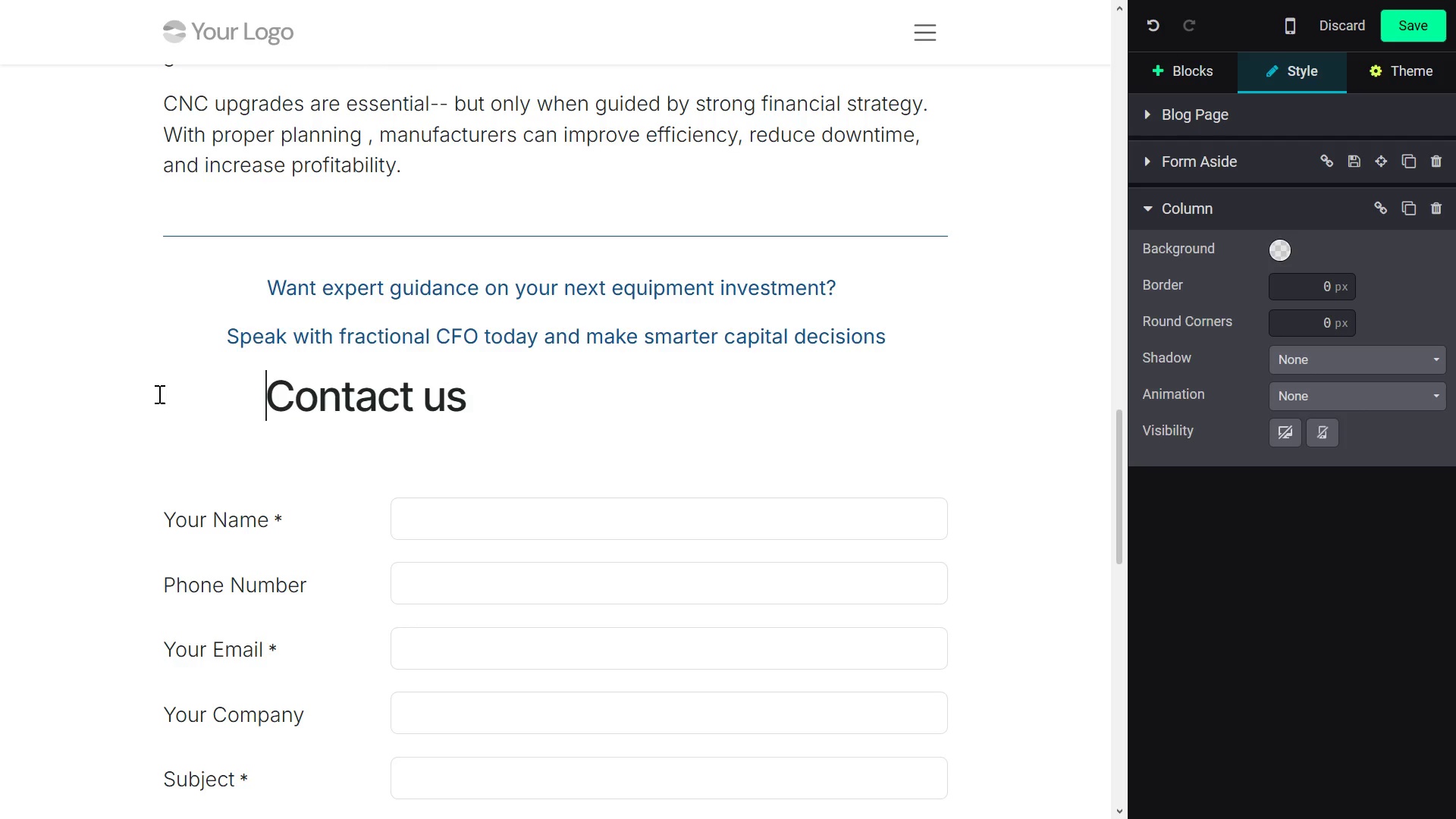 
key(Space)
 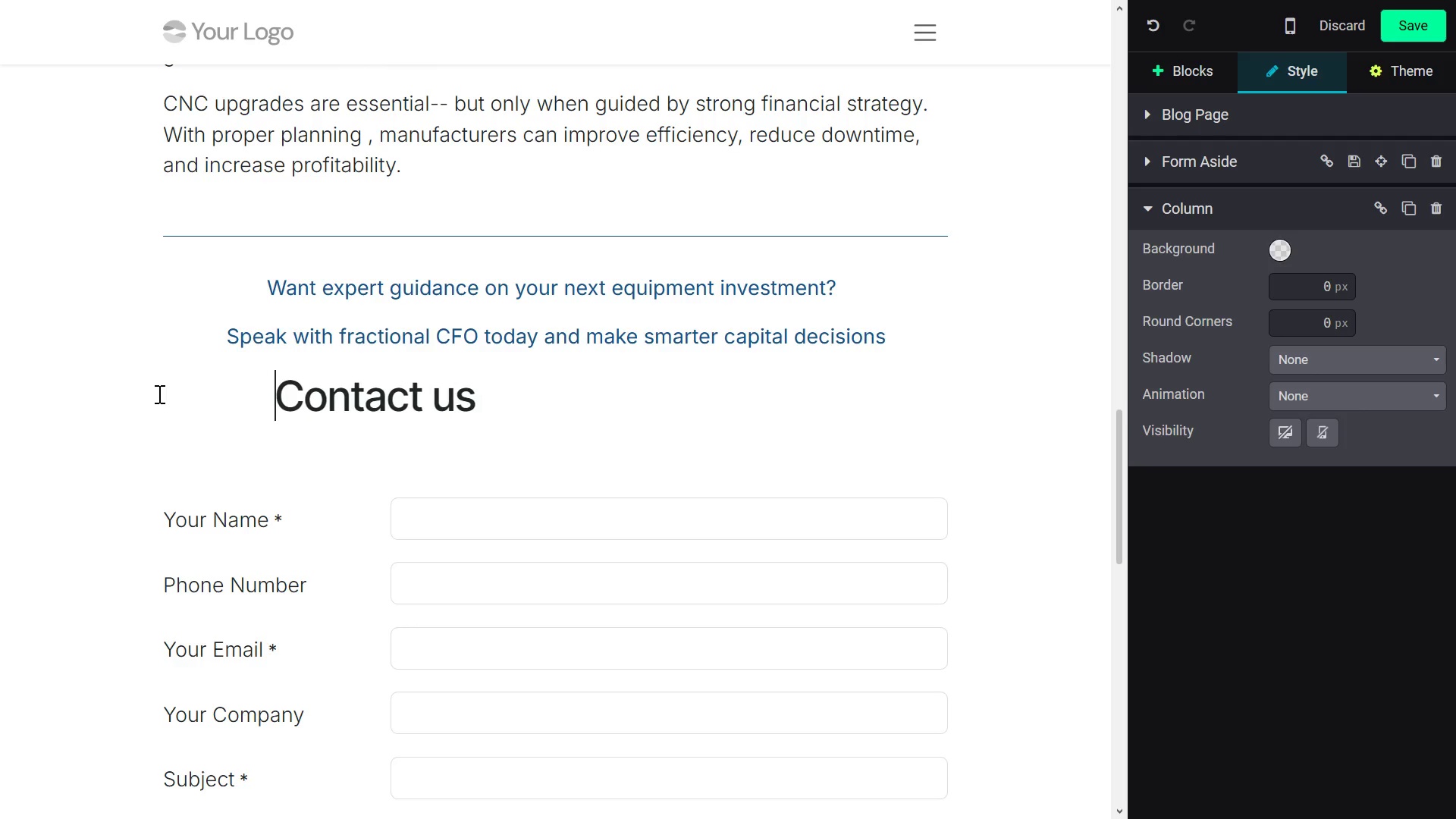 
key(Space)
 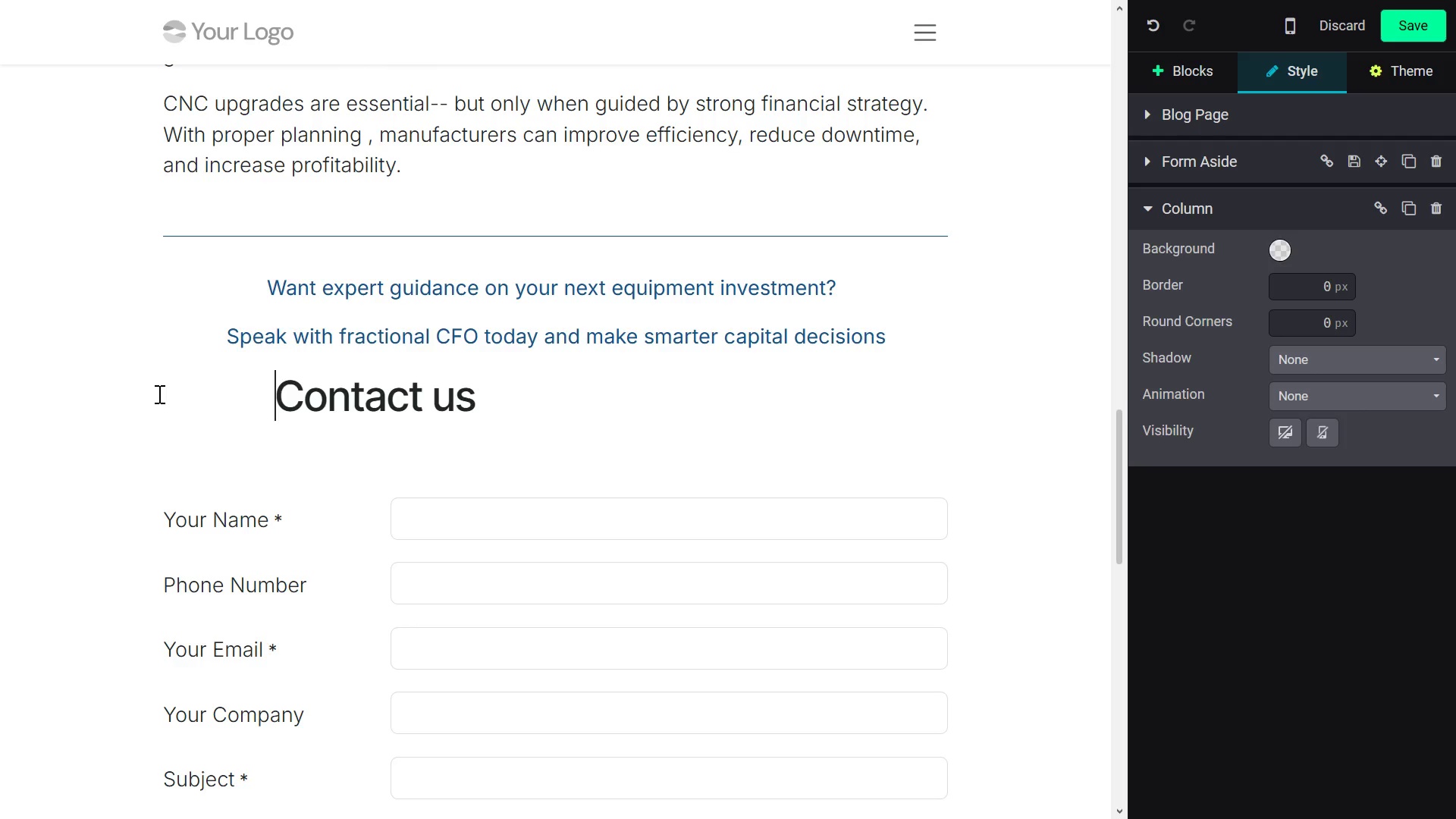 
key(Space)
 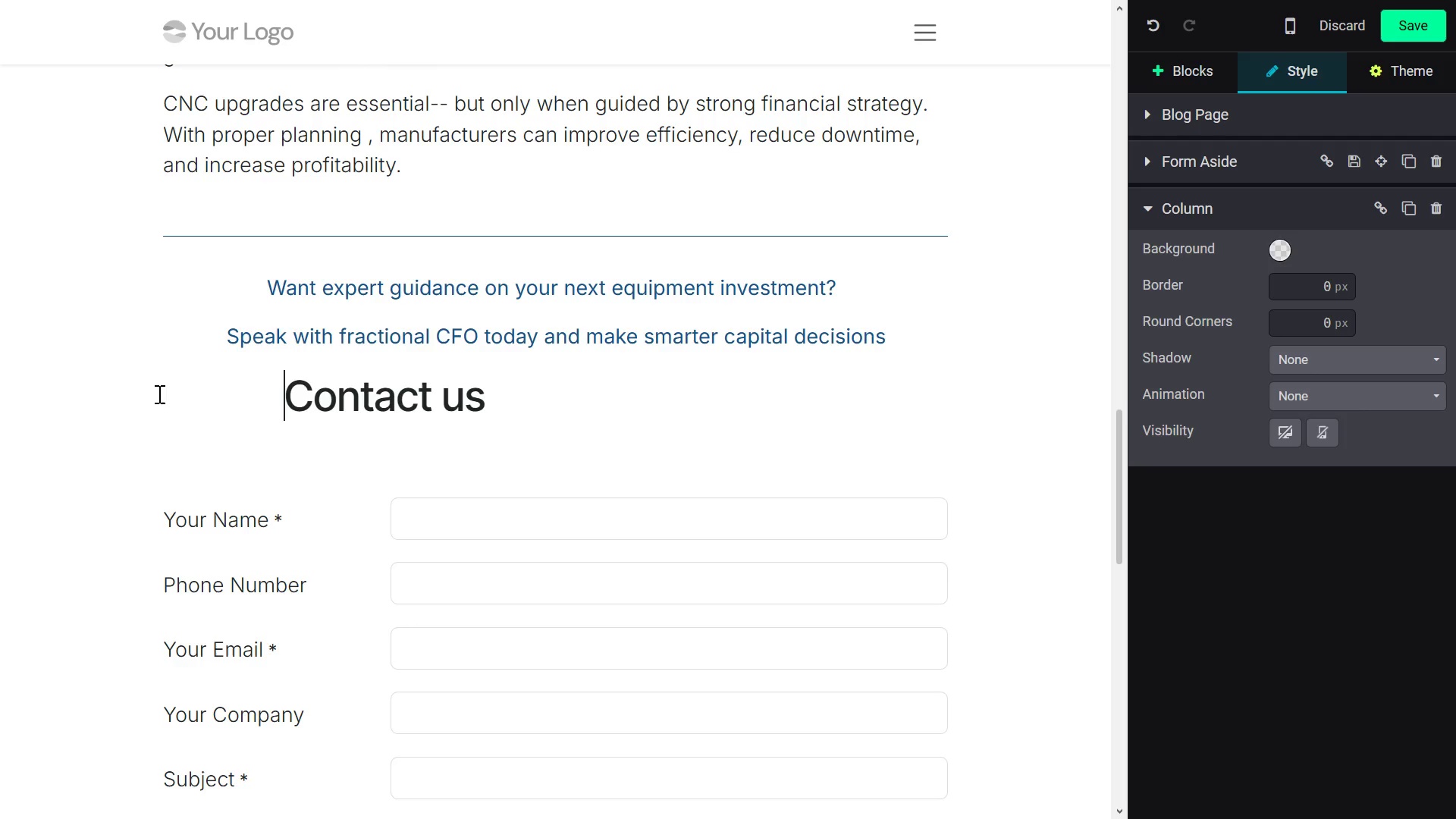 
key(Space)
 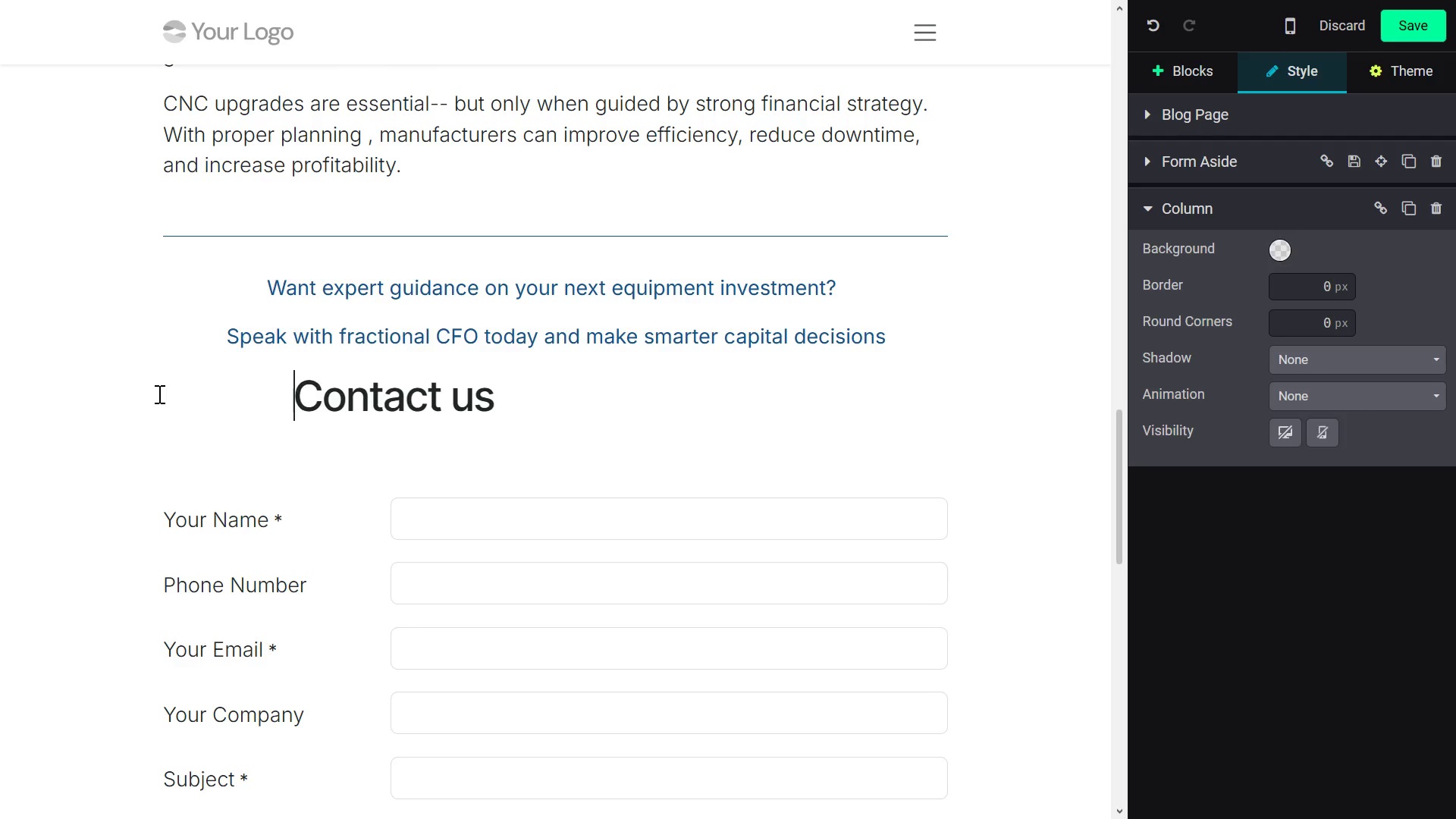 
key(Space)
 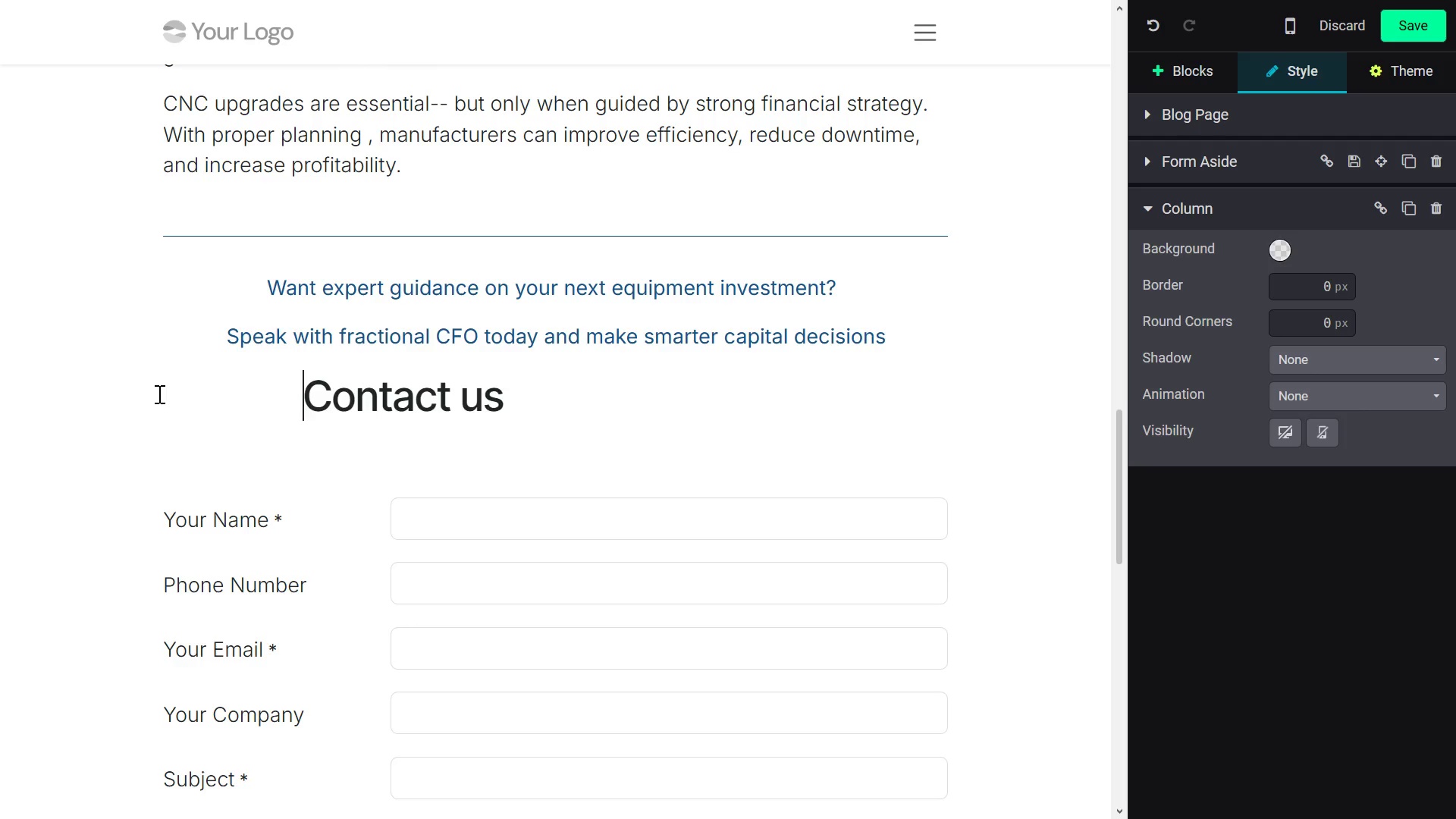 
key(Space)
 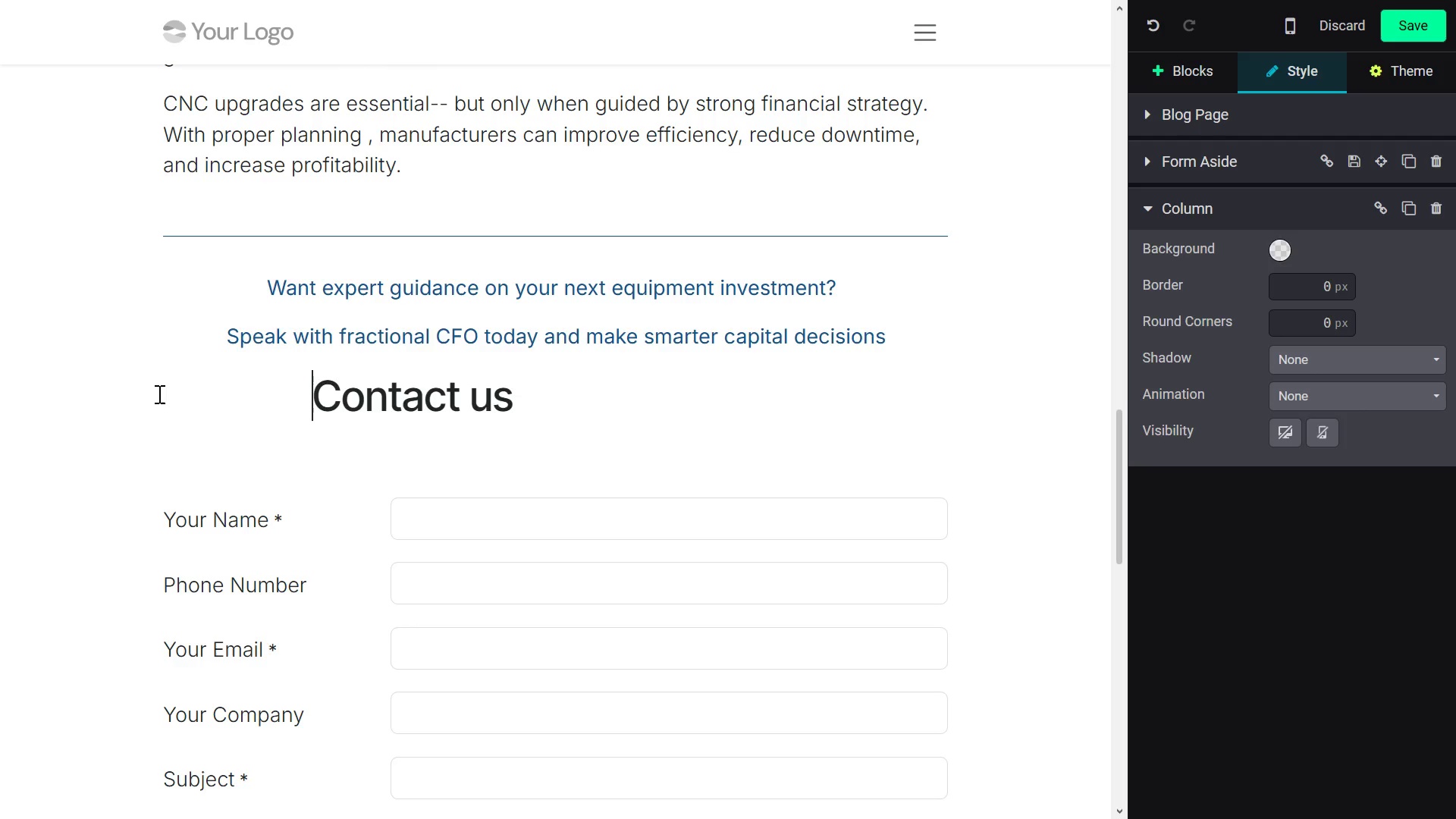 
key(Space)
 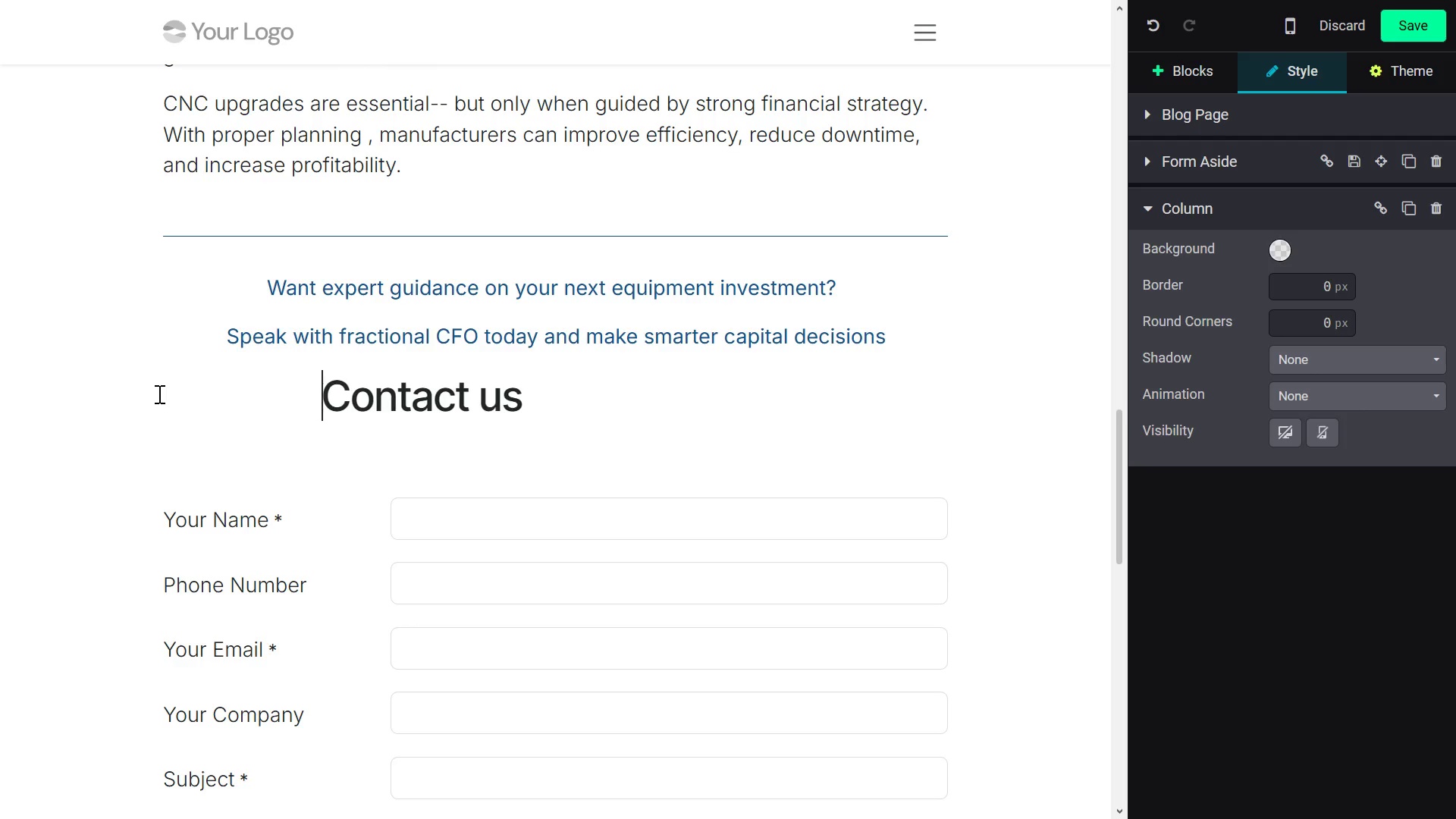 
key(Space)
 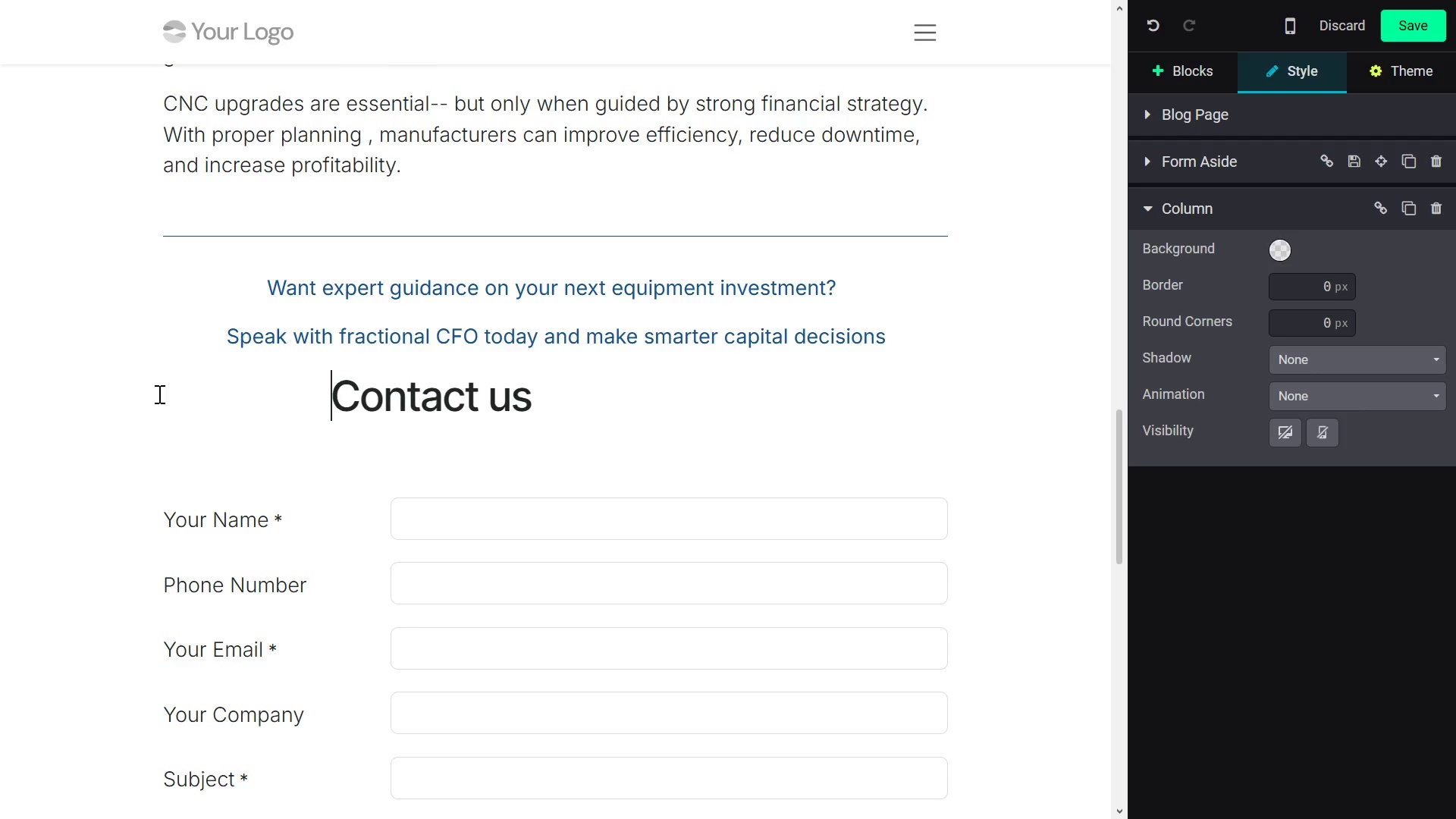 
key(Space)
 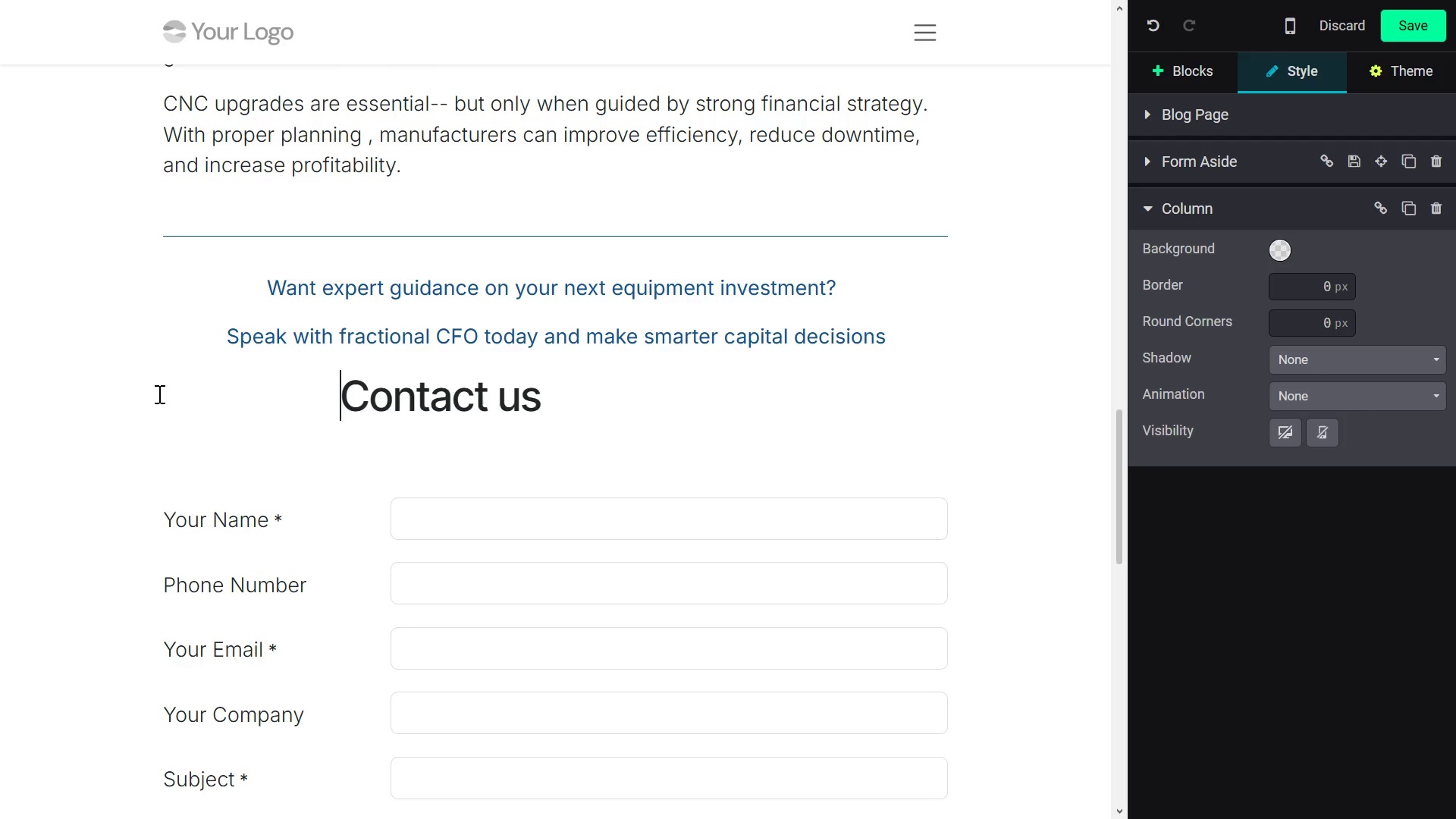 
key(Space)
 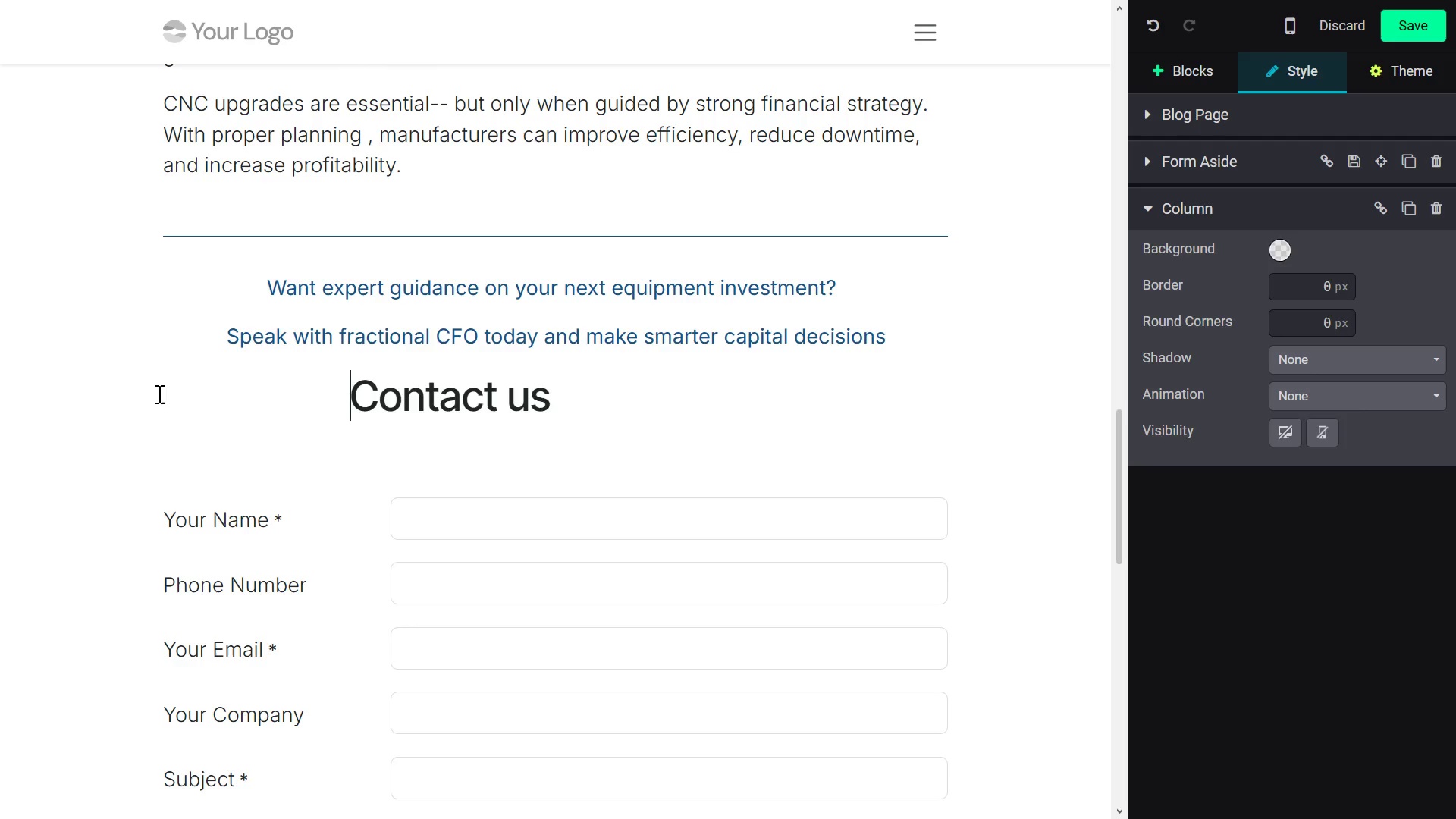 
key(Space)
 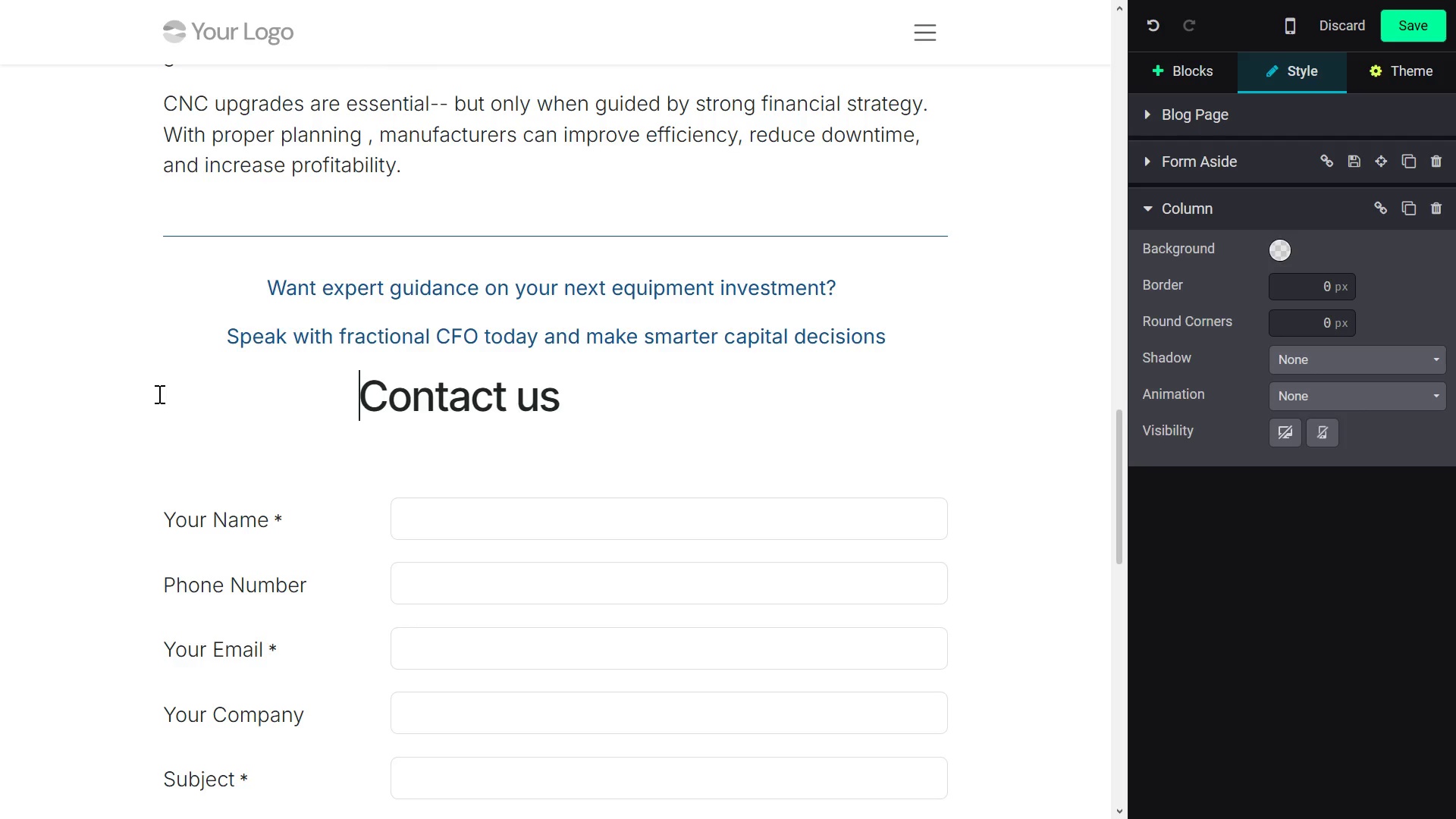 
key(Space)
 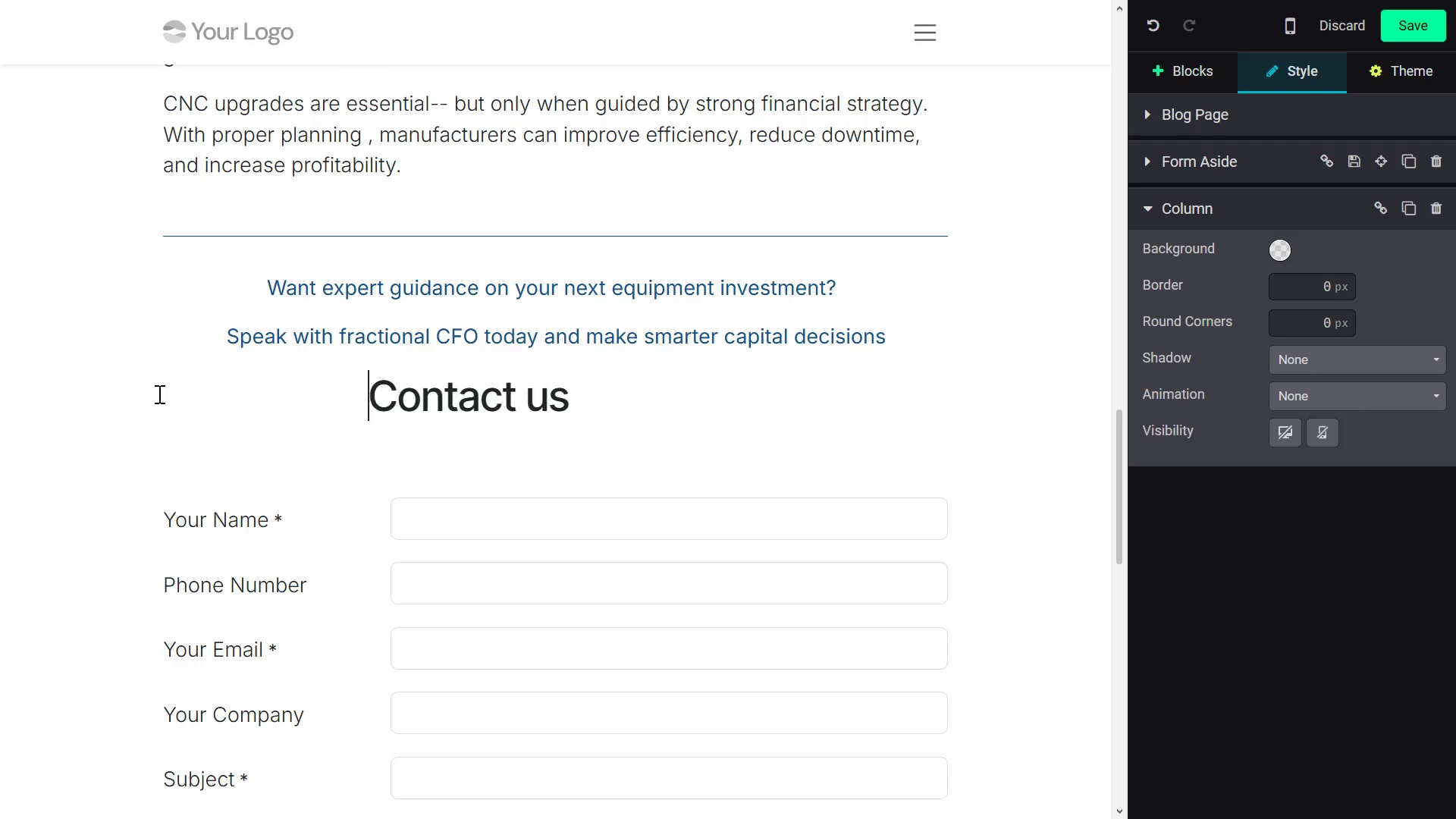 
key(Space)
 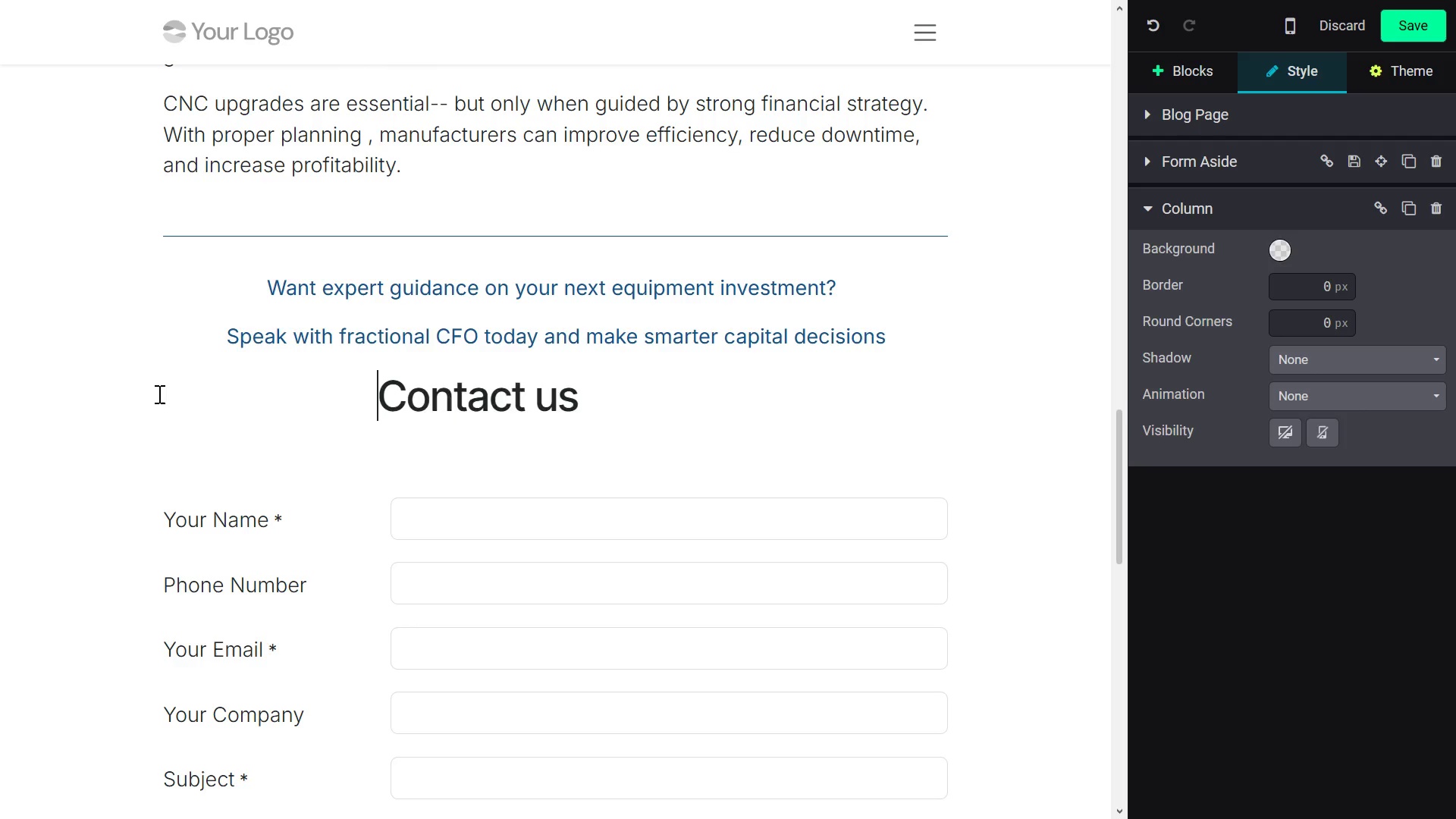 
key(Space)
 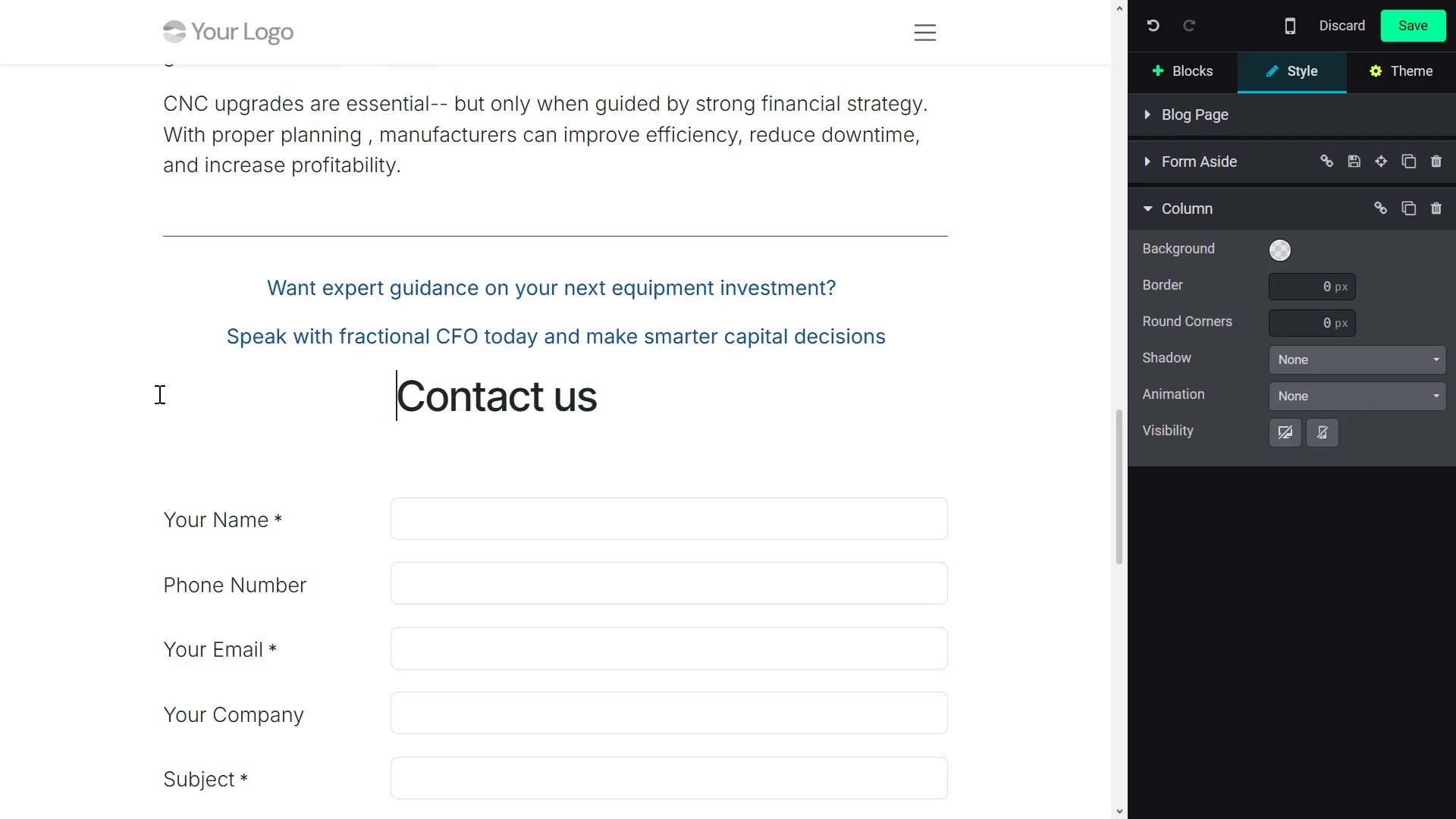 
key(Space)
 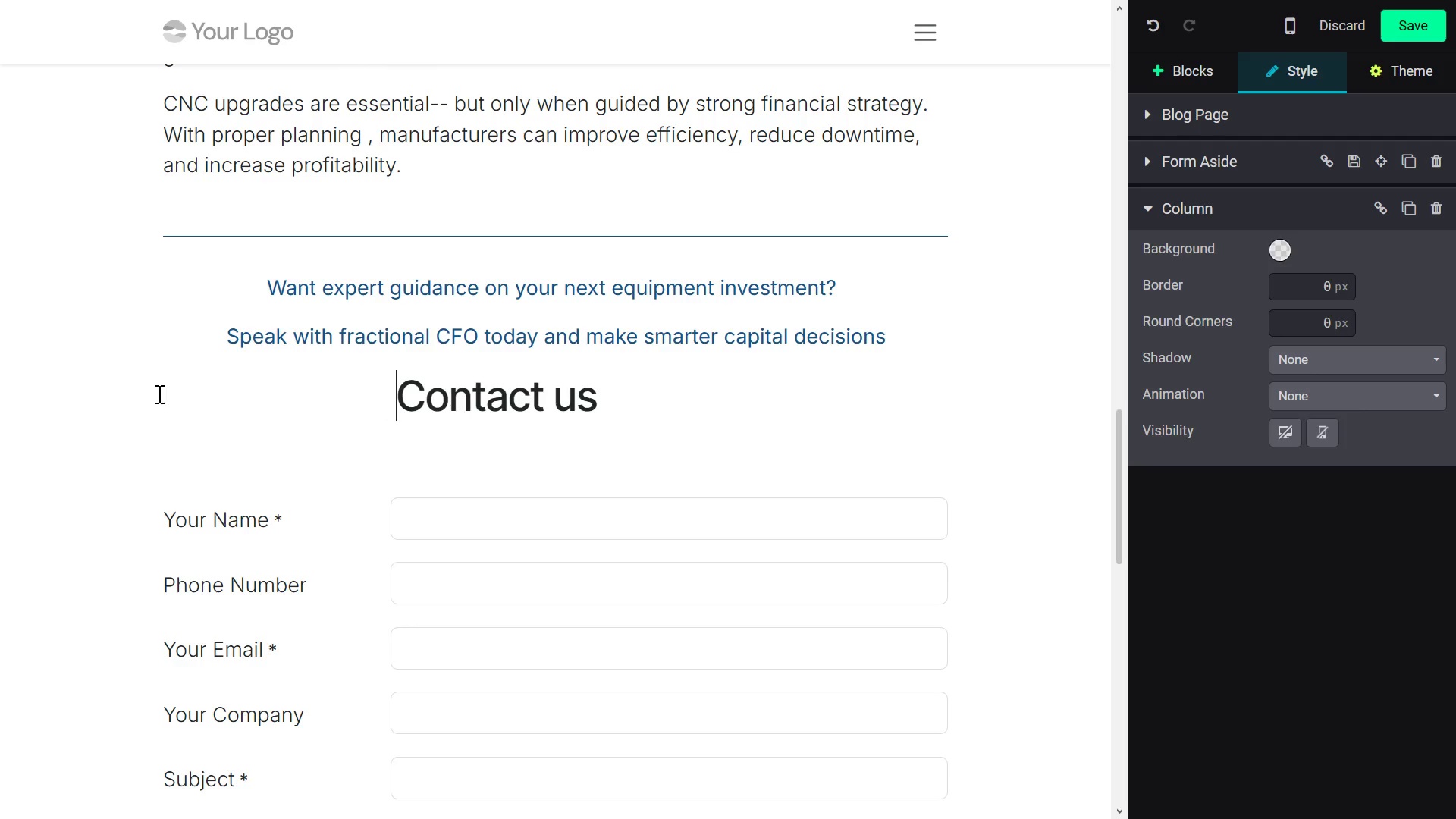 
key(Space)
 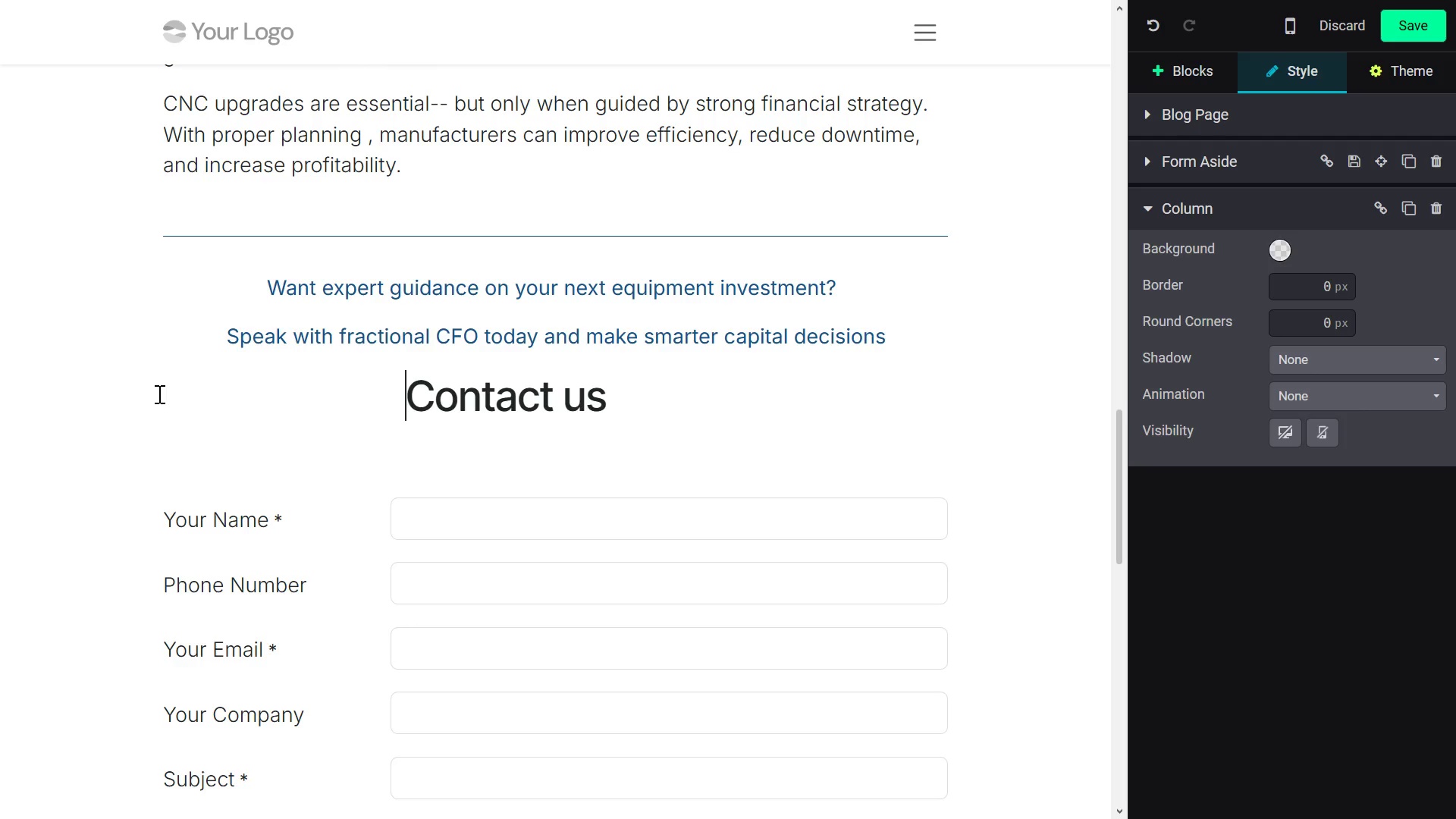 
key(Space)
 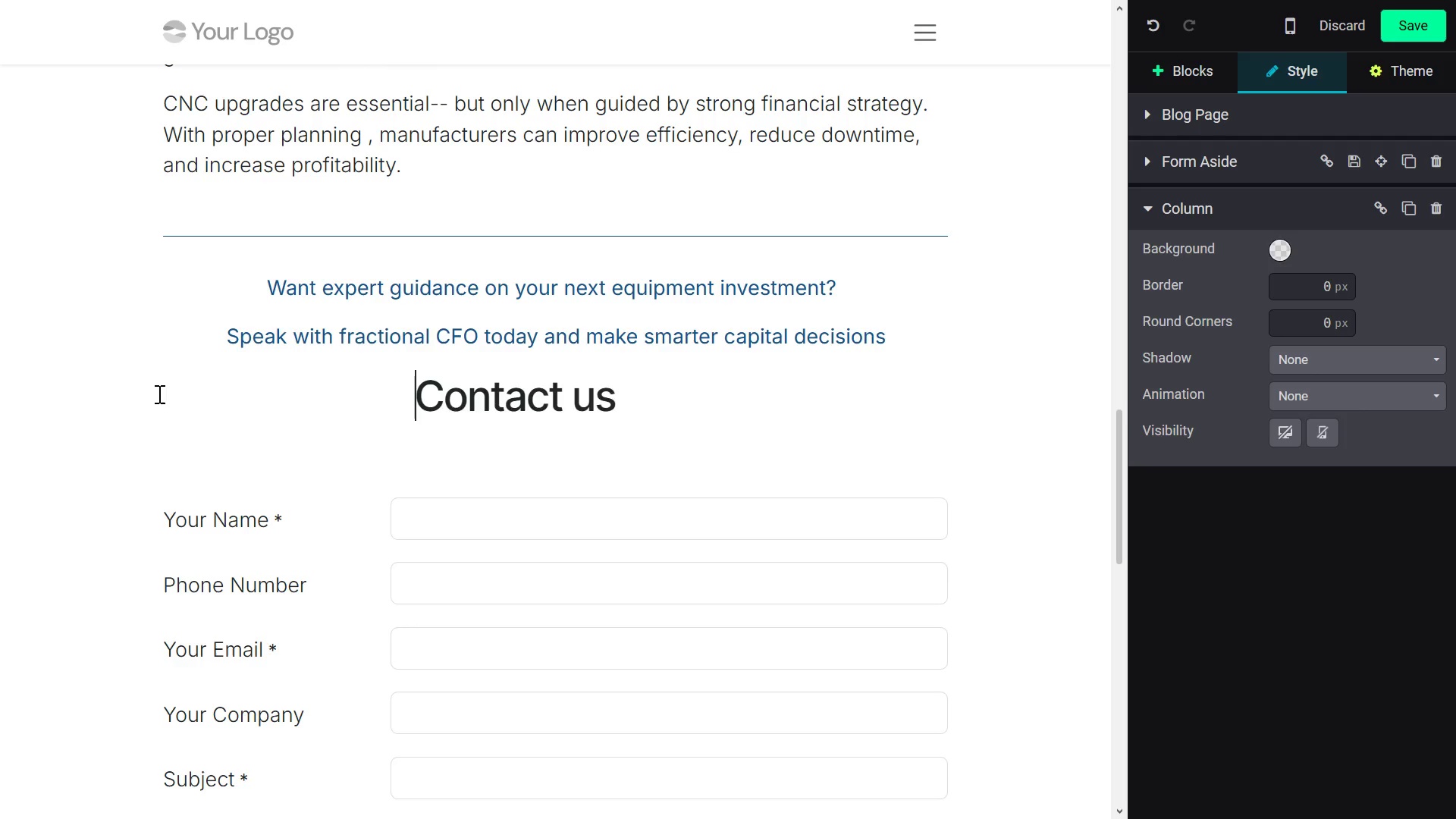 
key(Space)
 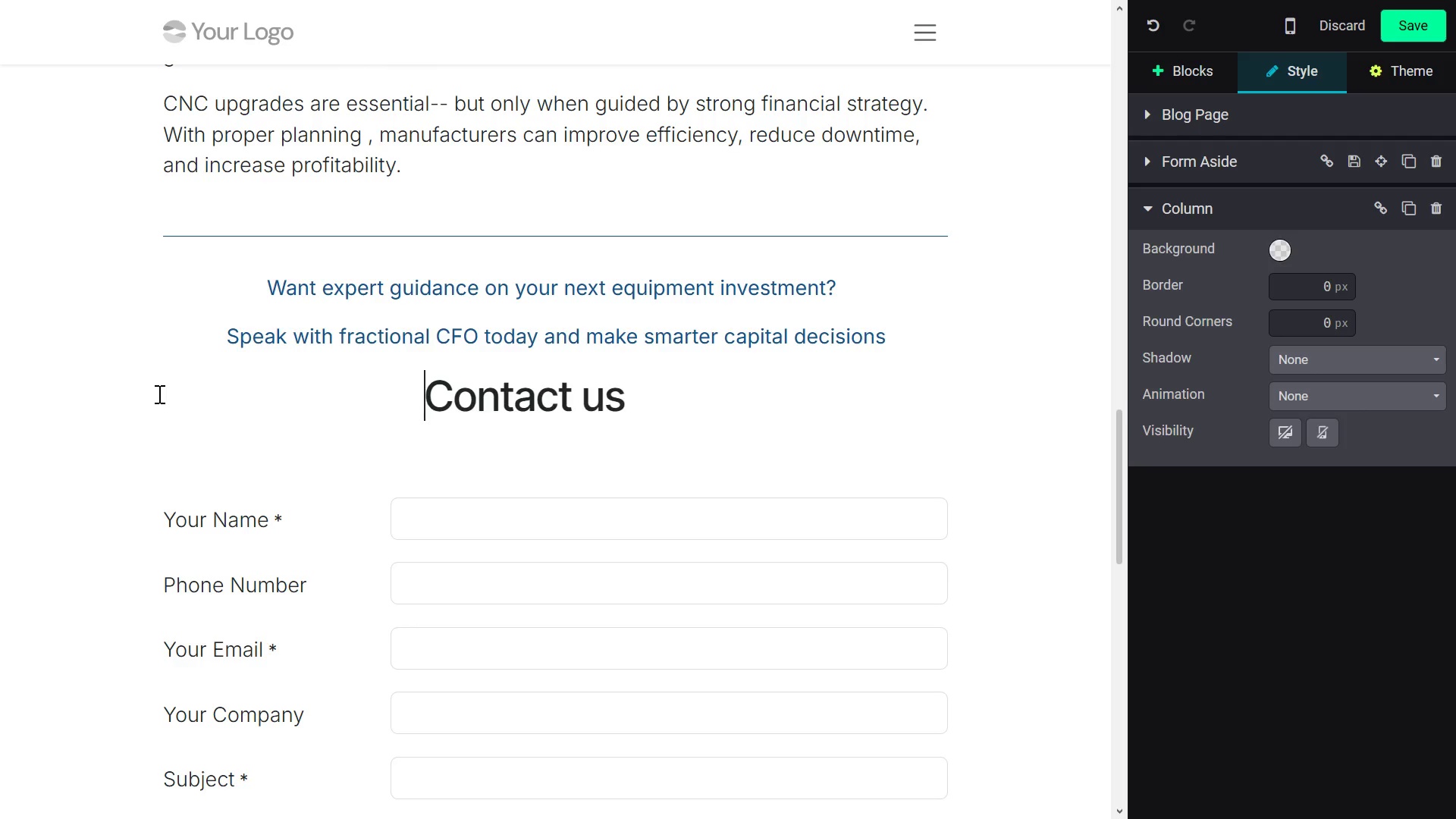 
key(Space)
 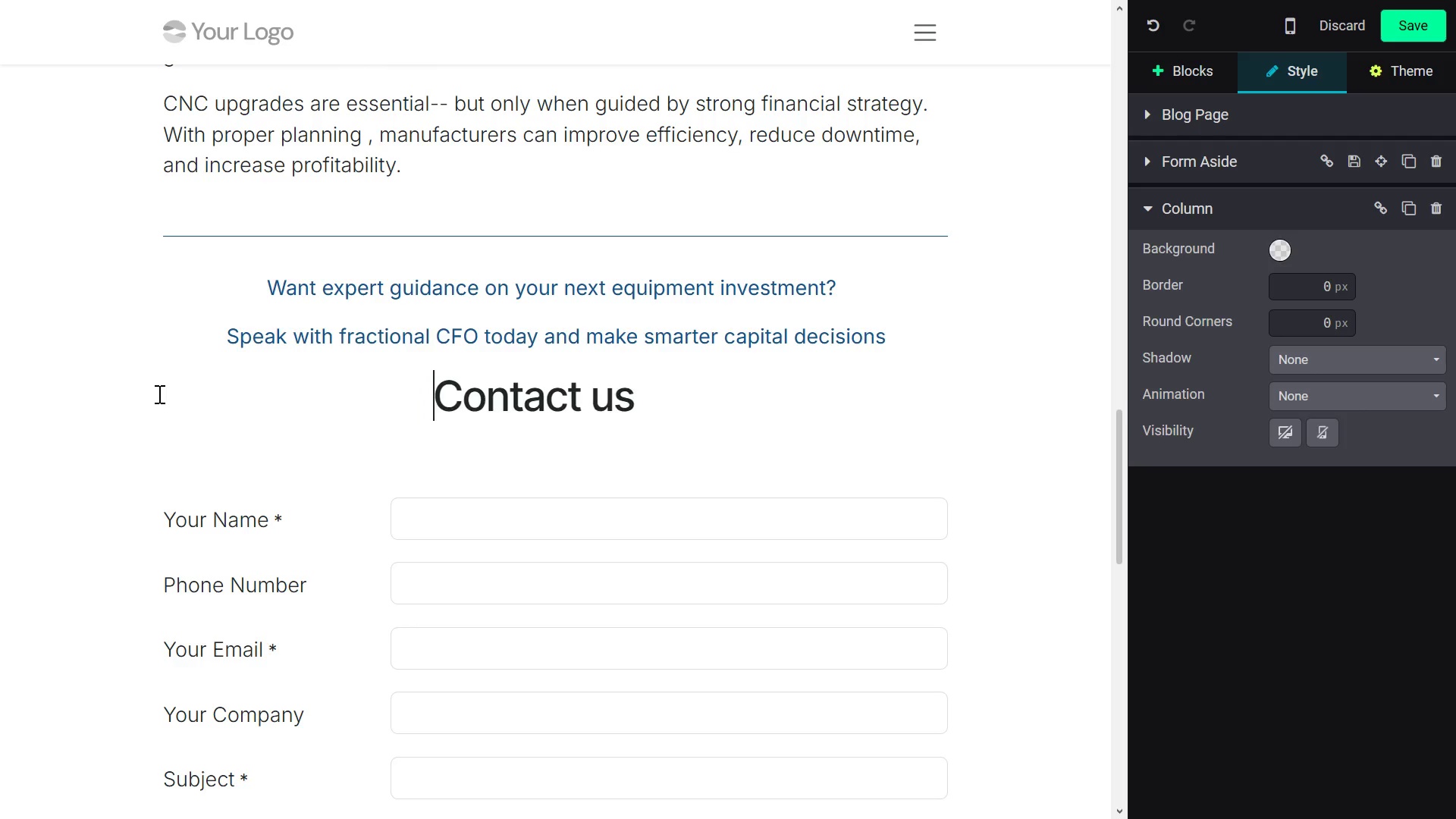 
key(Space)
 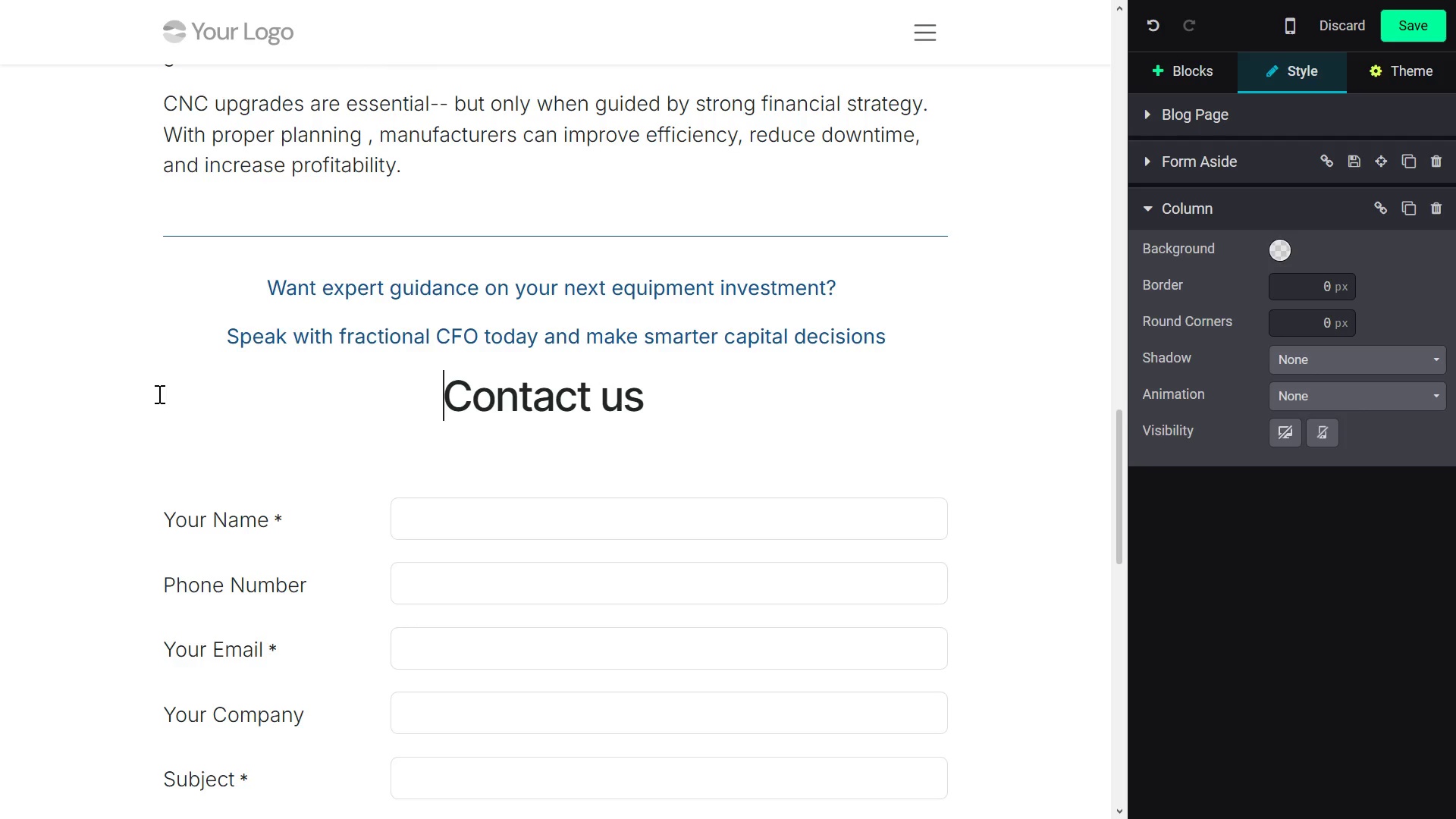 
key(Space)
 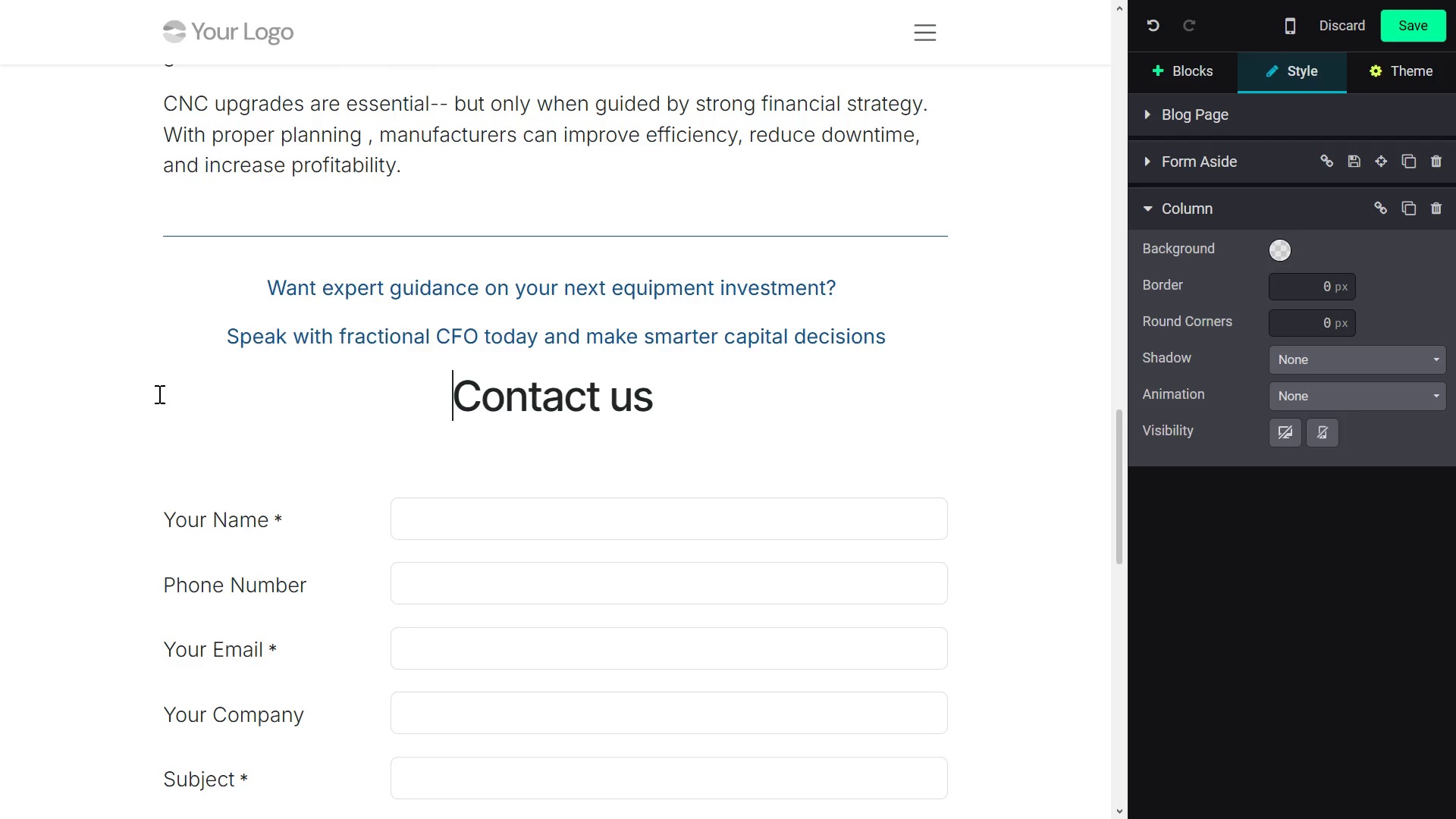 
key(Space)
 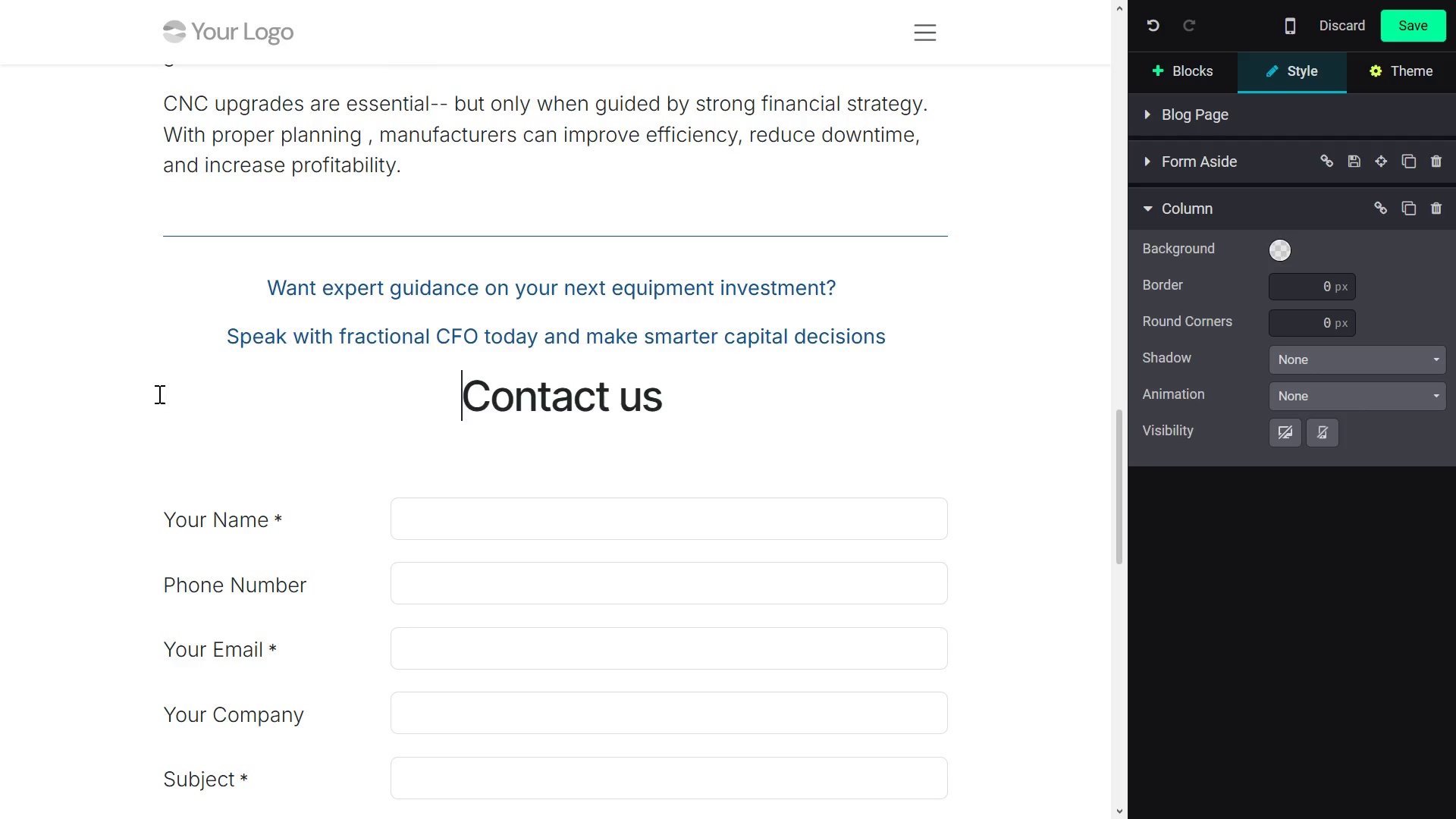 
key(Space)
 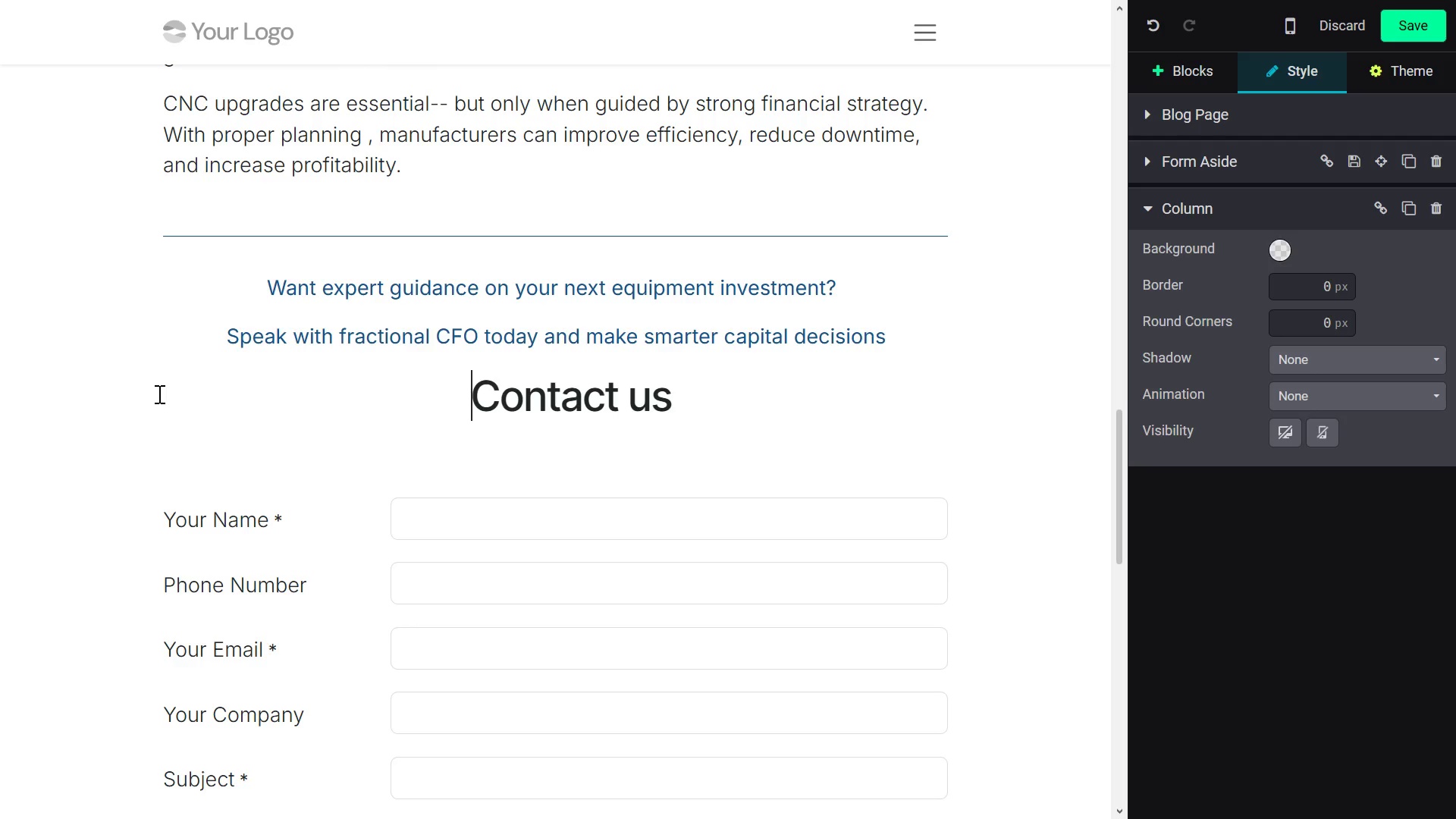 
wait(5.48)
 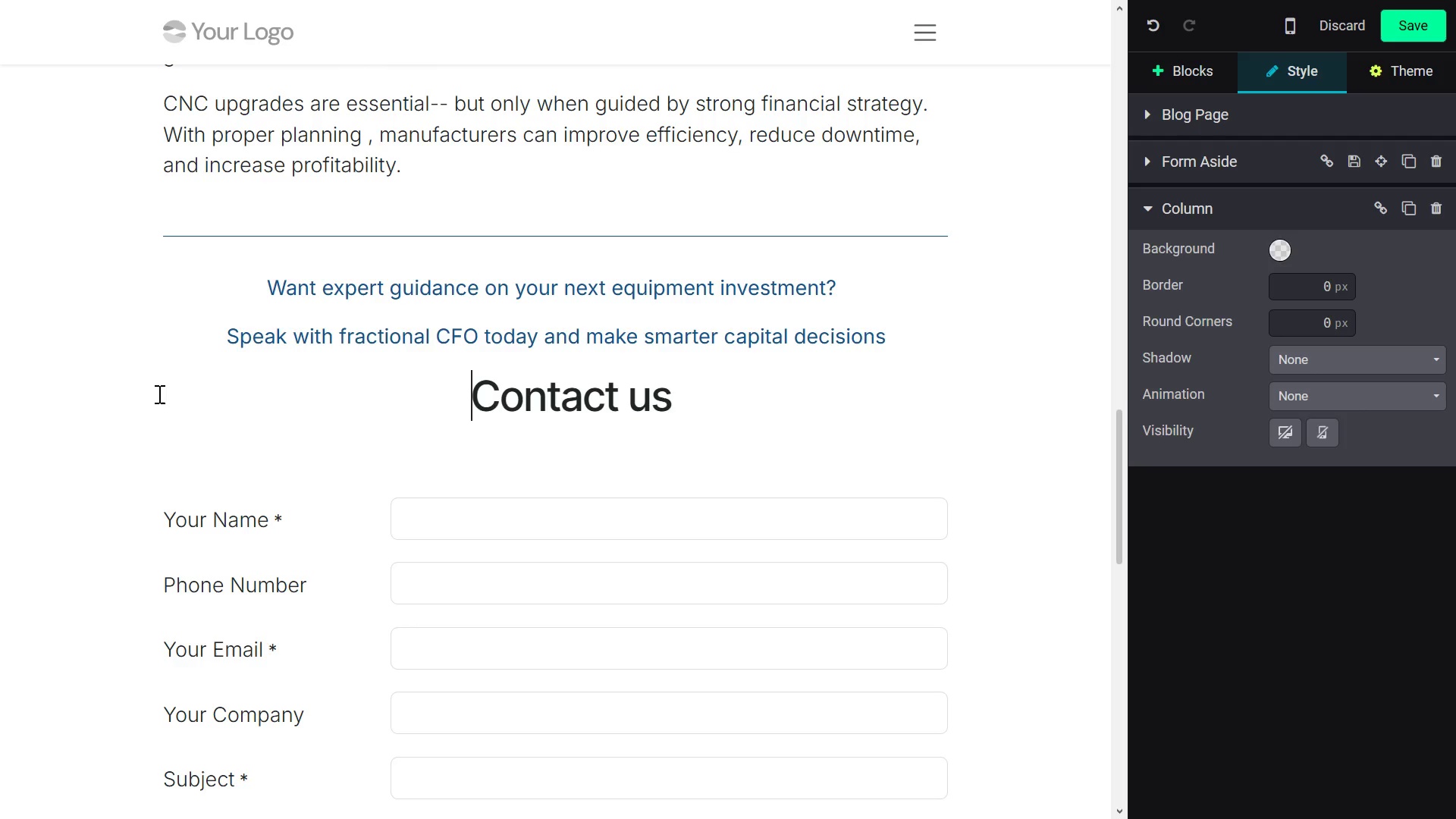 
key(Backspace)
 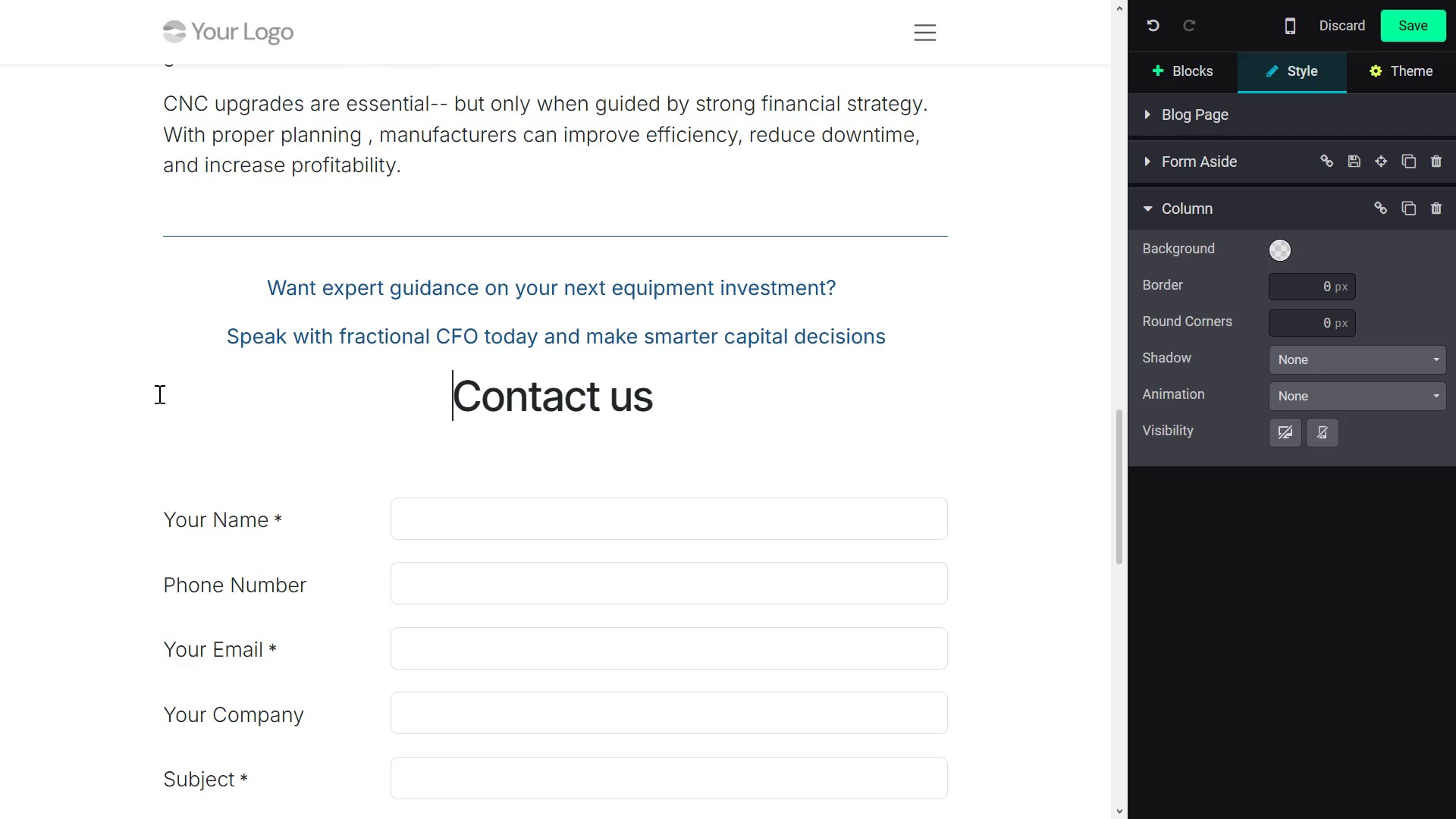 
key(Backspace)
 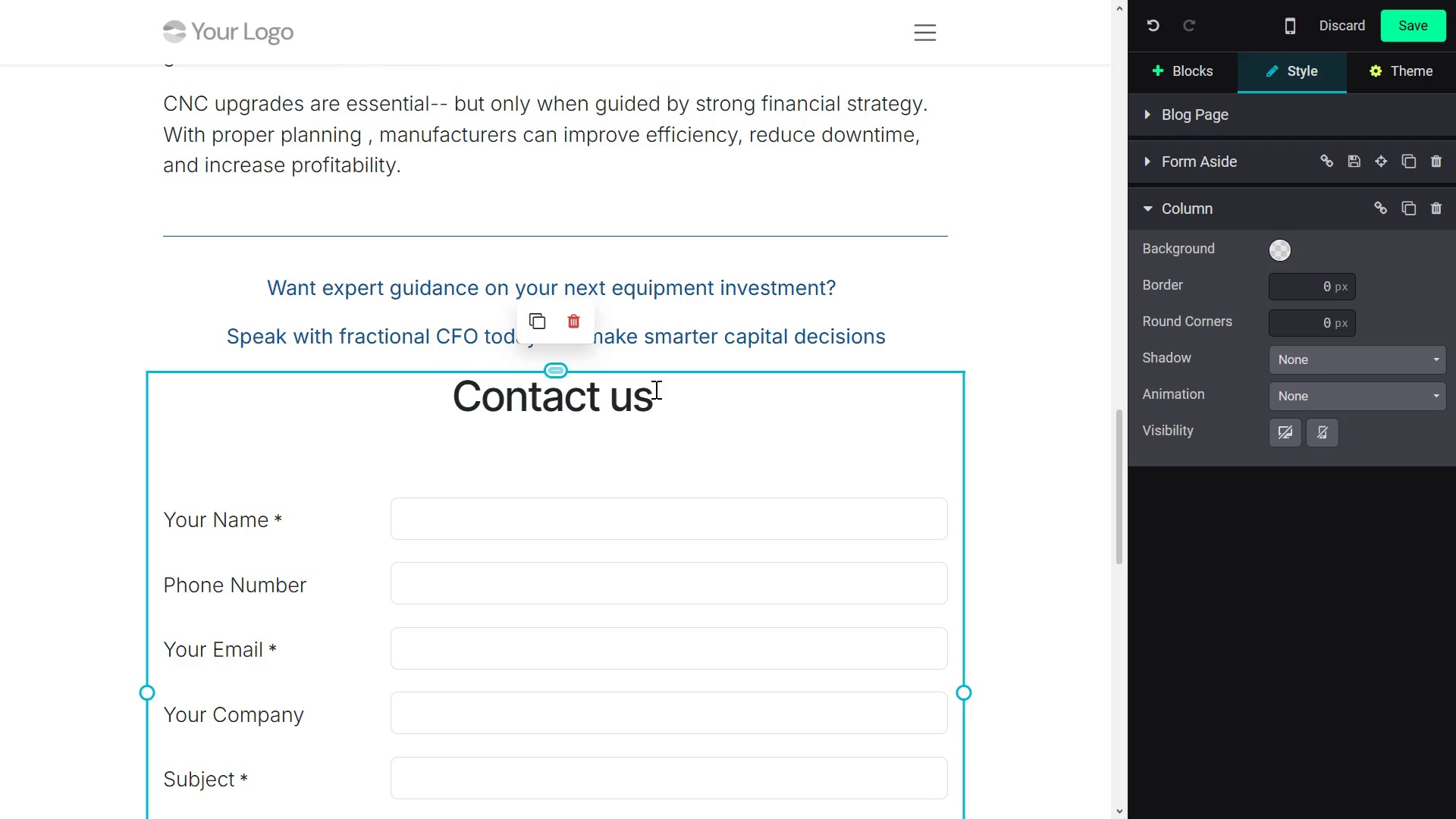 
left_click_drag(start_coordinate=[661, 405], to_coordinate=[451, 403])
 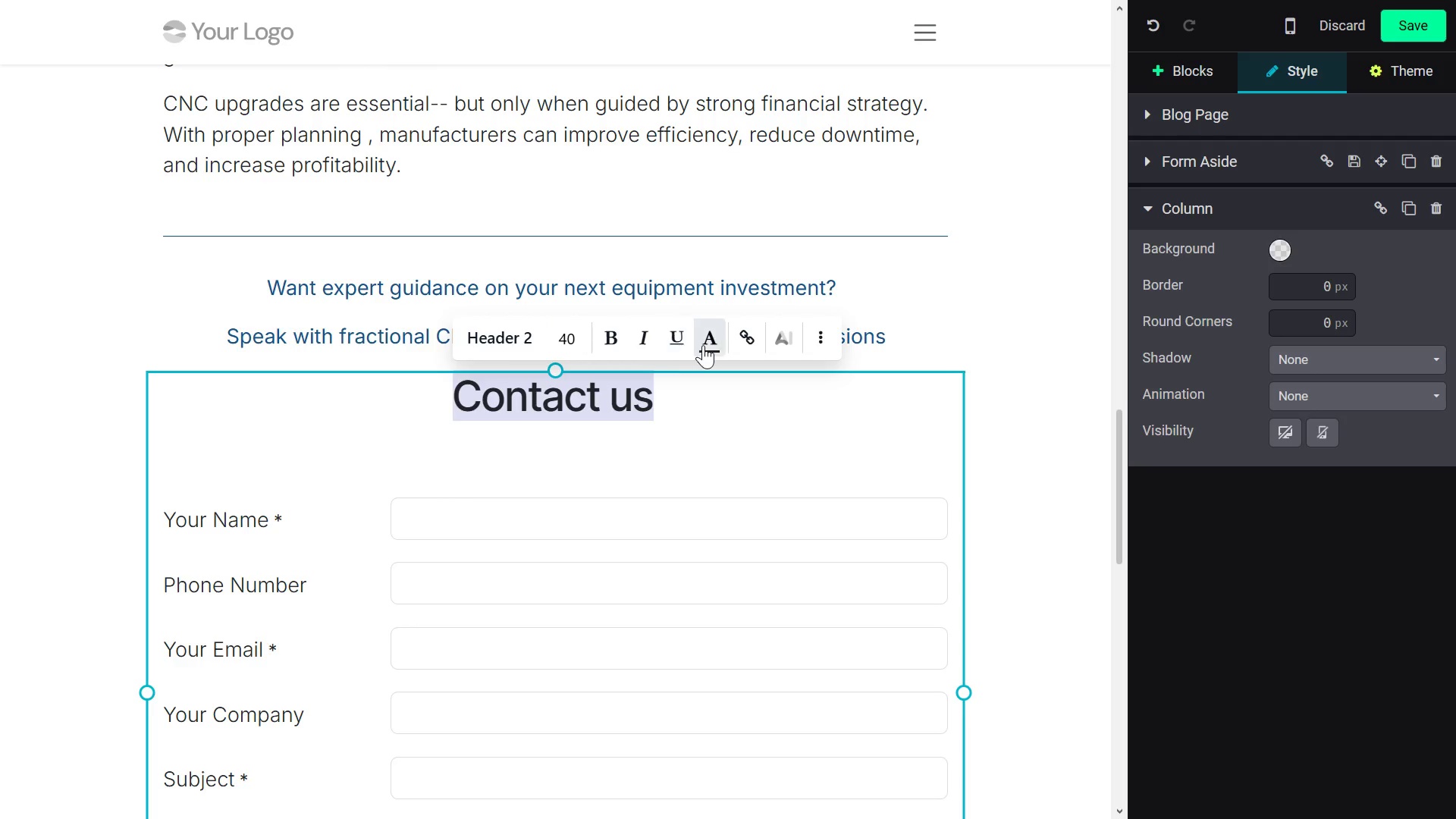 
left_click([704, 345])
 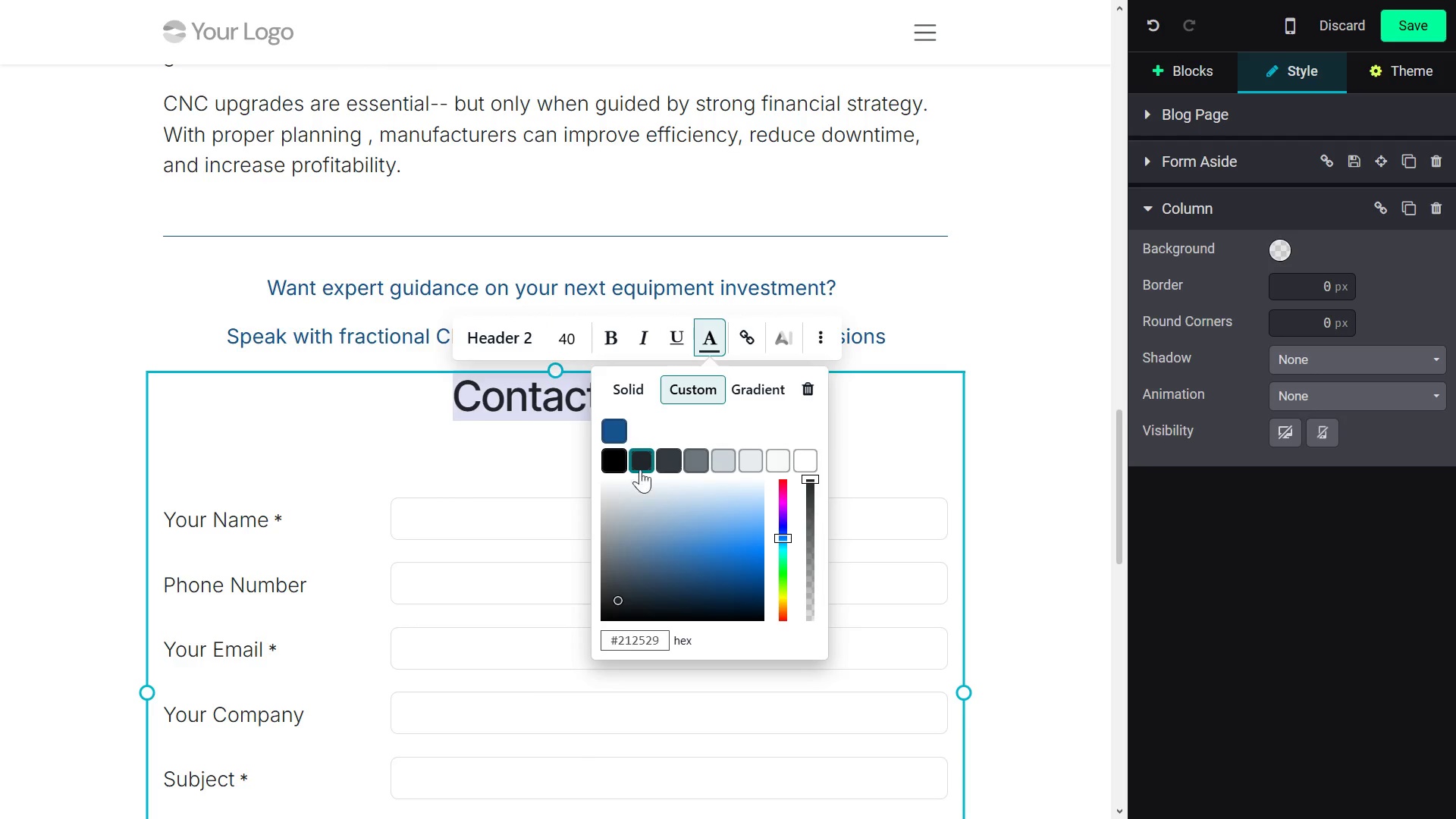 
left_click([619, 429])
 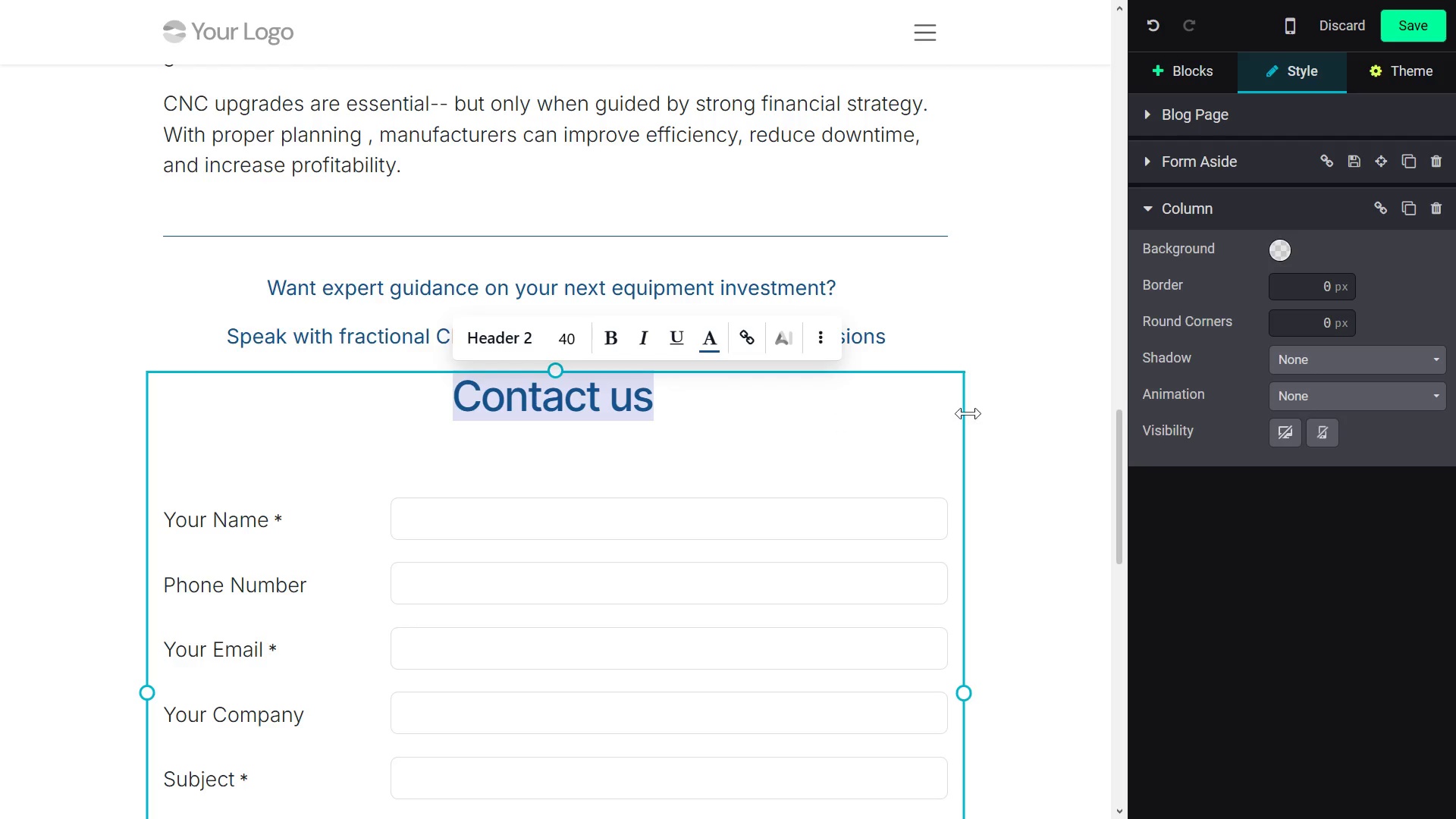 
left_click([973, 413])
 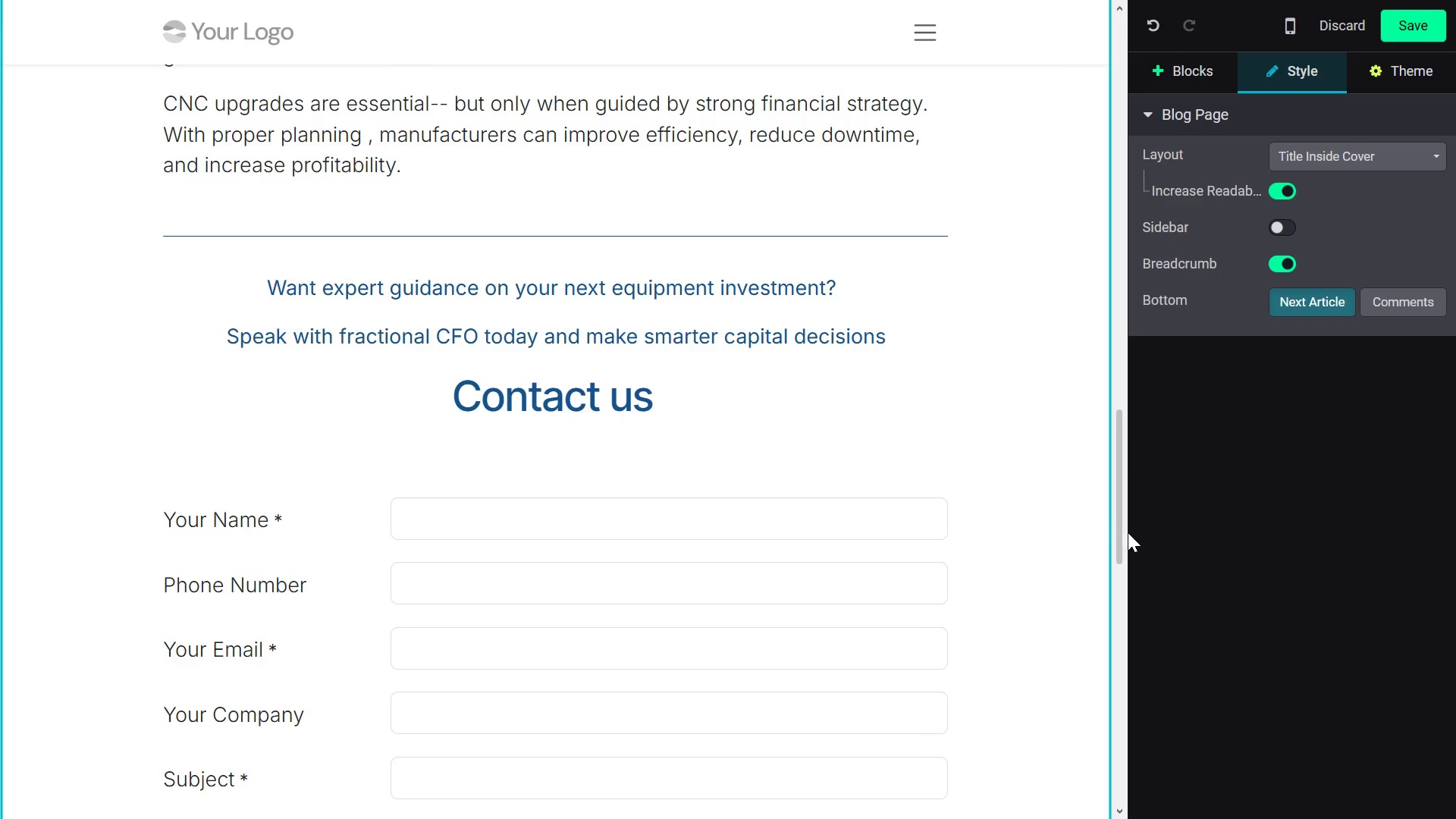 
left_click_drag(start_coordinate=[1122, 516], to_coordinate=[1128, 224])
 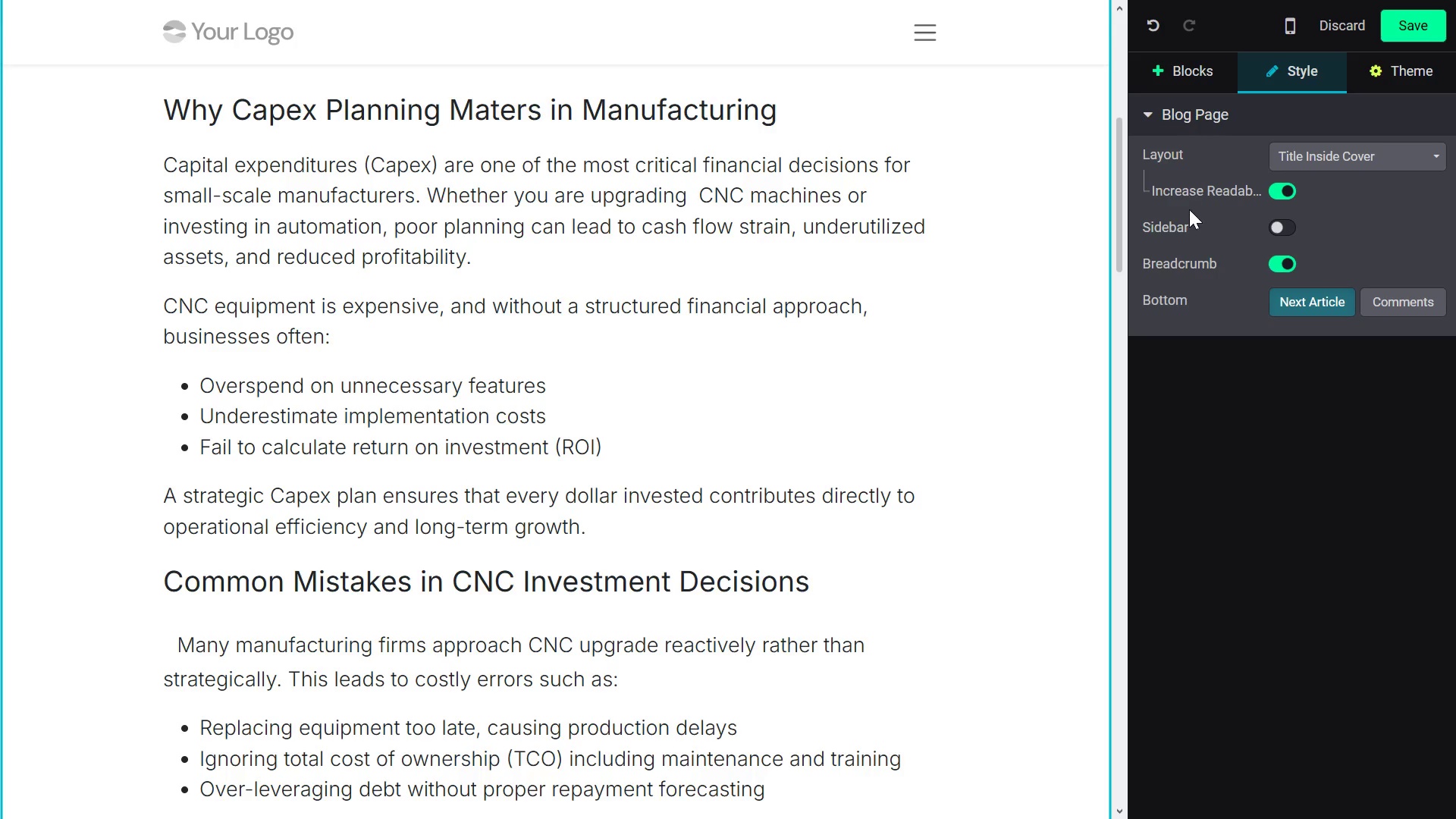 
wait(6.81)
 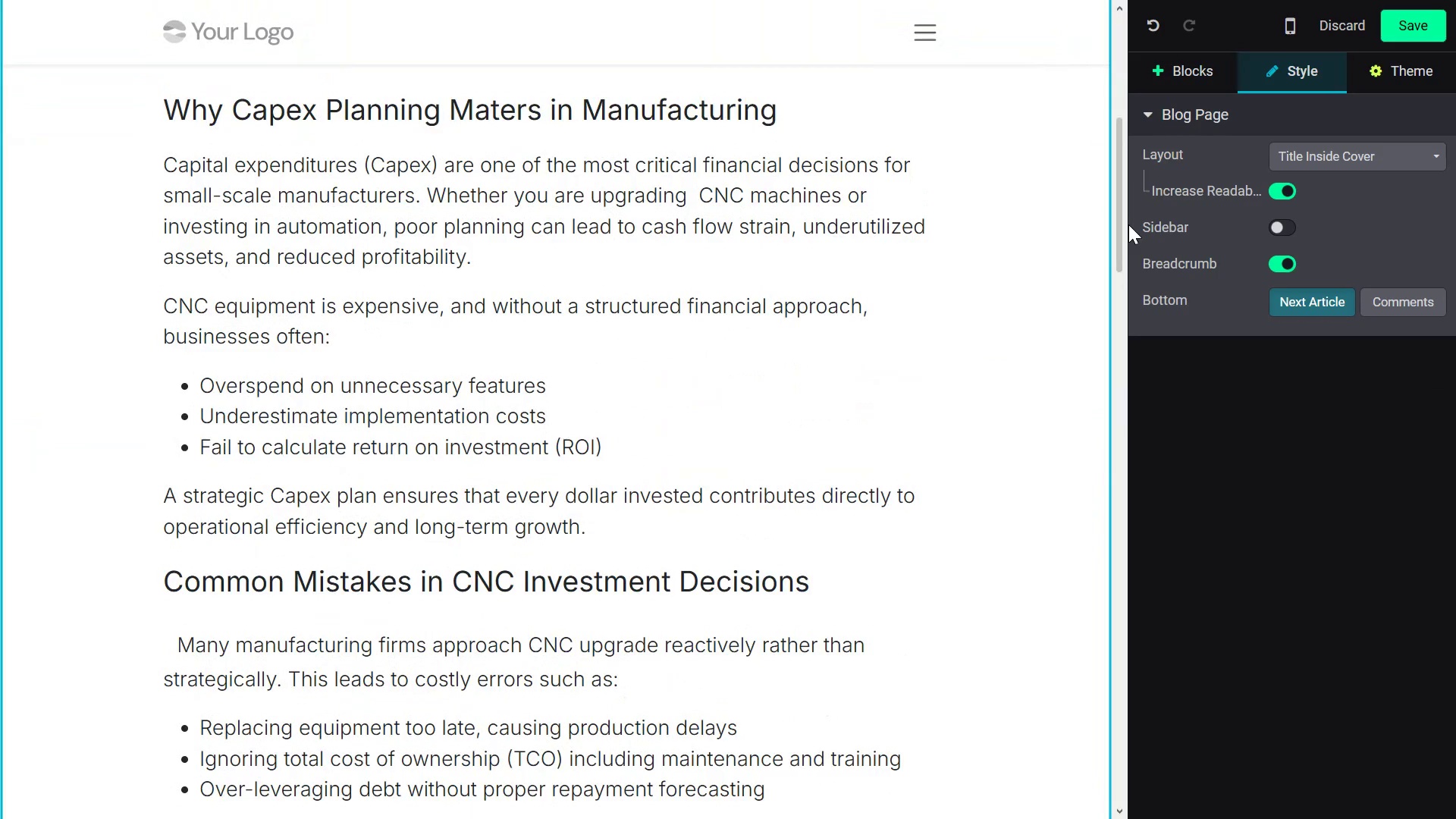 
left_click_drag(start_coordinate=[1125, 255], to_coordinate=[1115, 83])
 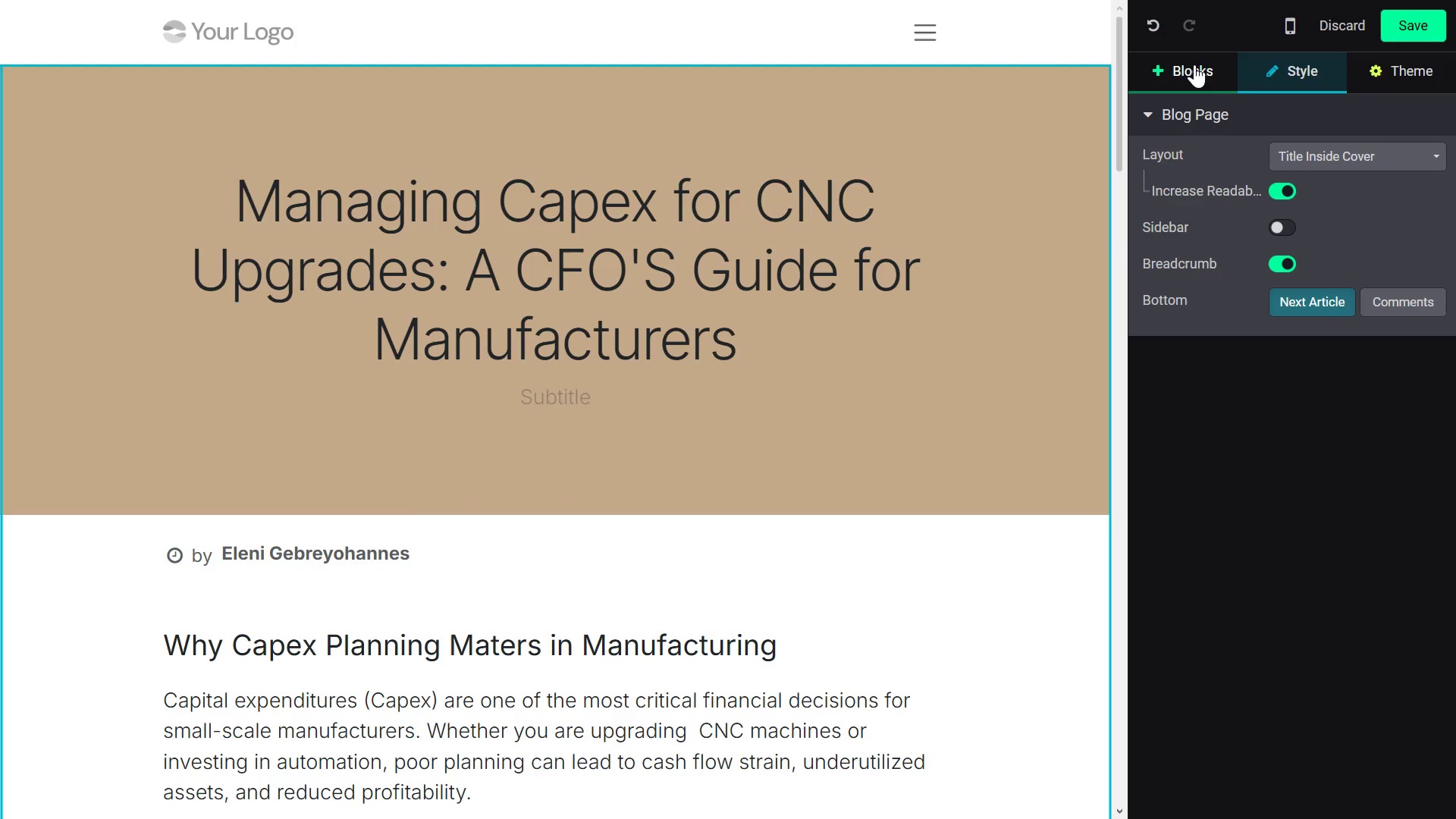 
wait(9.61)
 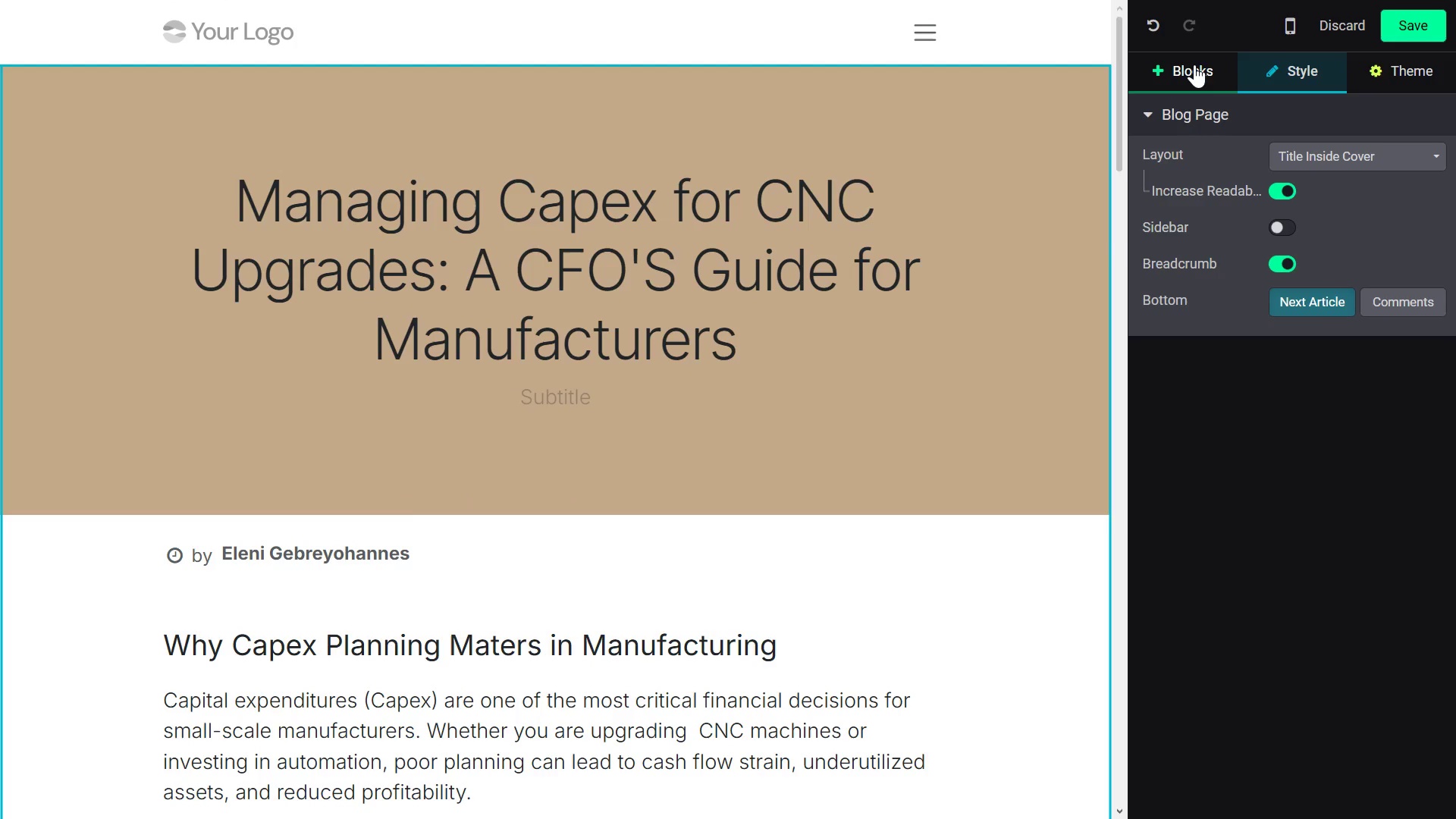 
left_click_drag(start_coordinate=[1123, 108], to_coordinate=[1150, 54])
 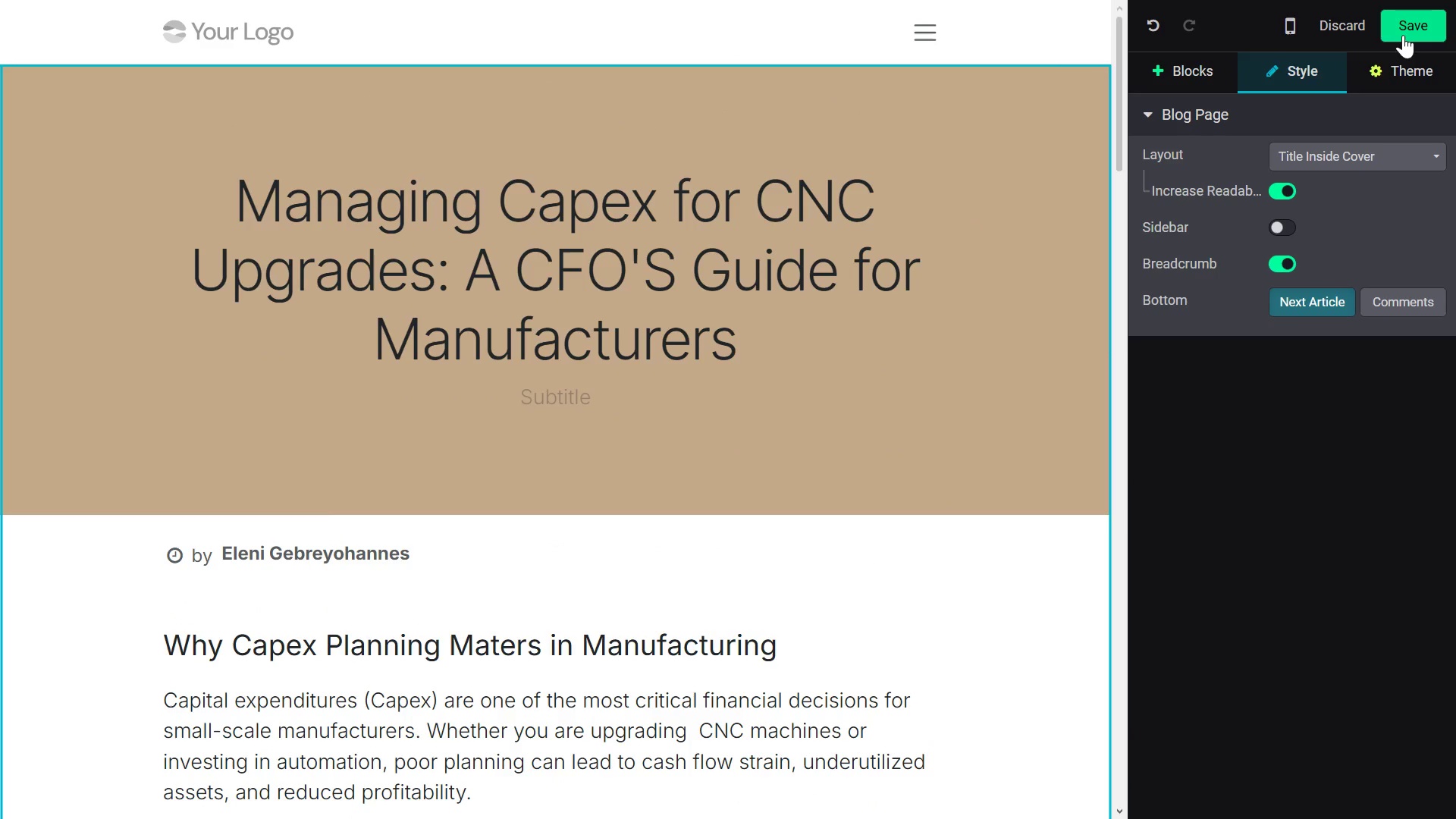 
left_click([1403, 34])
 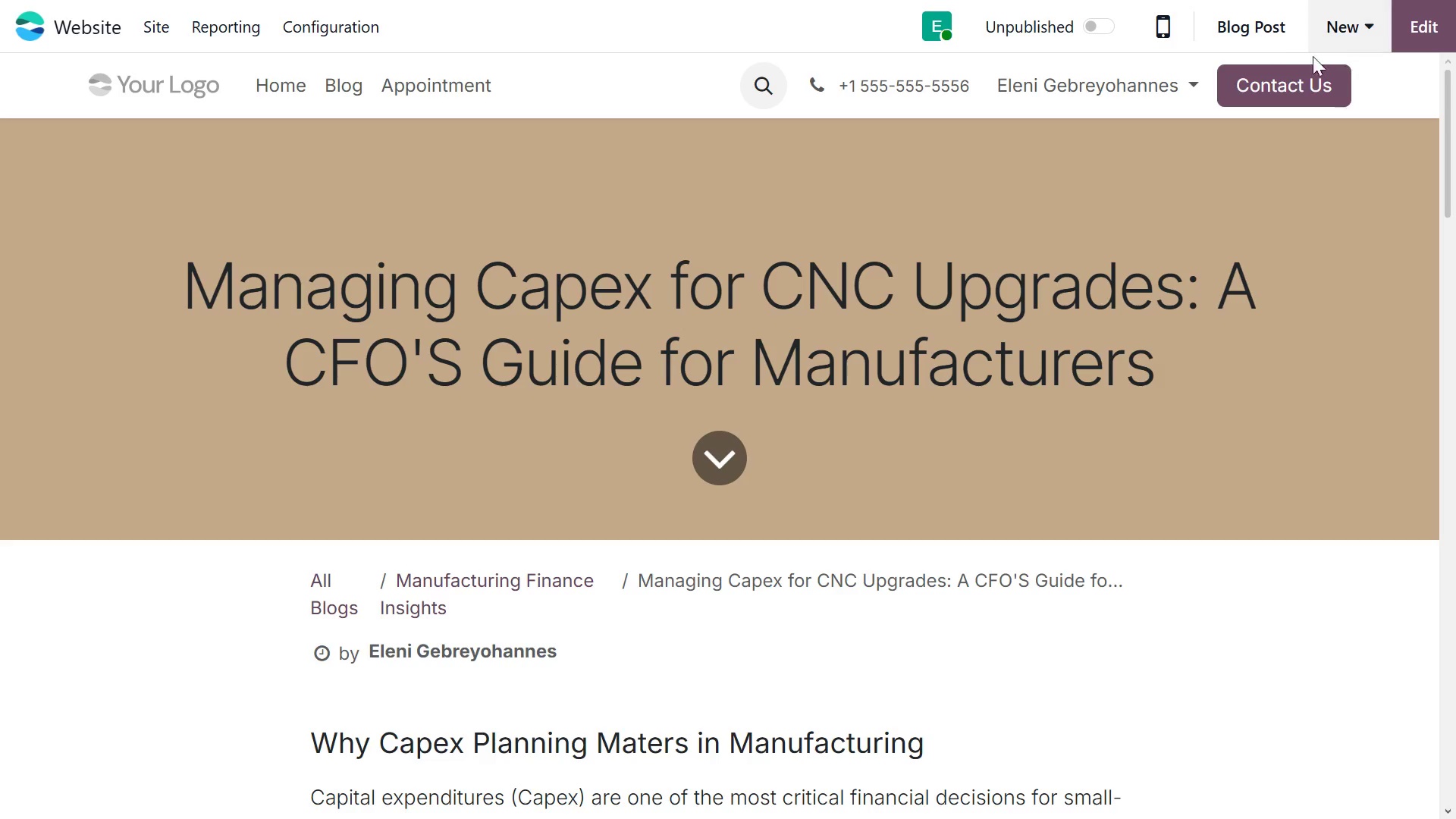 
left_click([1266, 39])
 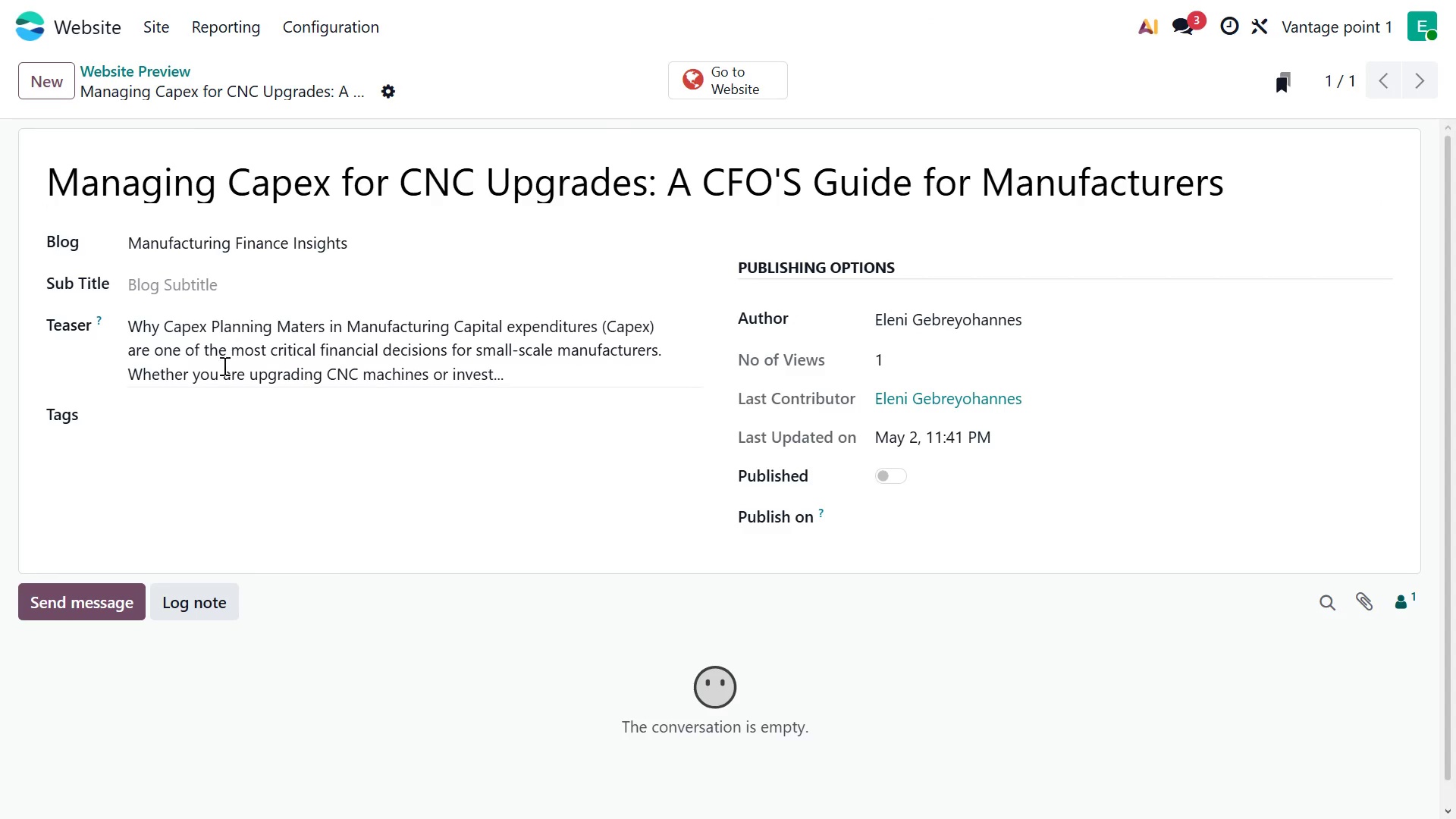 
left_click([152, 410])
 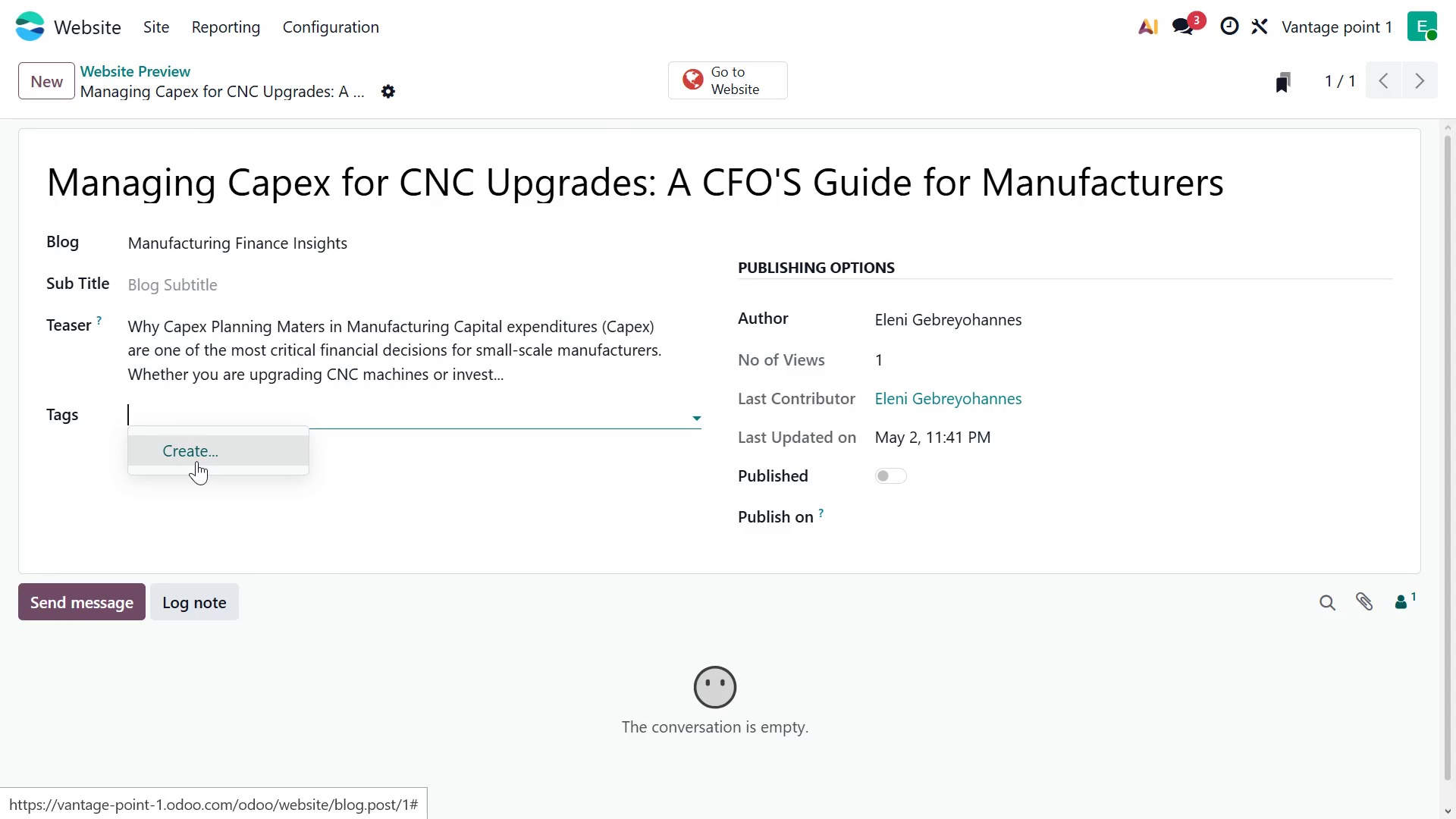 
left_click([196, 456])
 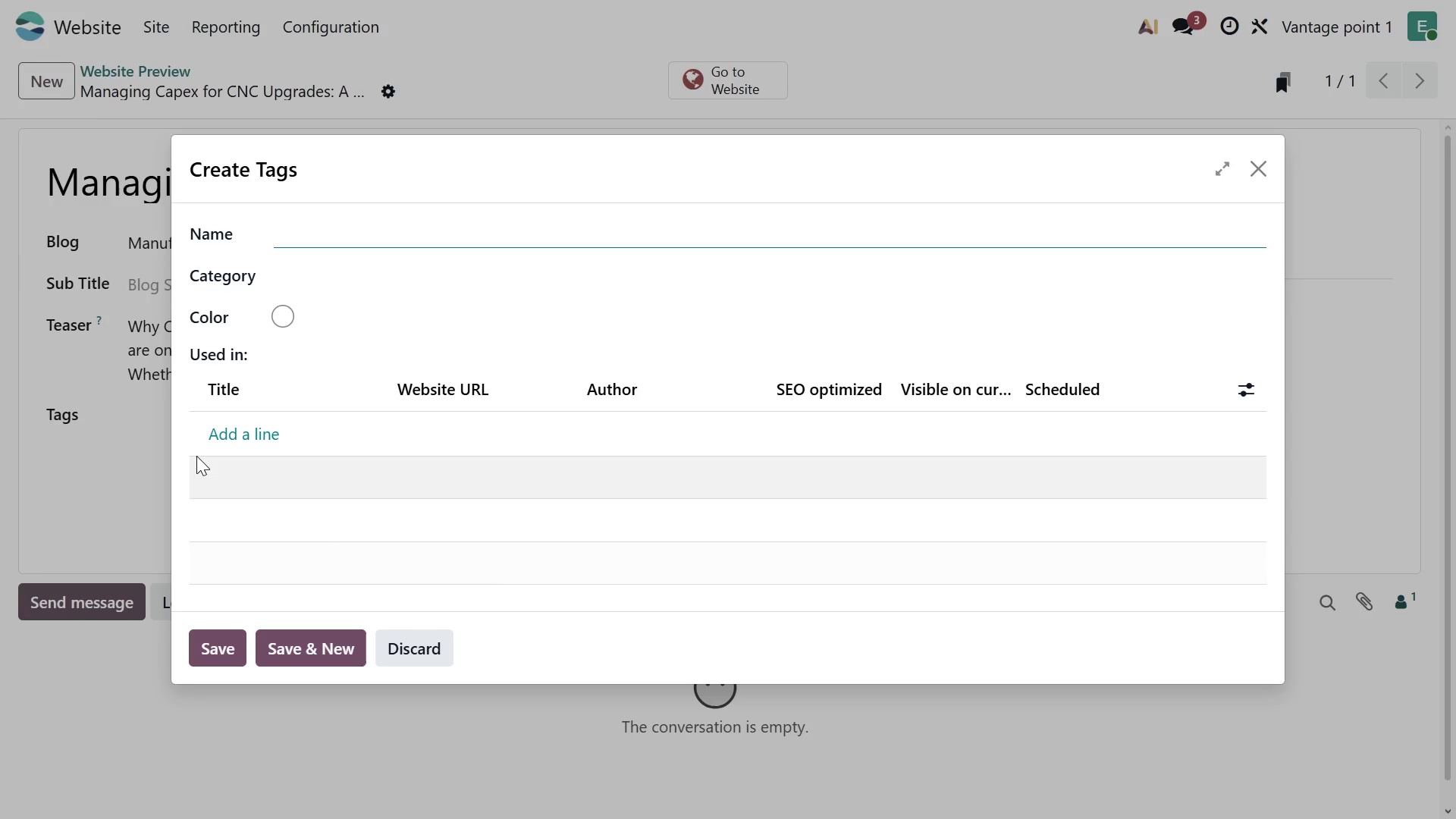 
type(Operations)
 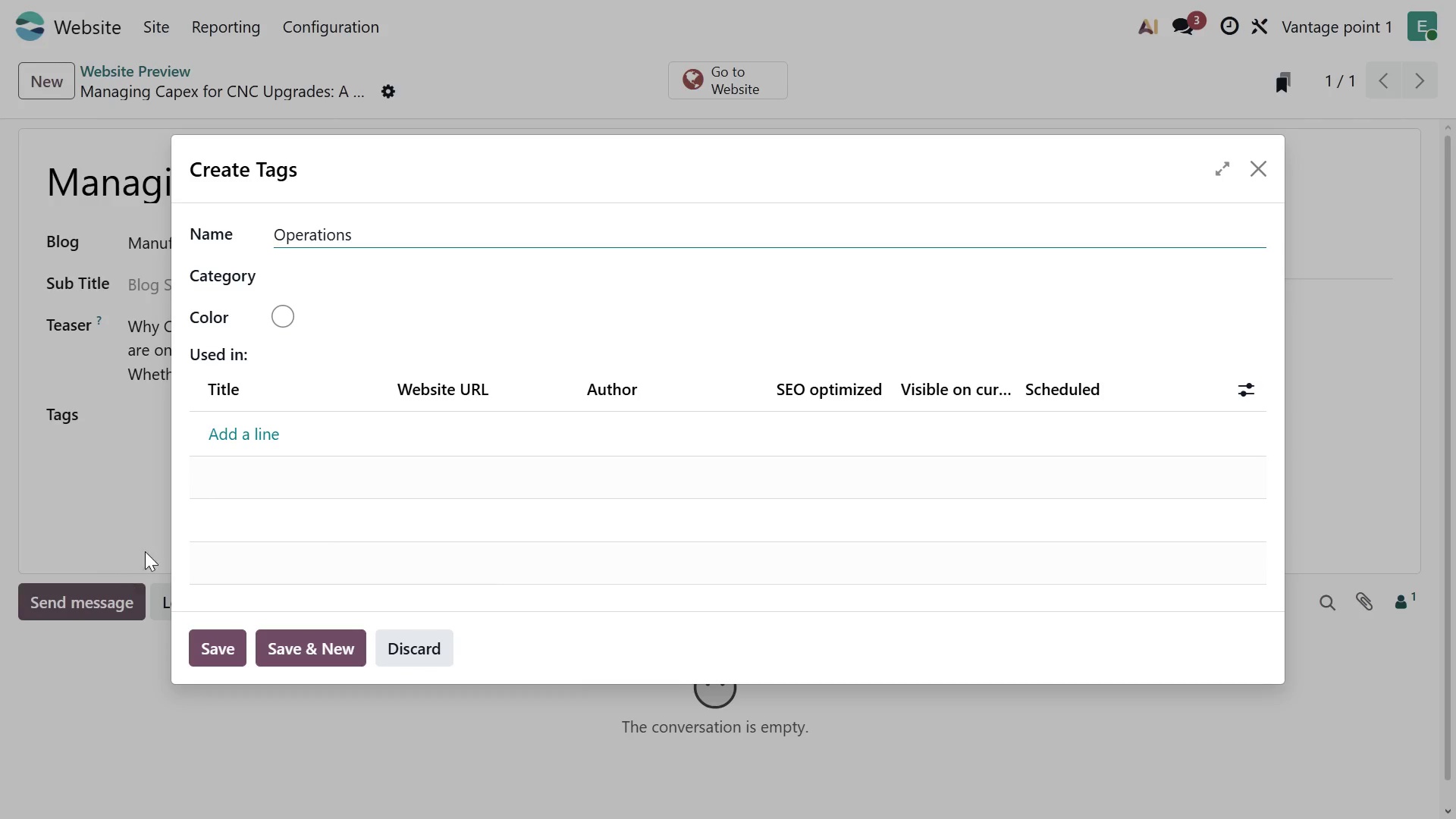 
wait(5.23)
 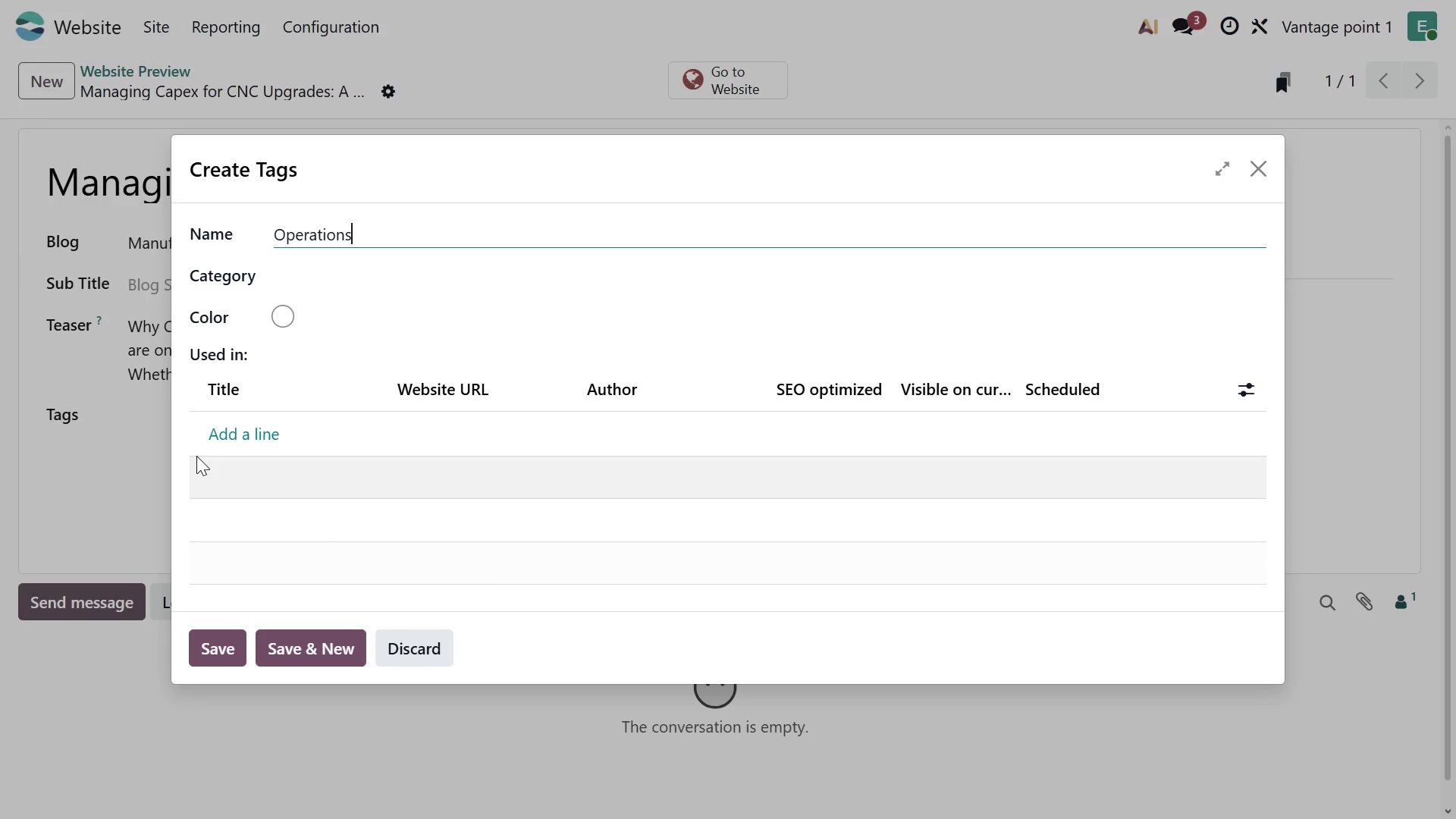 
left_click([287, 317])
 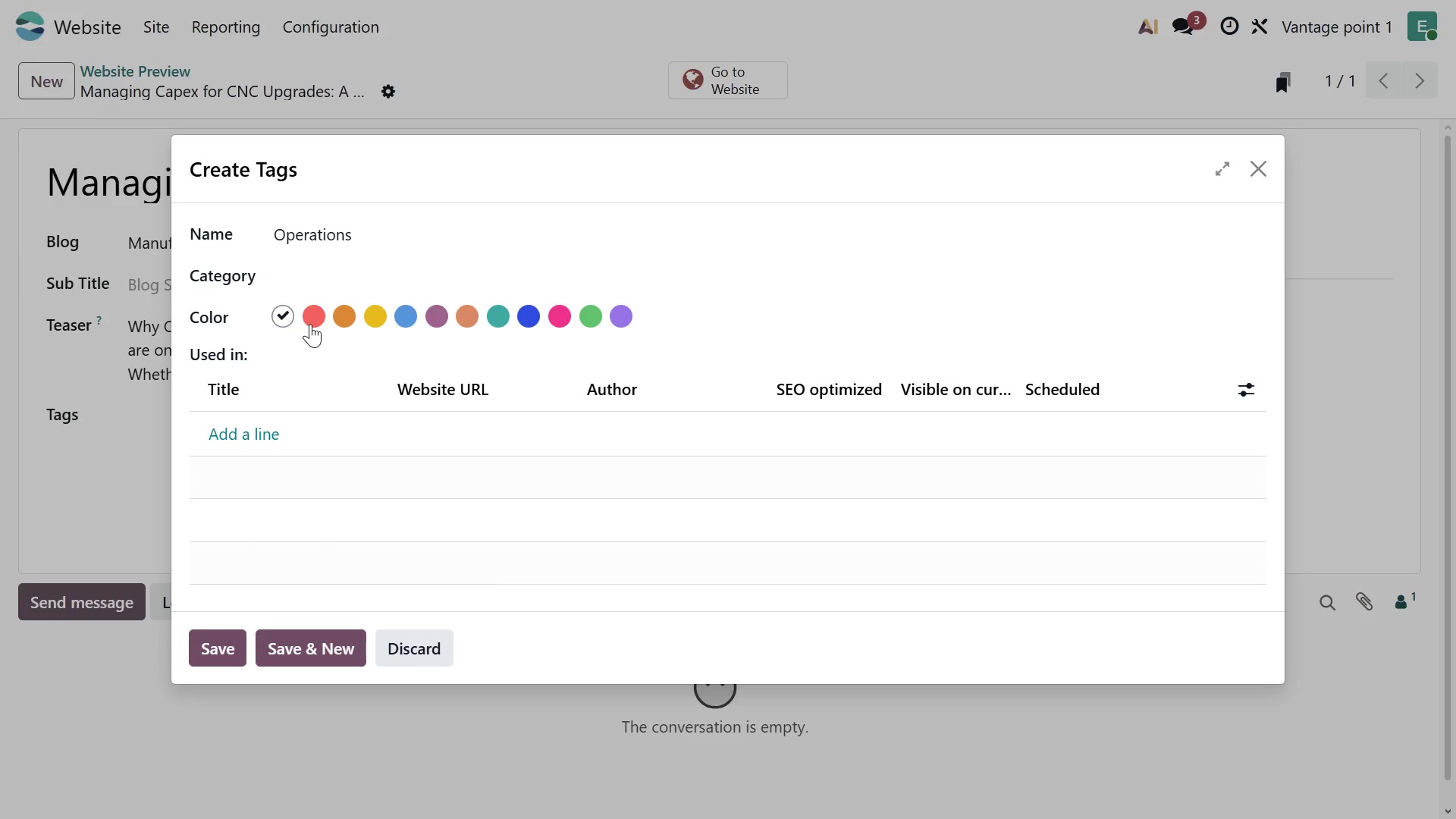 
left_click([310, 322])
 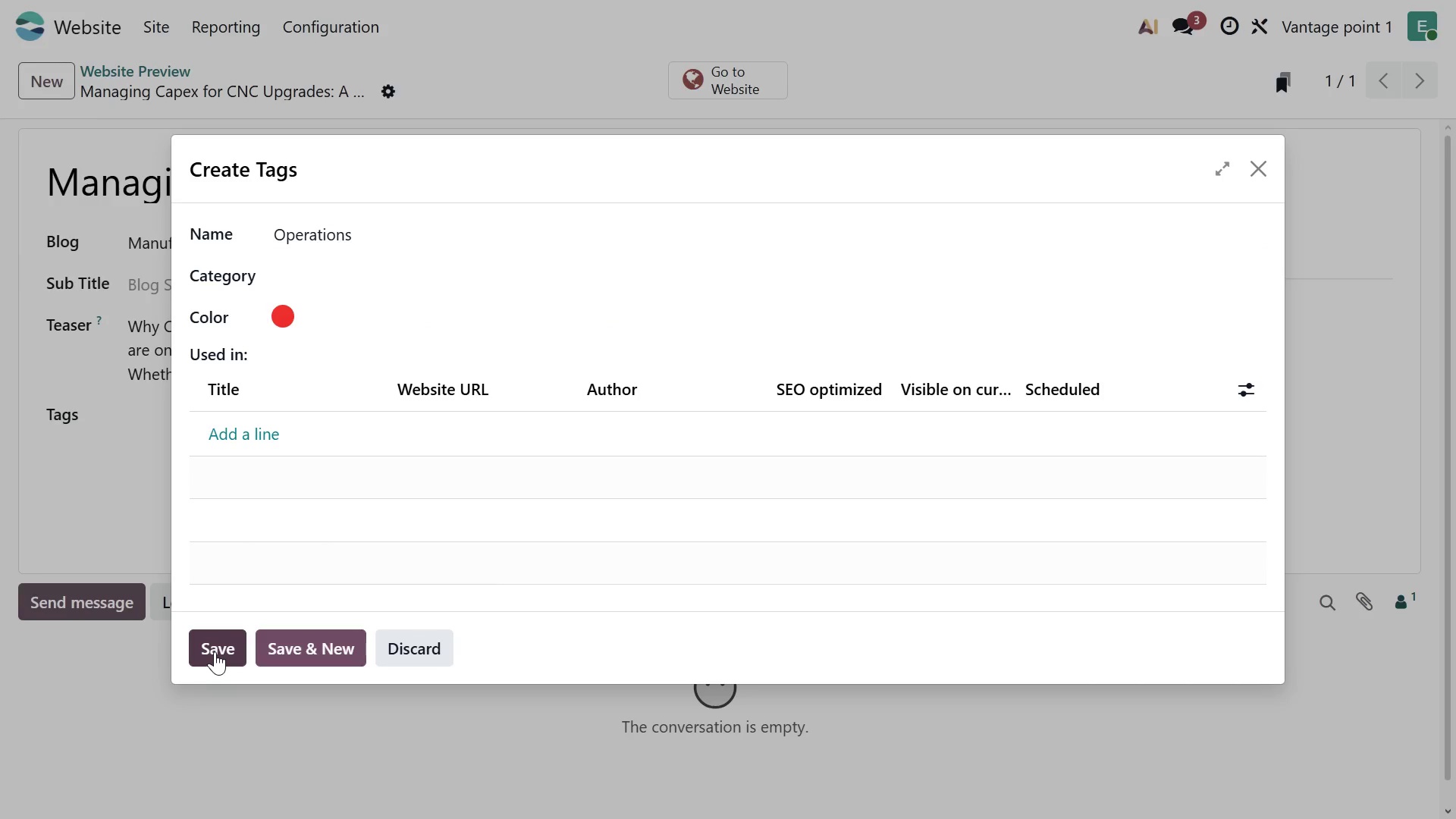 
left_click([215, 651])
 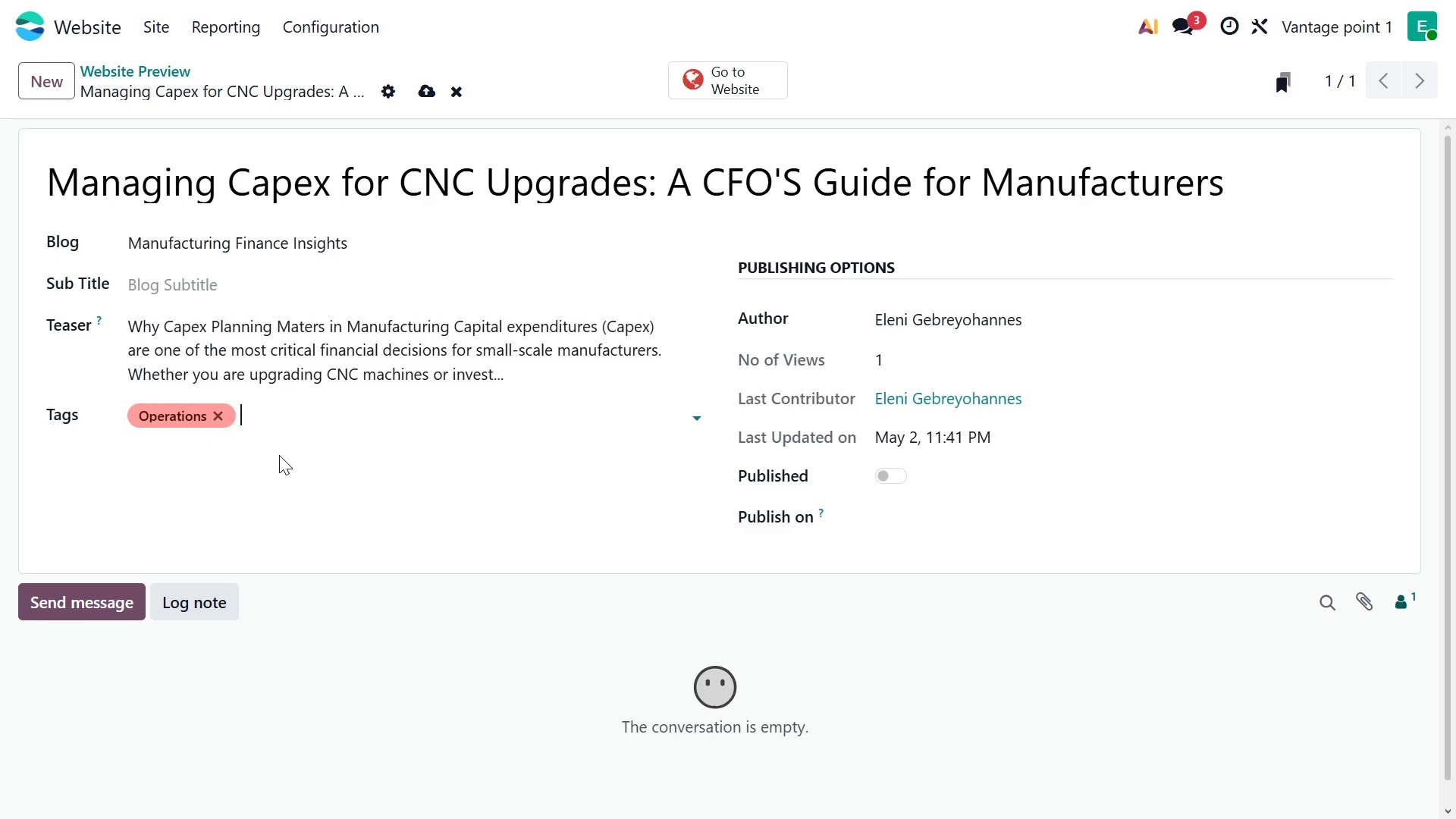 
left_click([272, 413])
 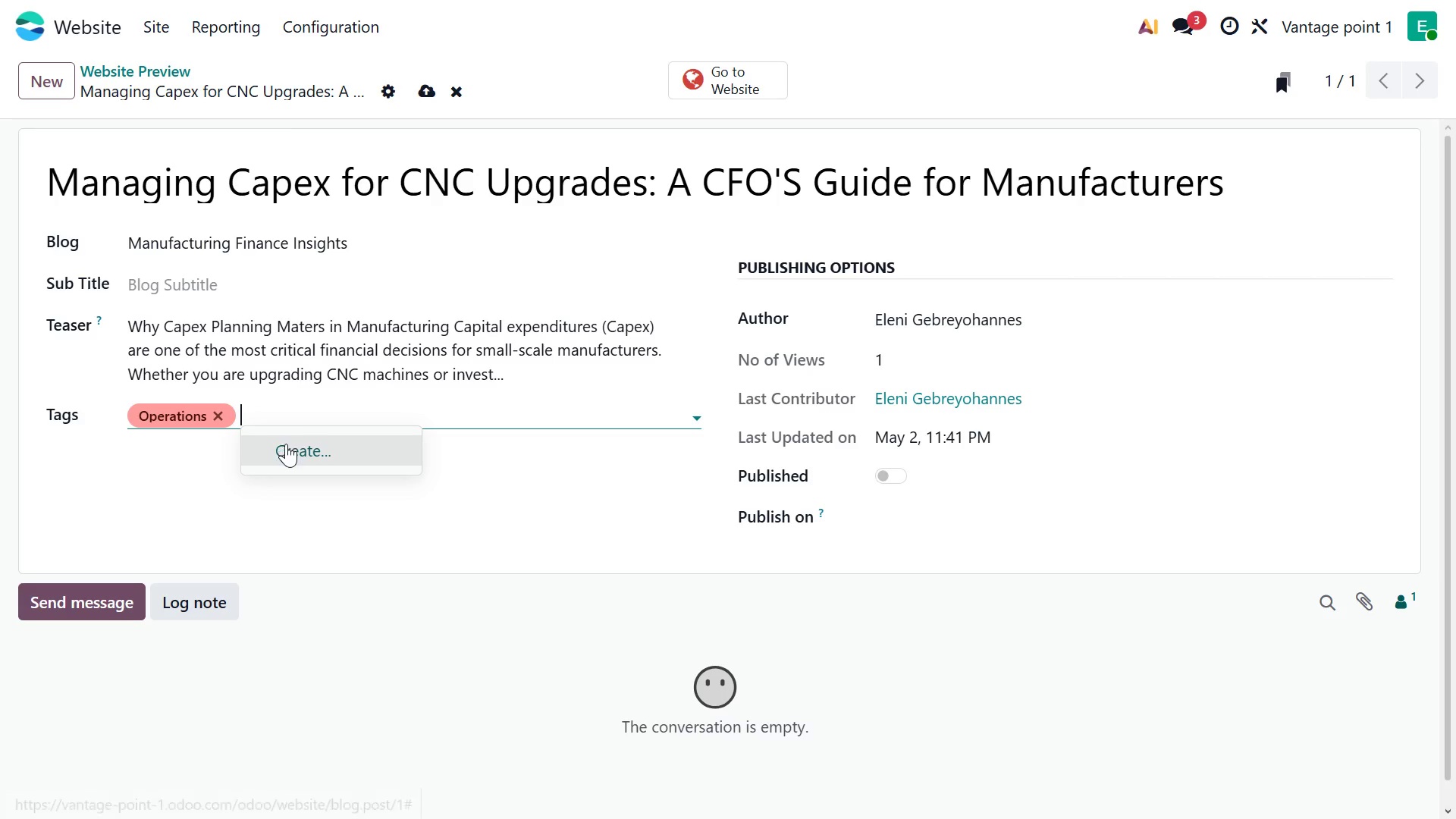 
left_click([286, 447])
 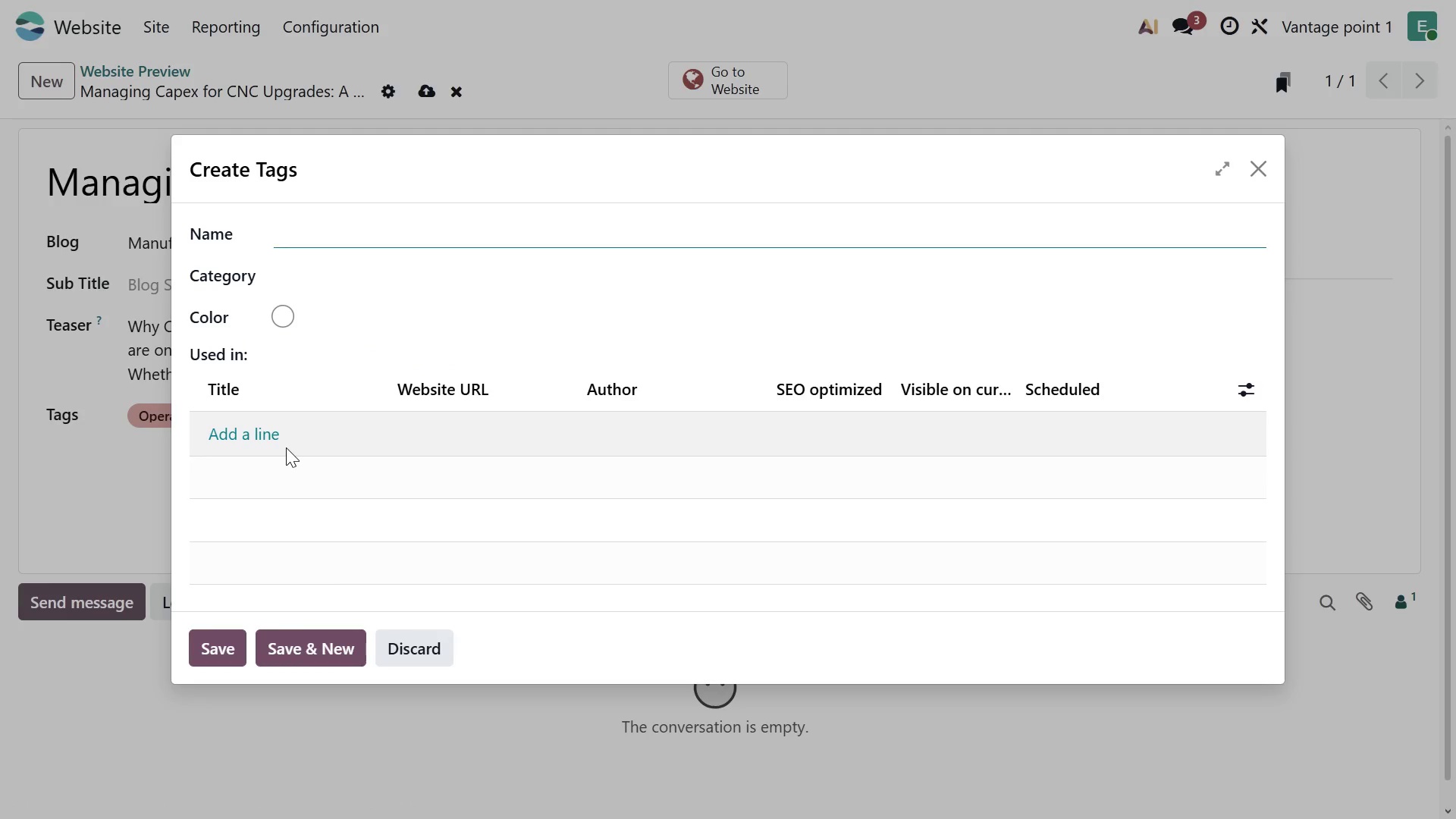 
type(CNC)
 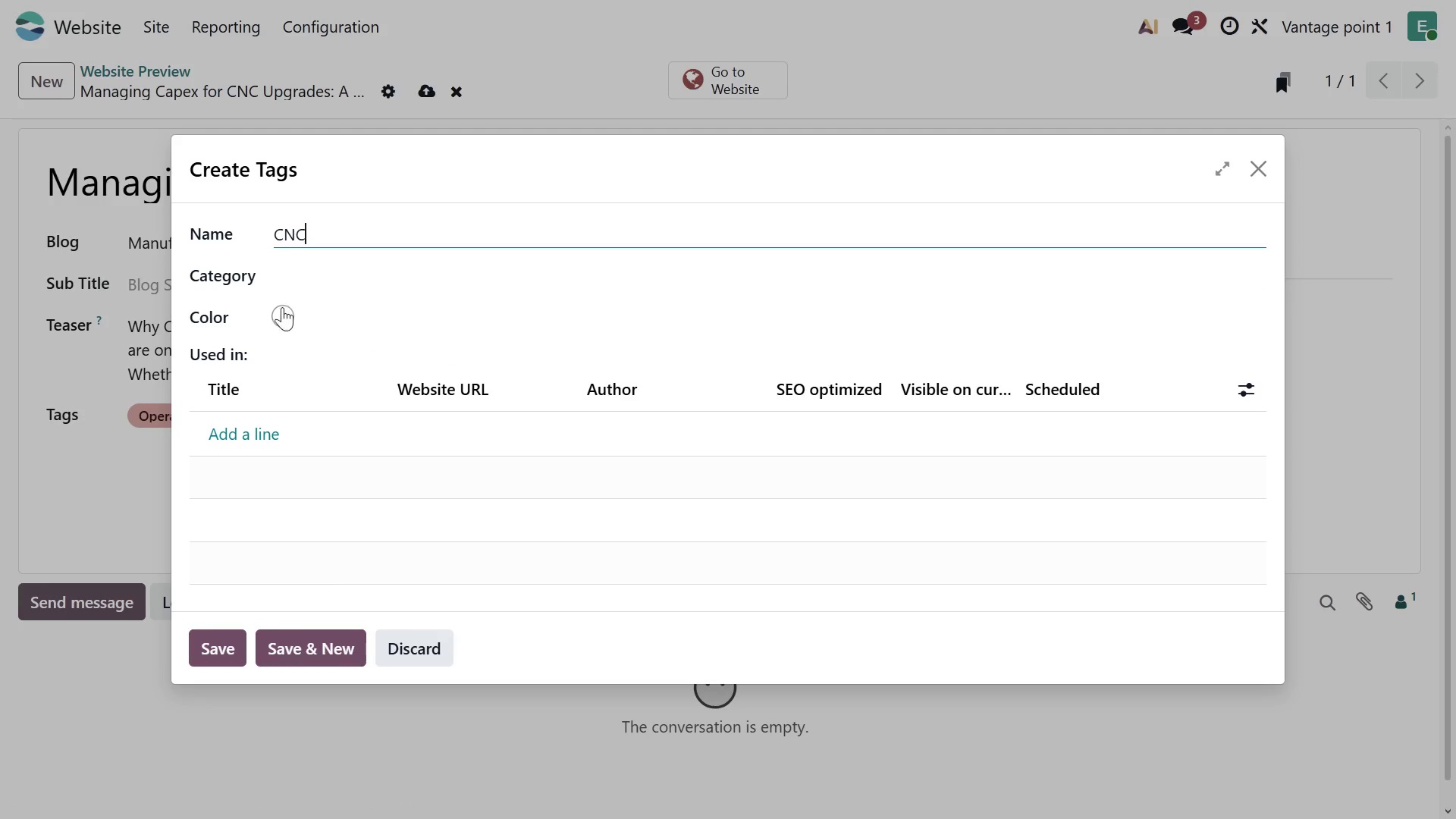 
left_click([281, 312])
 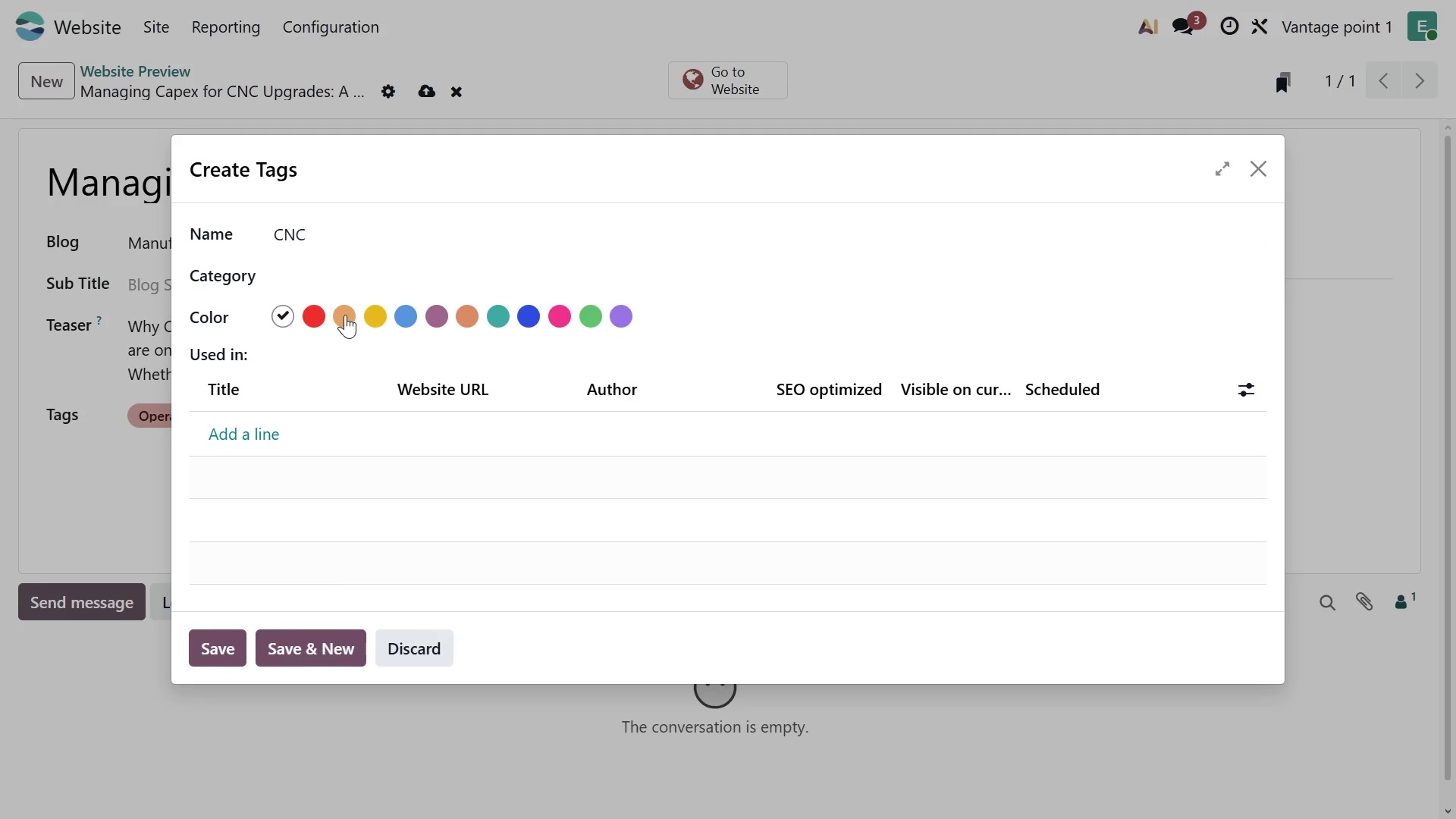 
left_click([345, 314])
 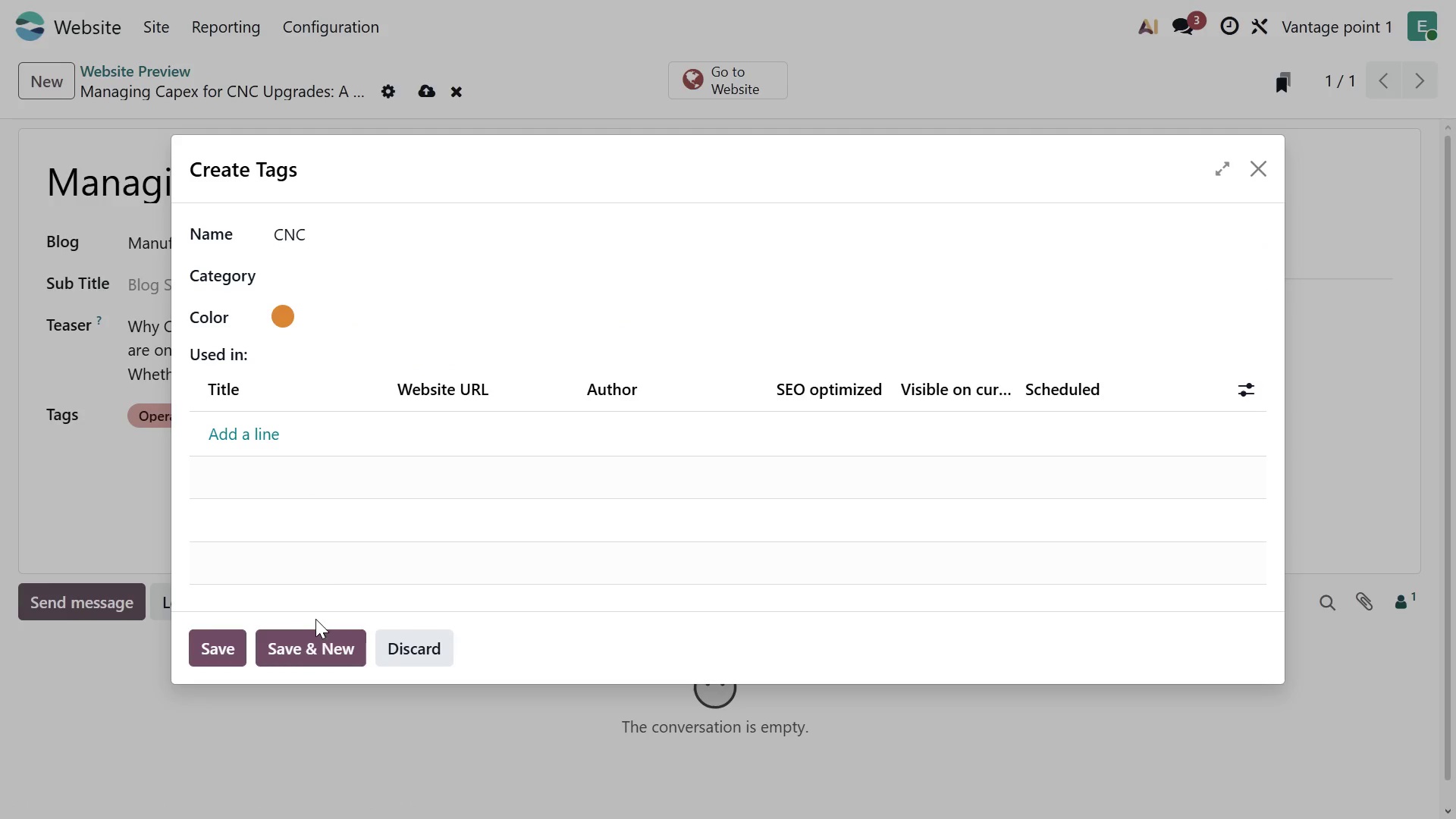 
left_click([318, 638])
 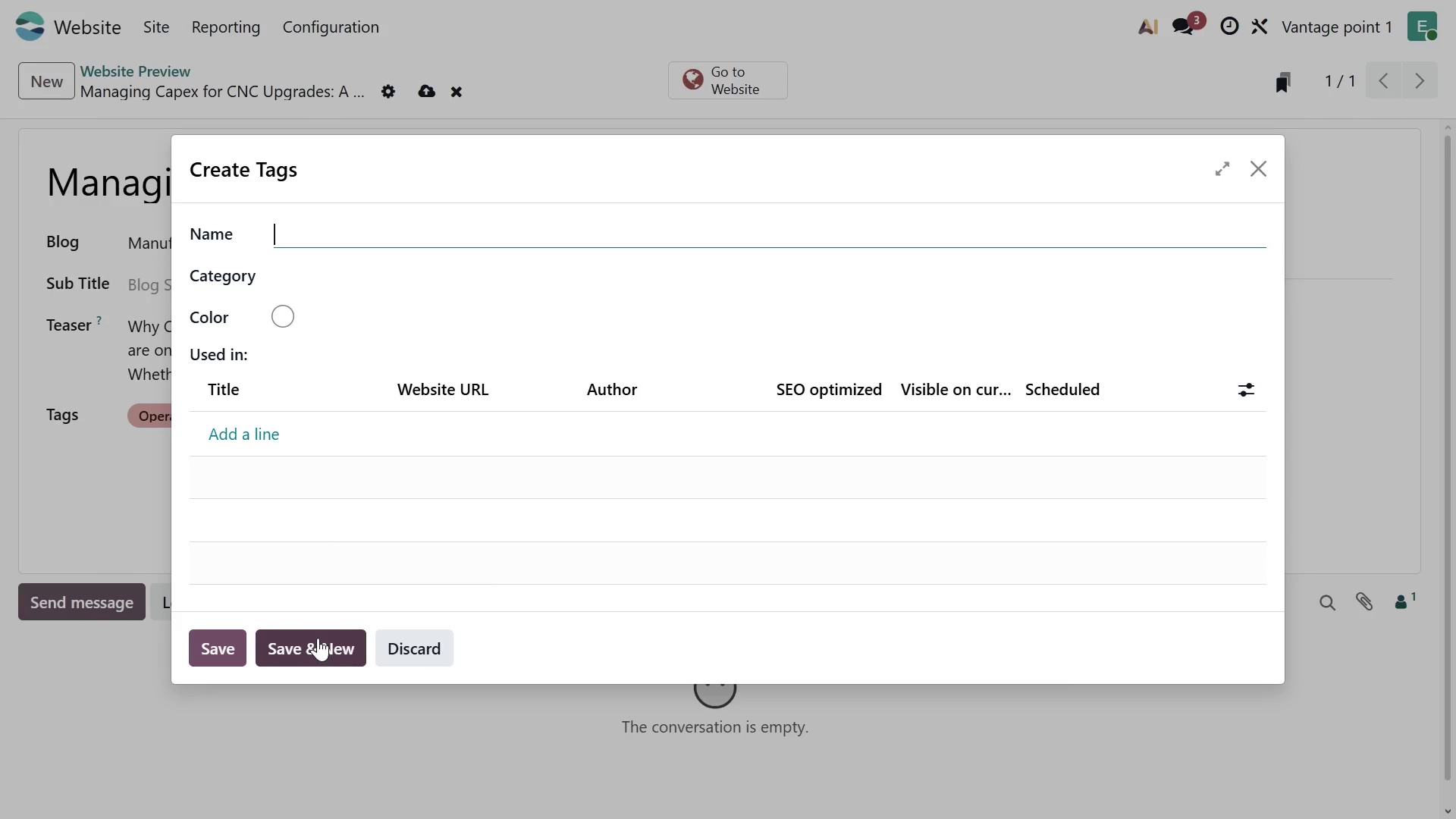 
type(Capex)
 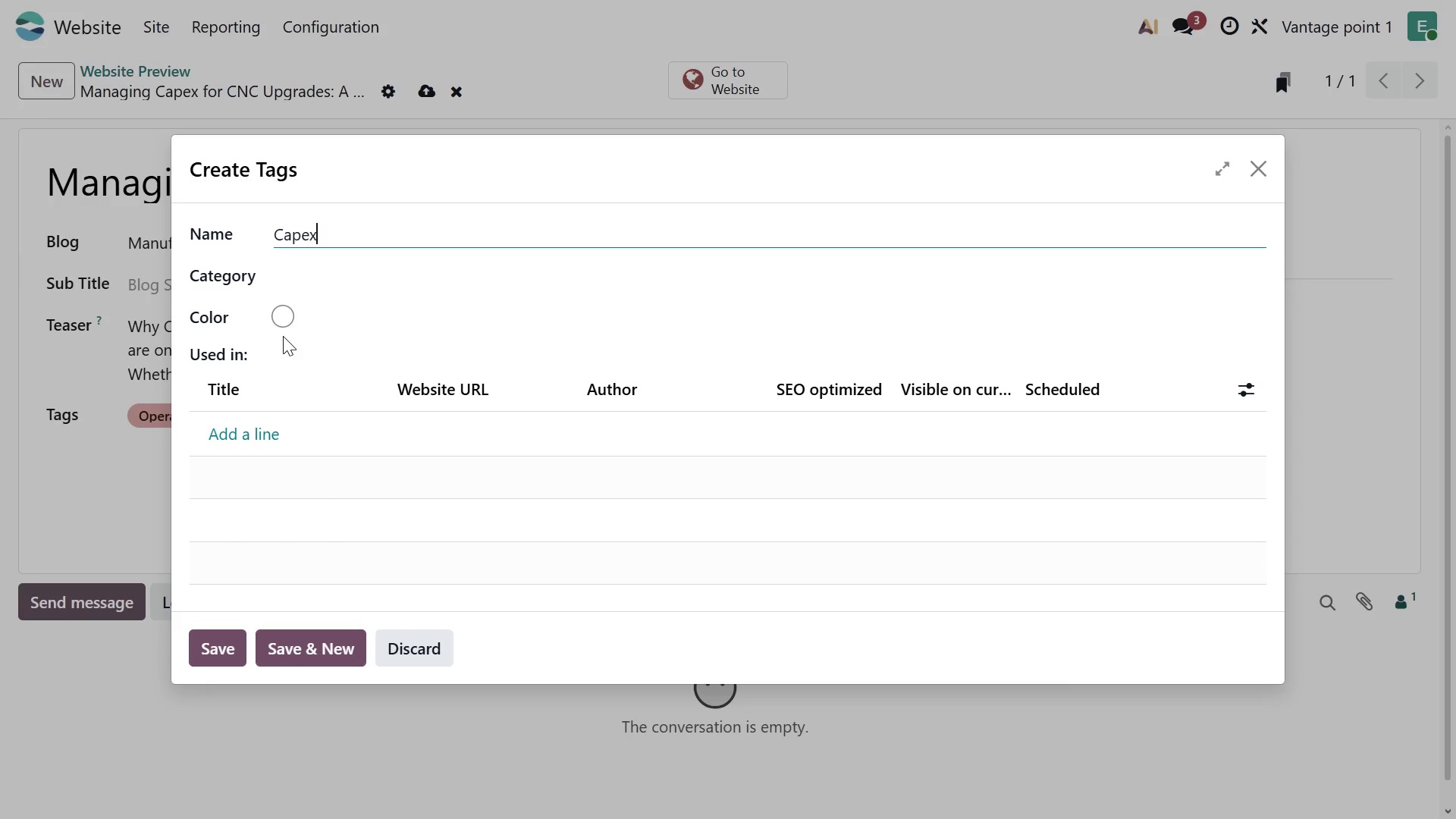 
left_click([283, 318])
 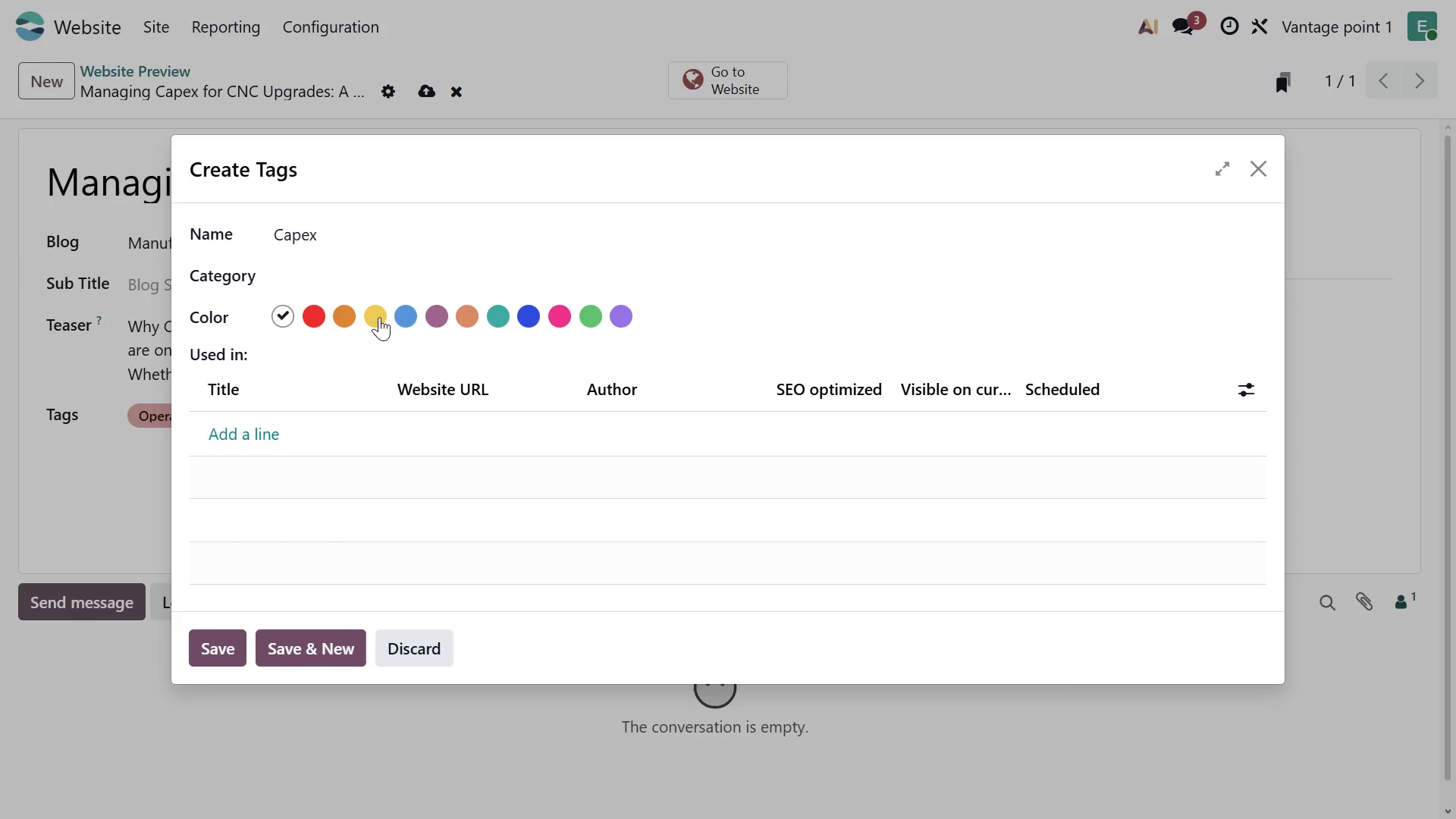 
left_click([411, 317])
 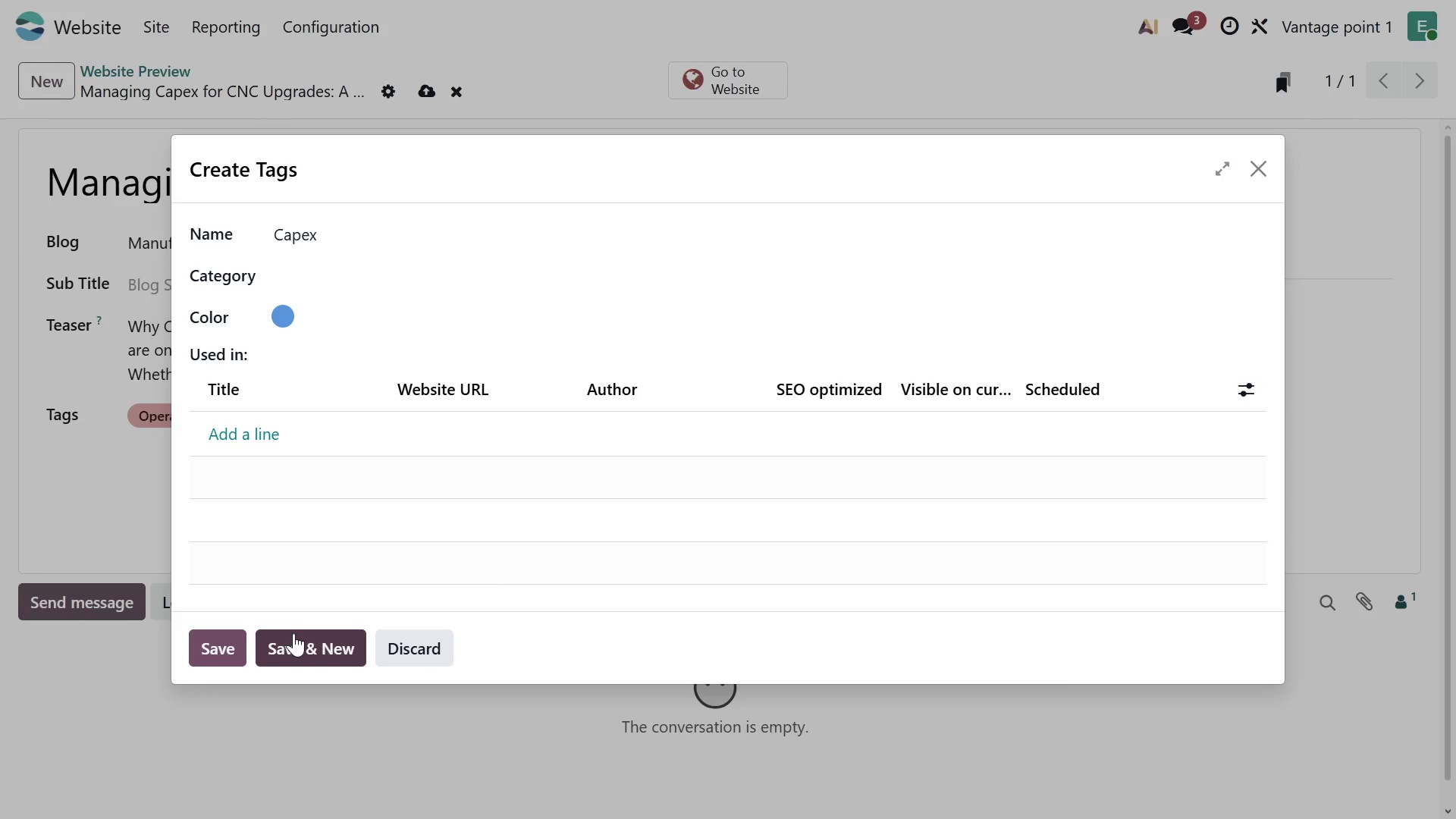 
left_click([294, 639])
 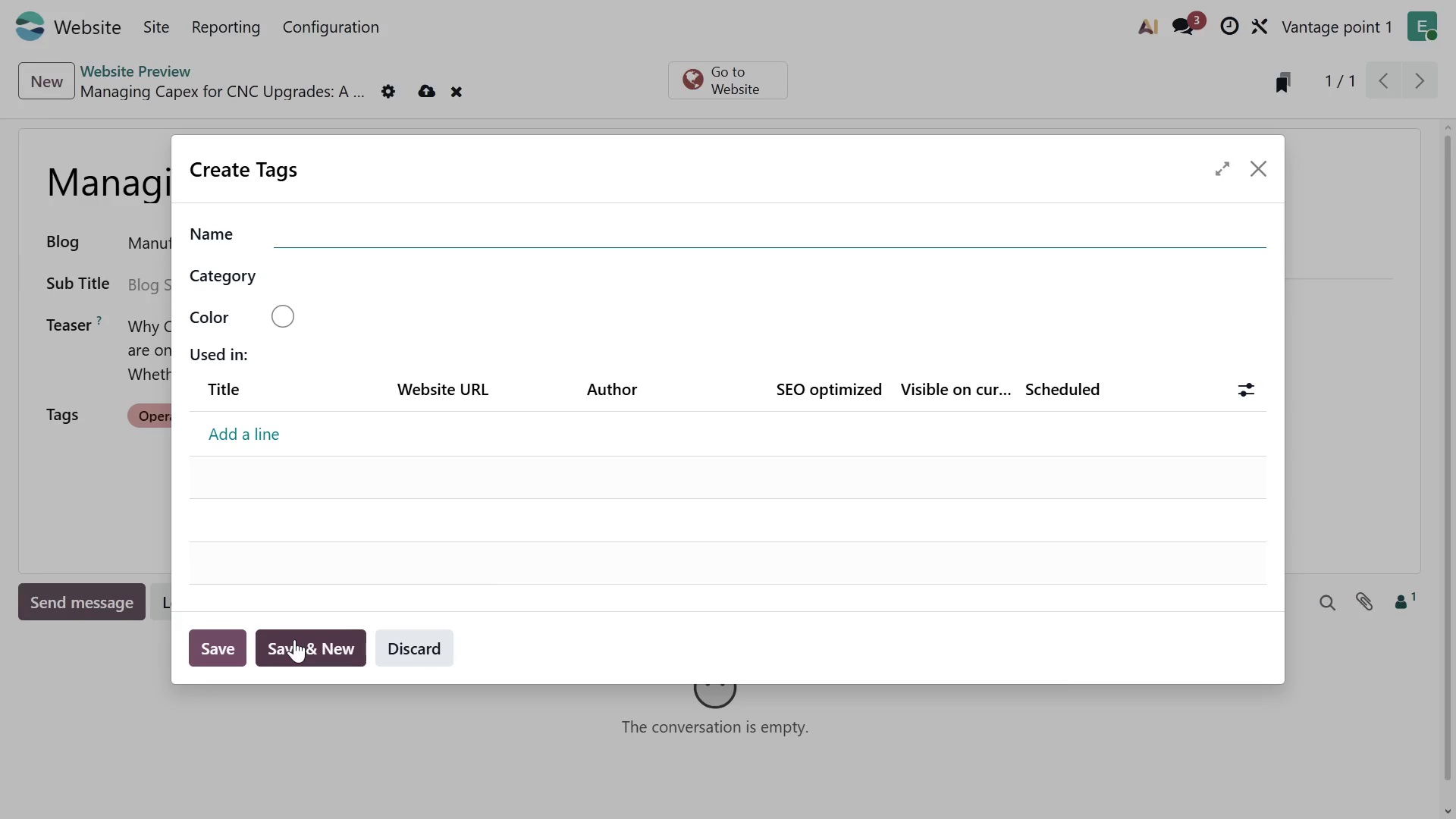 
type(Manufacturing)
 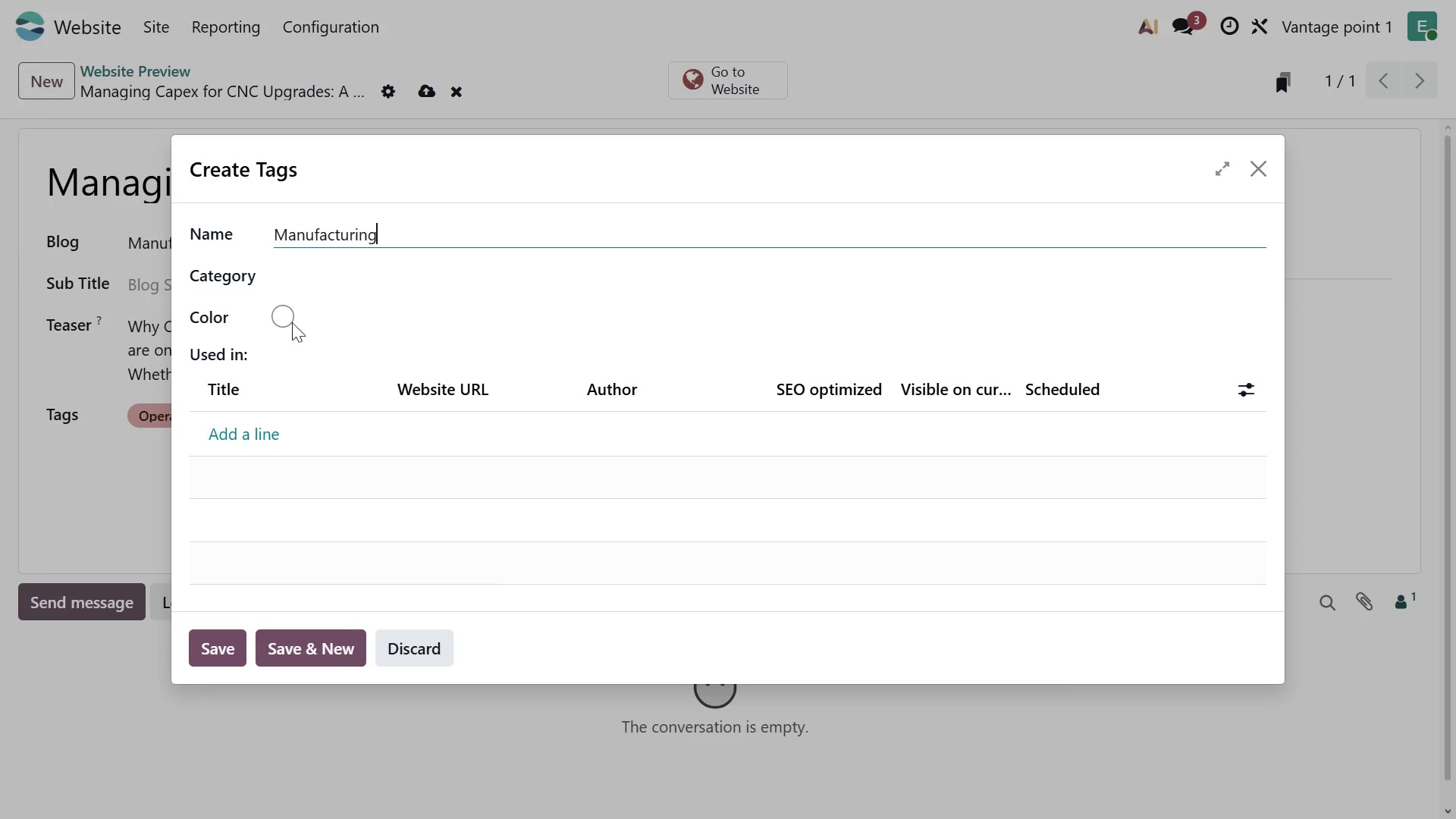 
left_click([289, 315])
 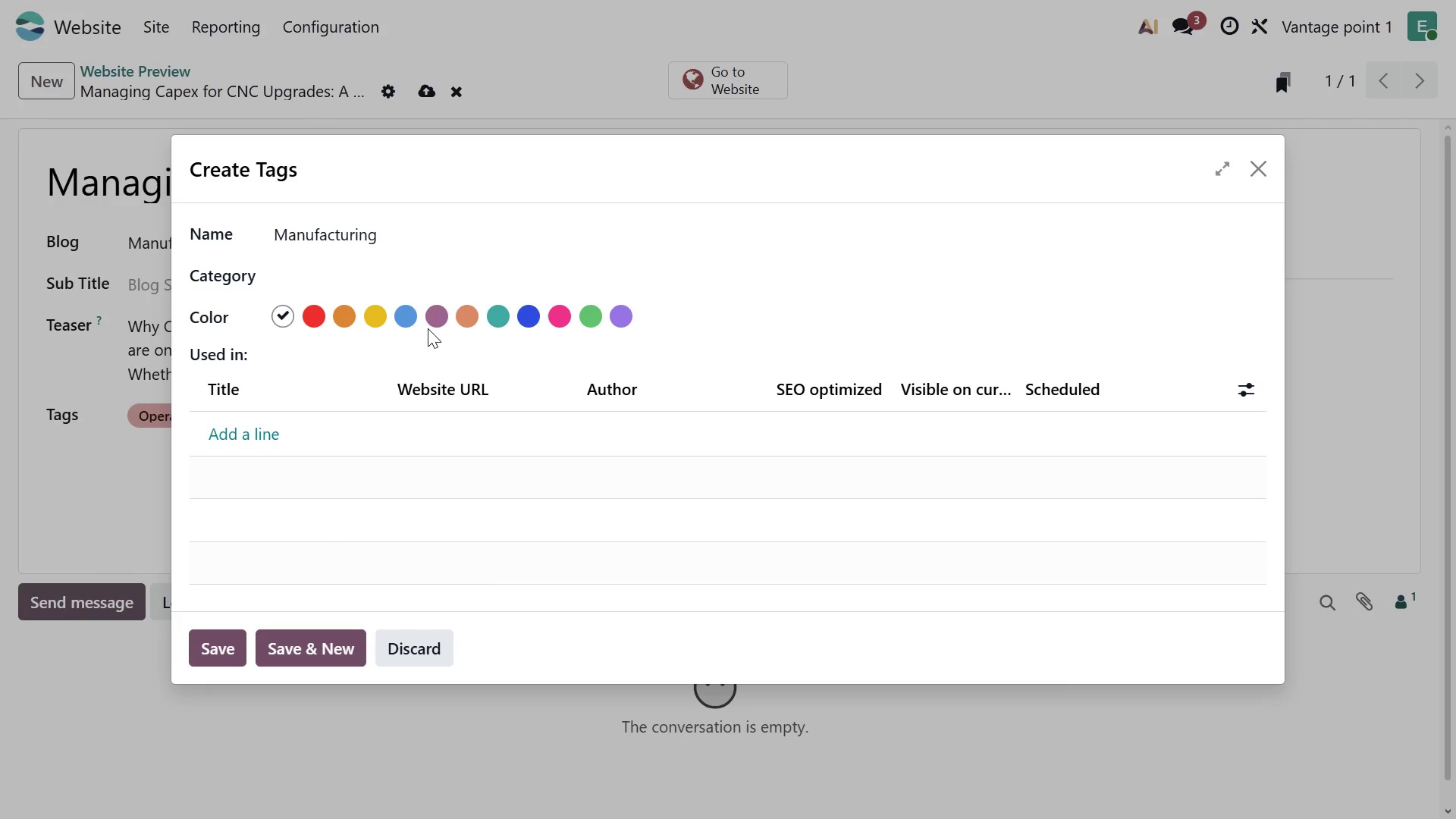 
left_click([441, 318])
 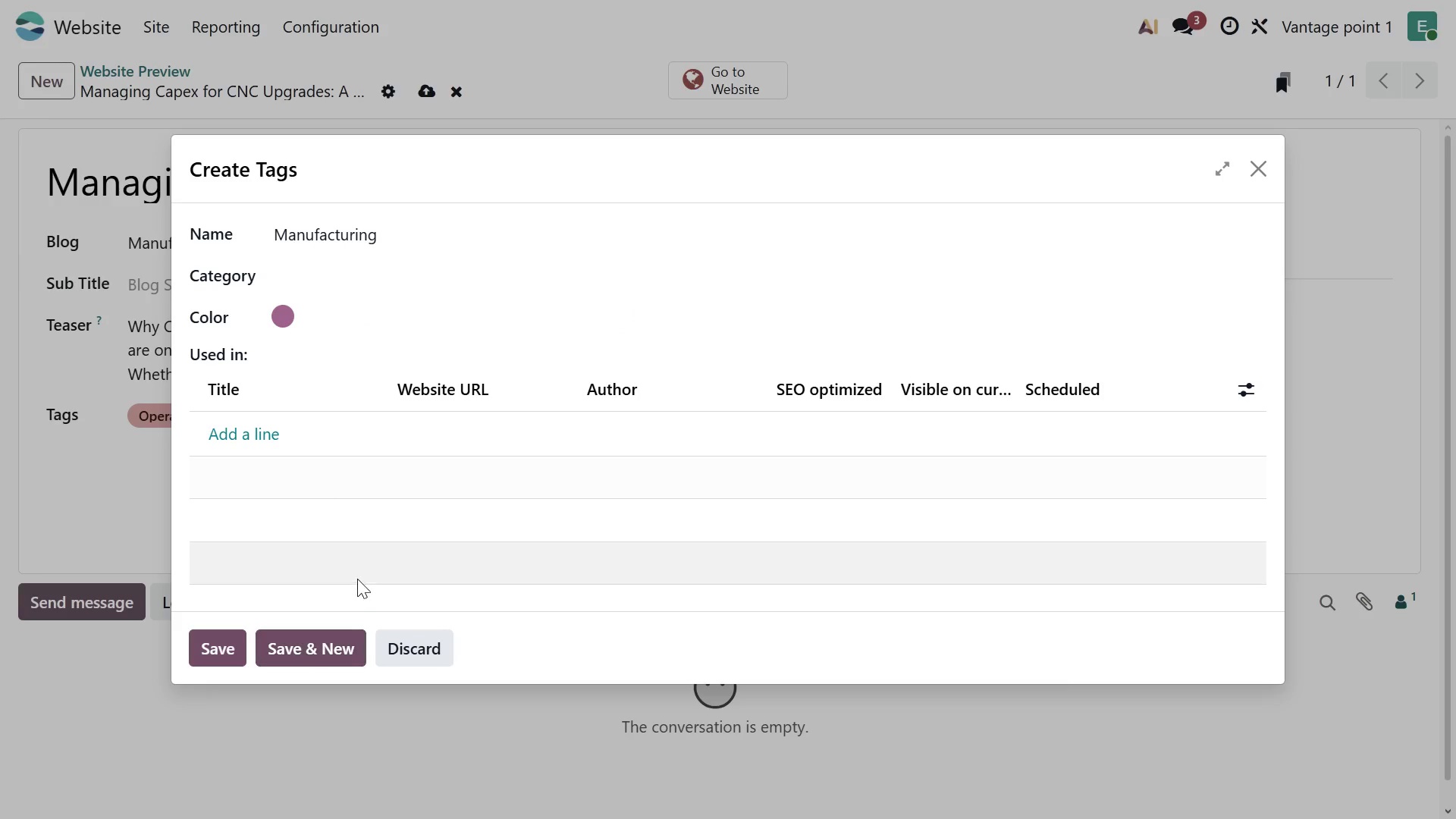 
wait(6.28)
 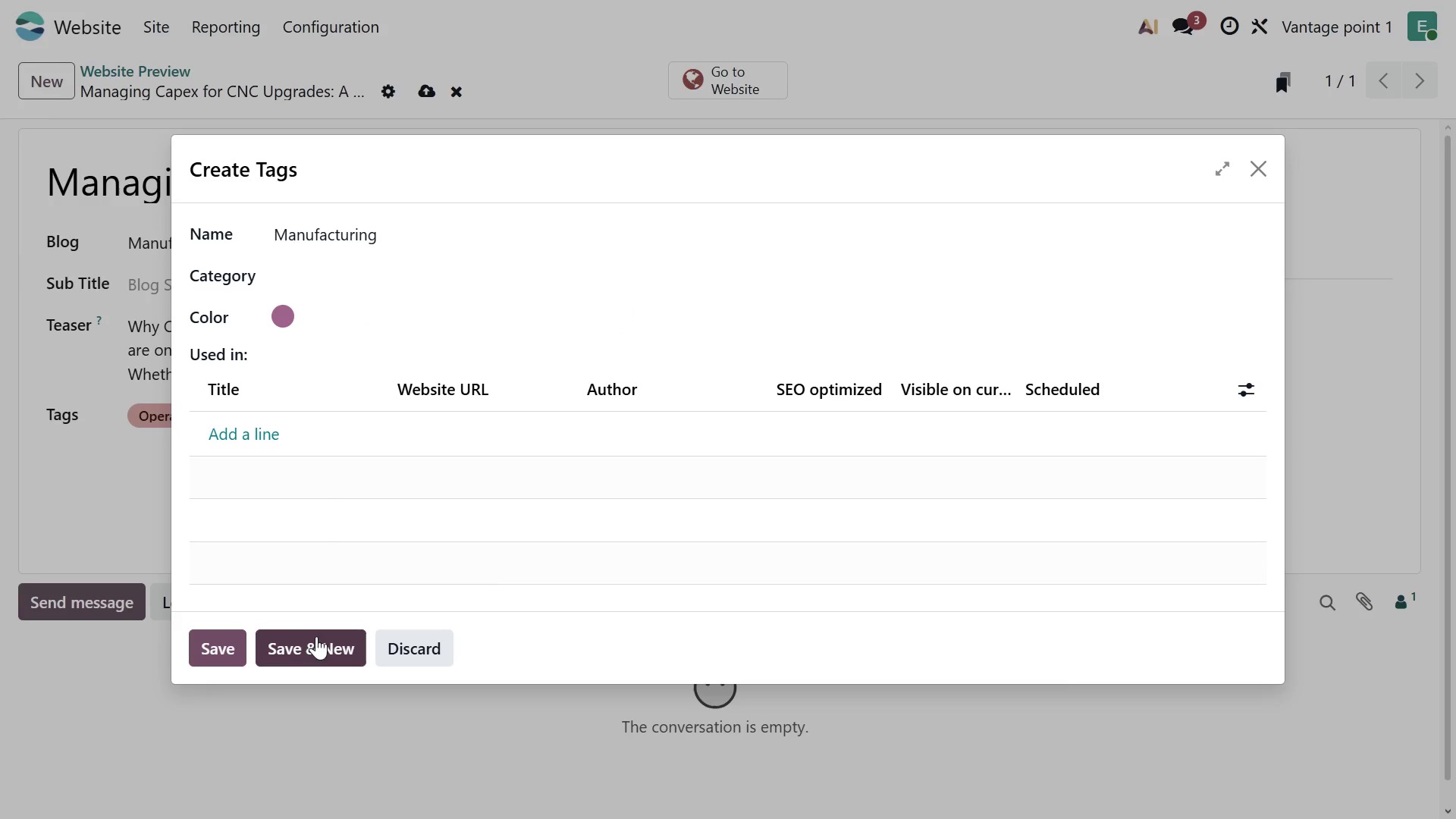 
left_click([394, 232])
 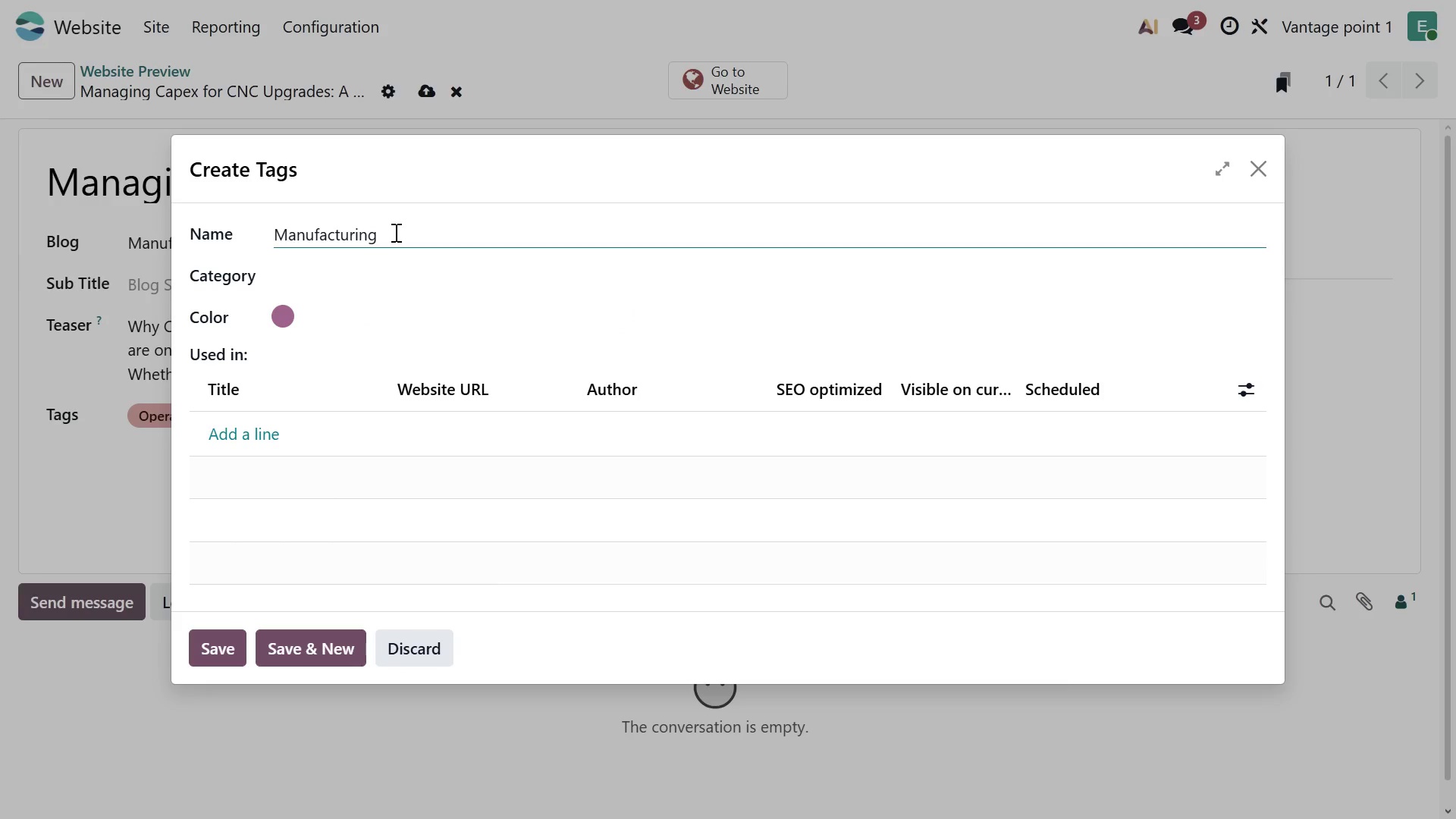 
type( Finance)
 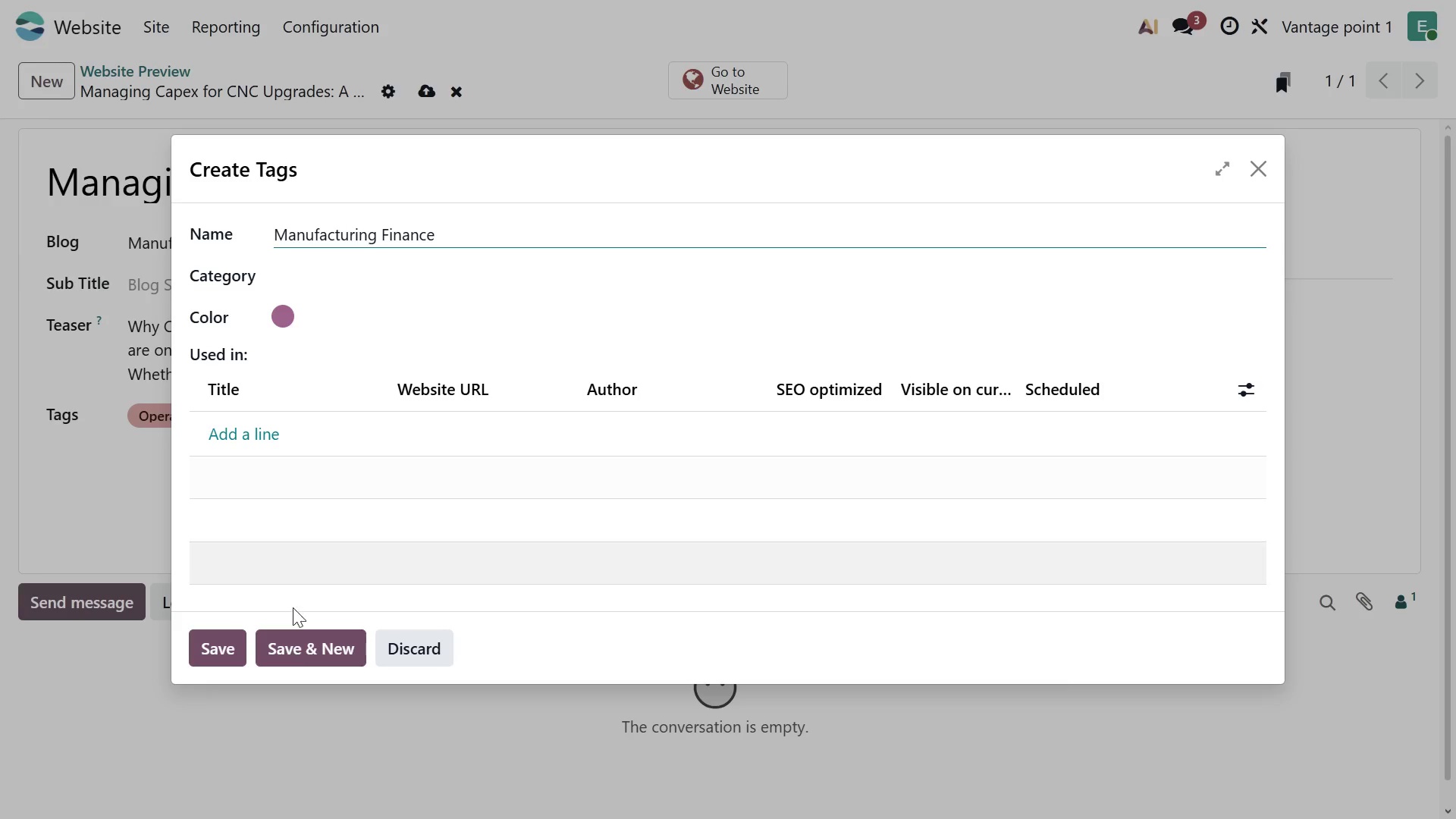 
left_click([212, 635])
 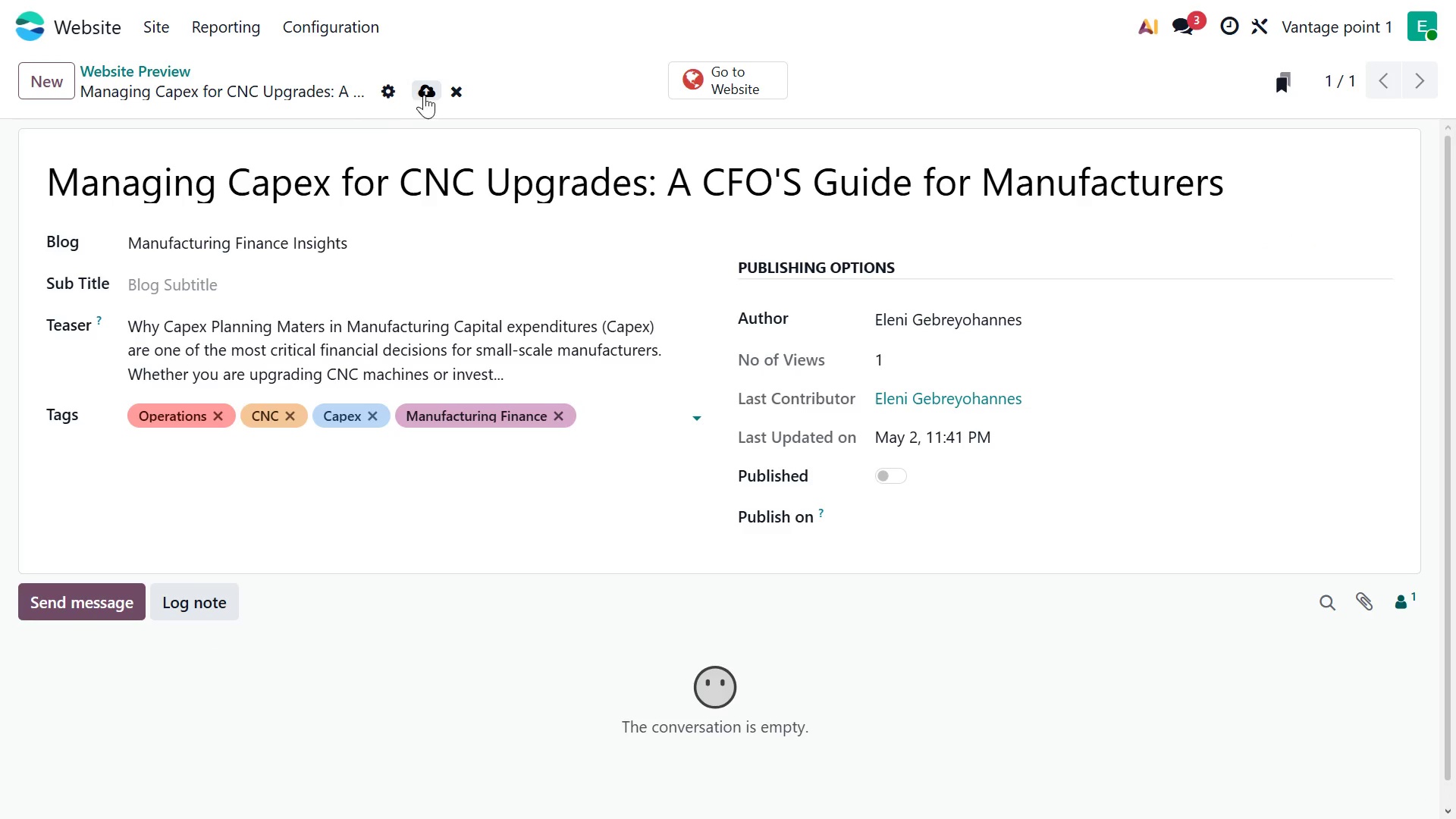 
left_click([424, 86])
 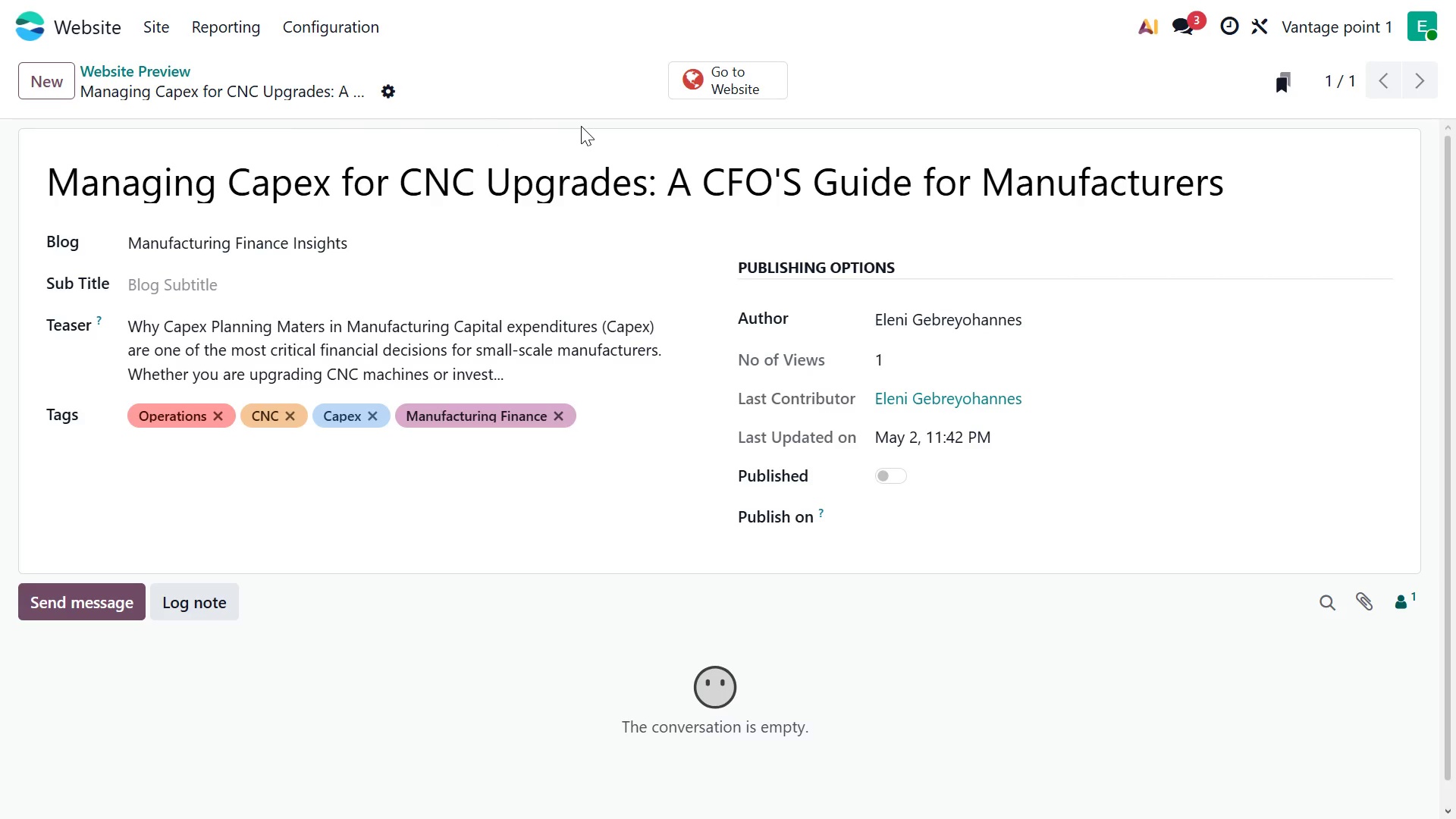 
wait(15.98)
 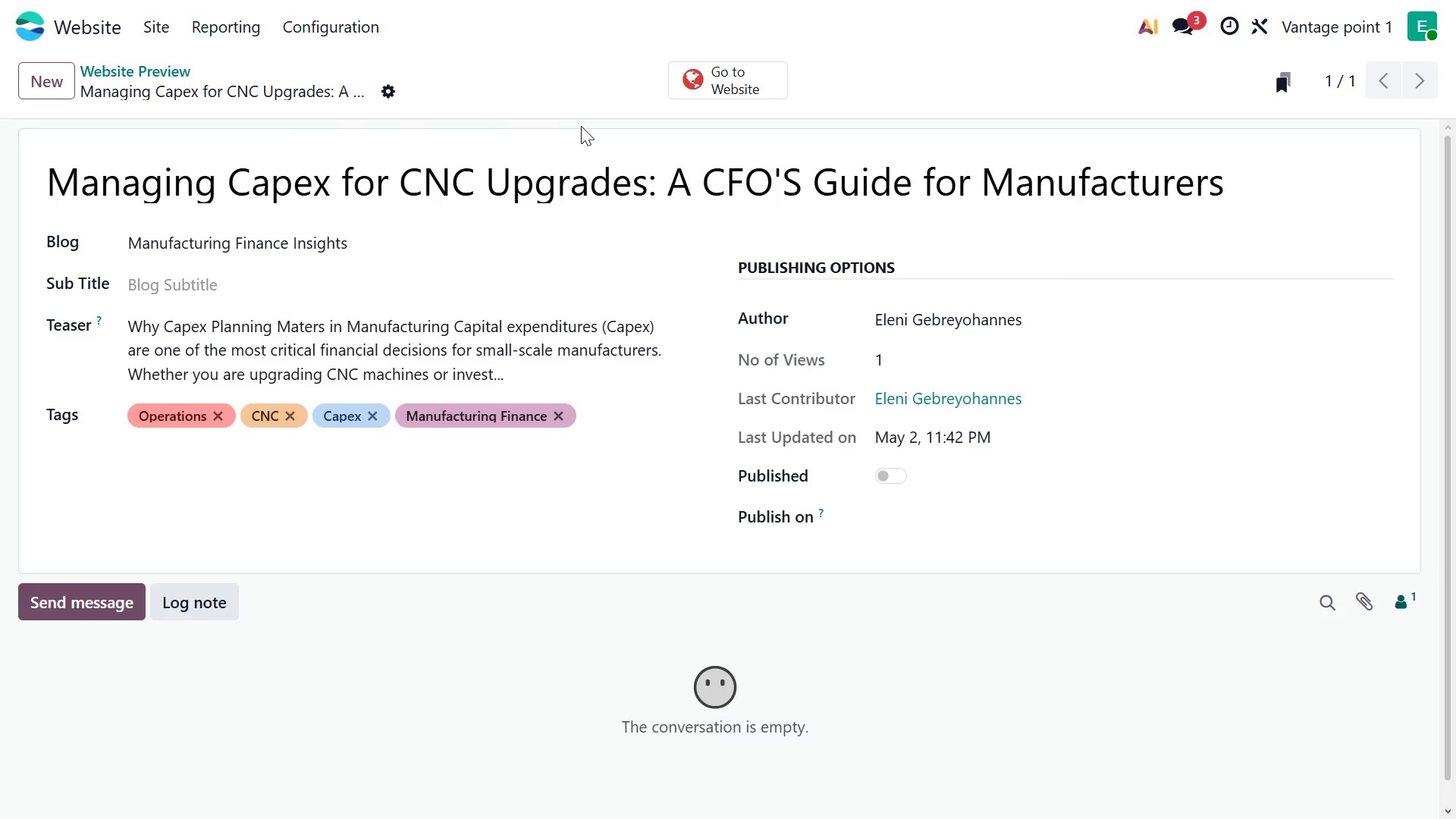 
left_click([719, 71])
 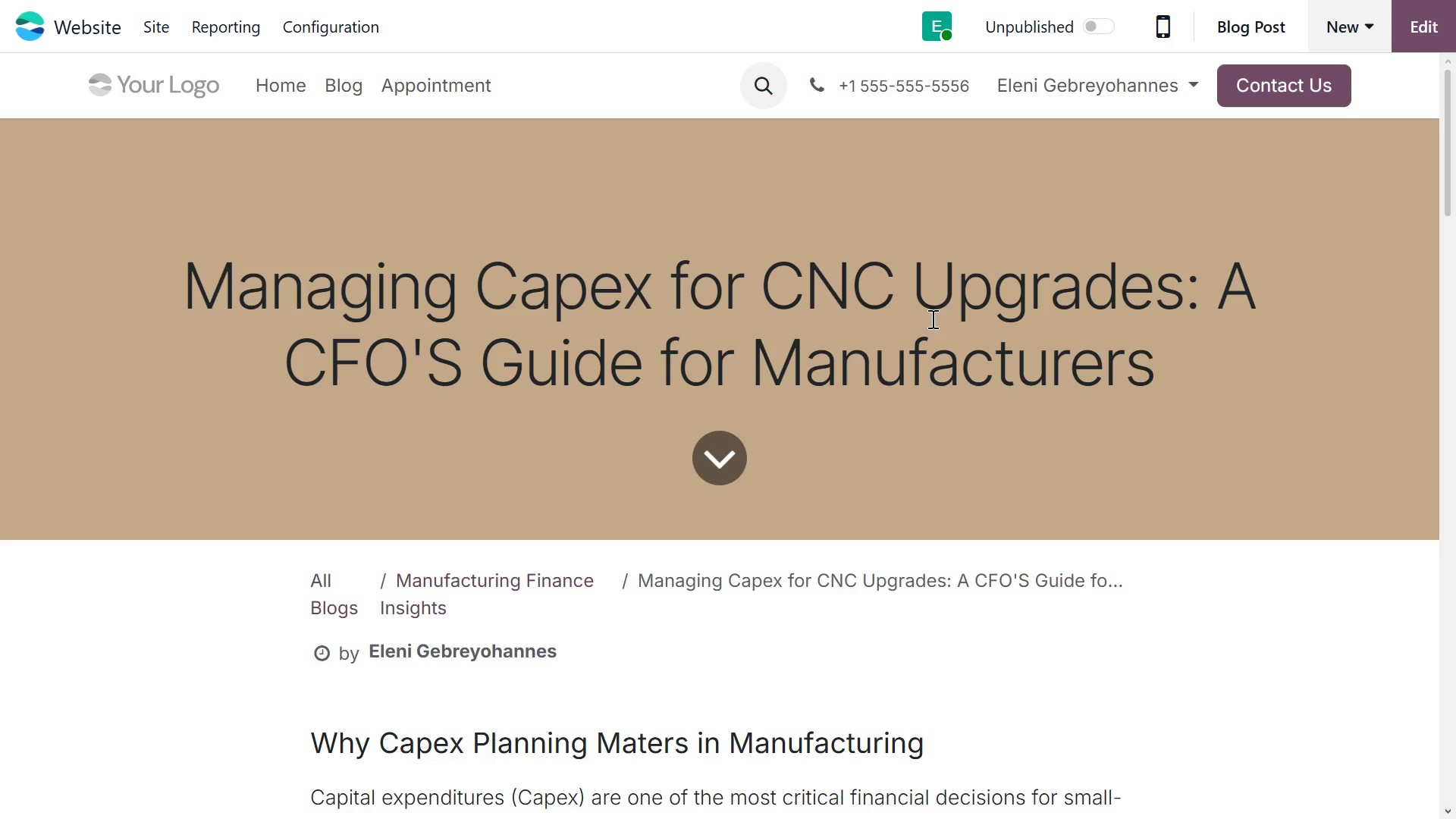 
wait(5.98)
 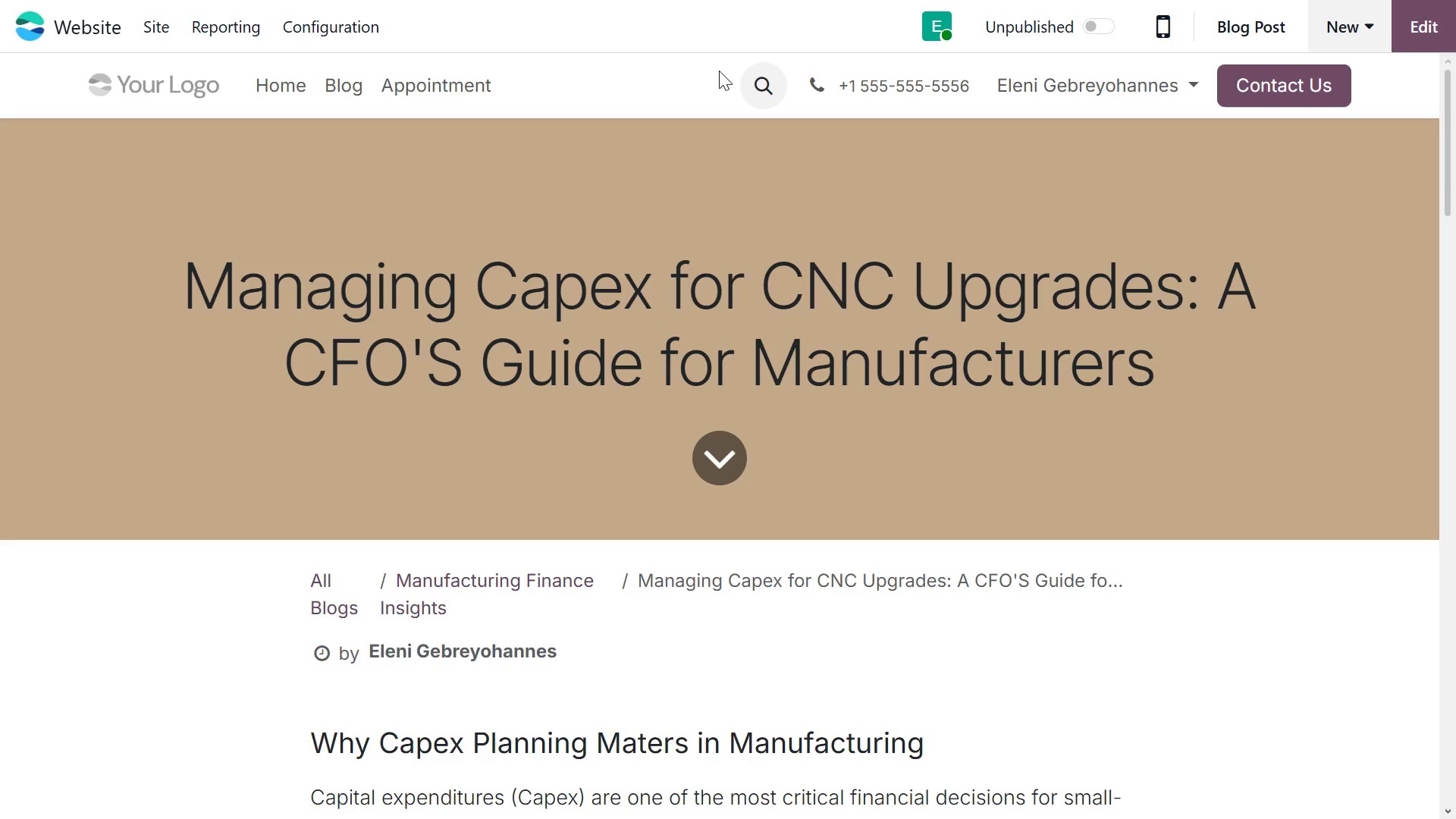 
left_click([146, 27])
 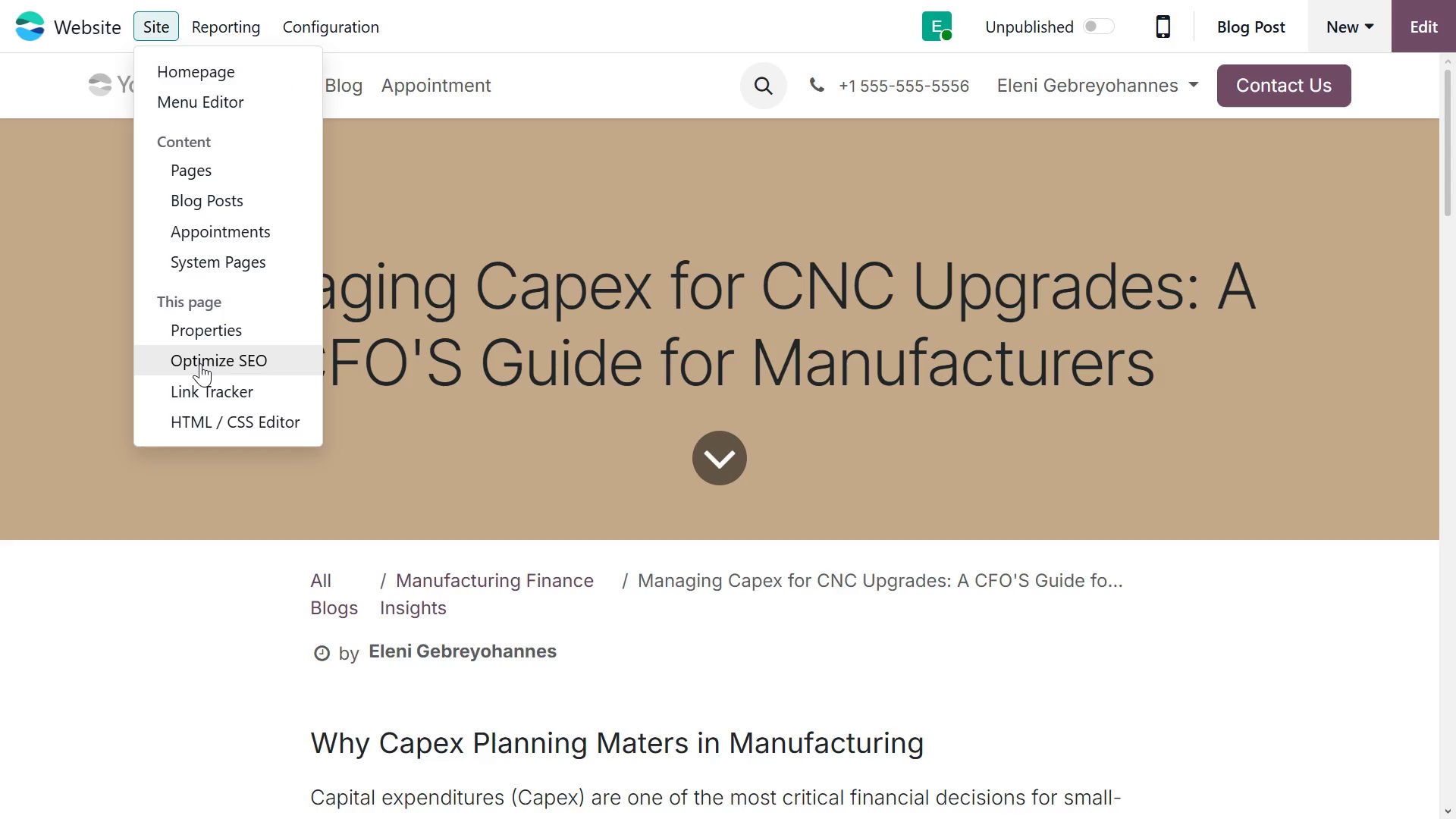 
left_click([200, 363])
 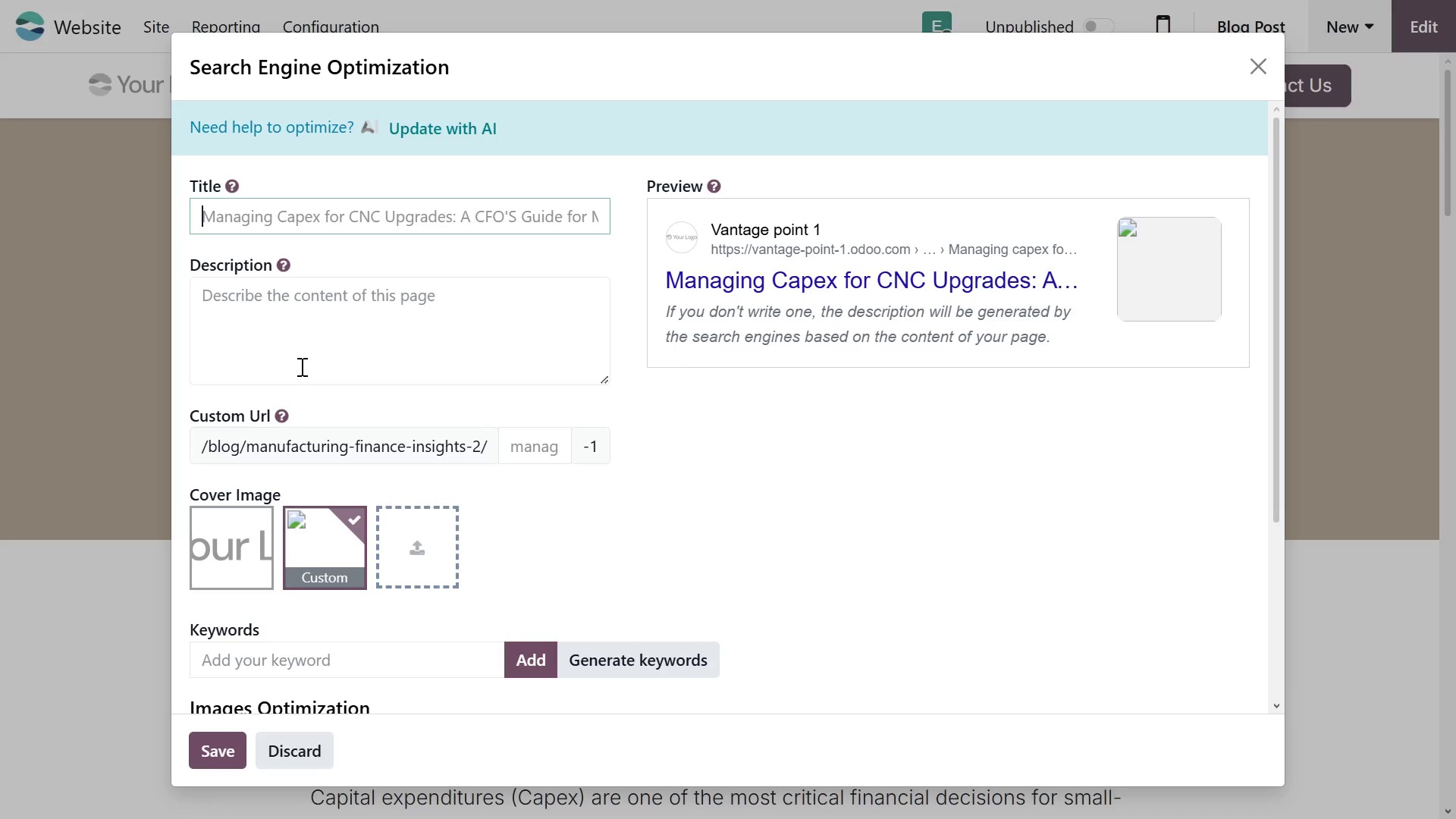 
wait(5.02)
 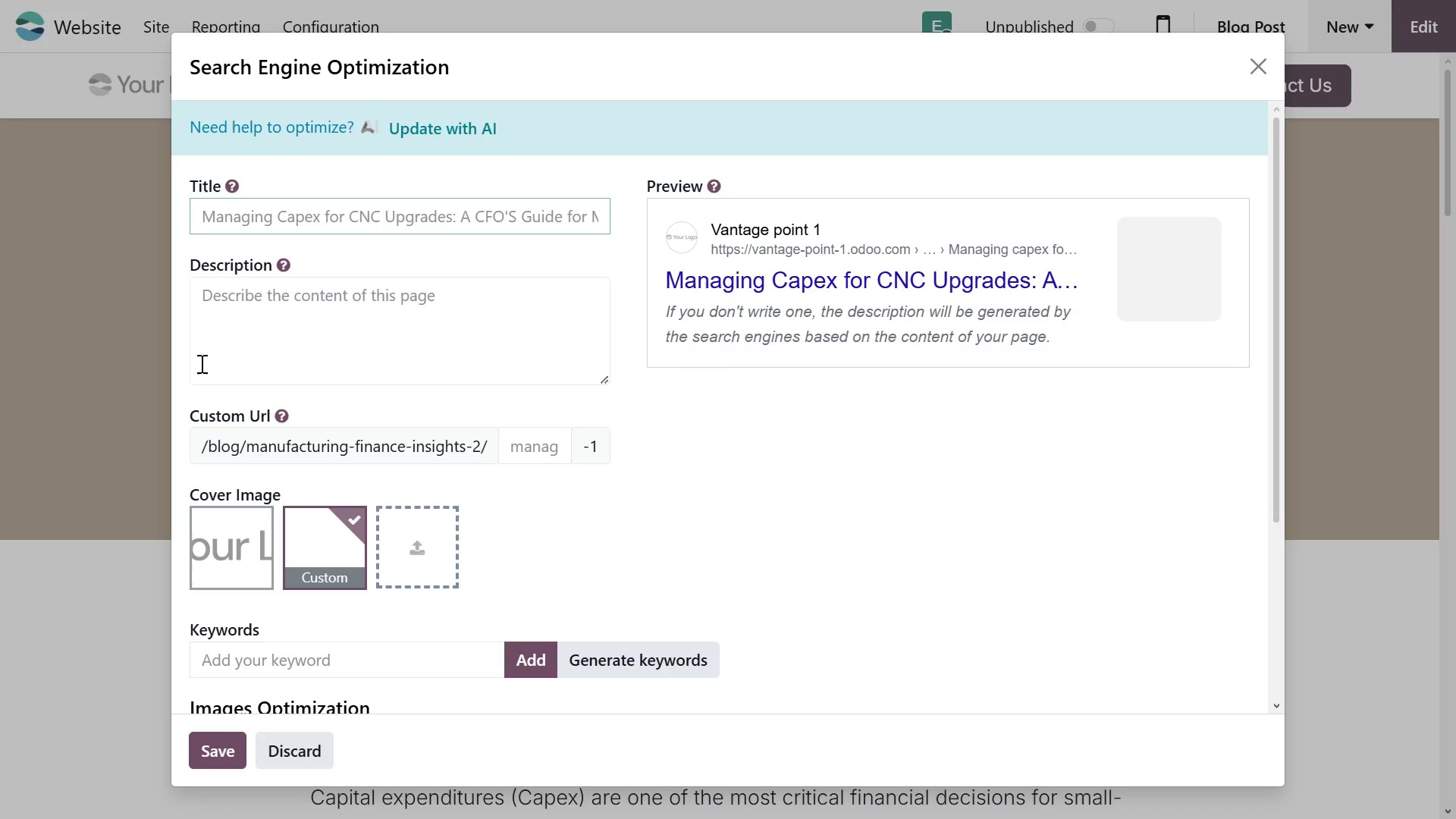 
type(Capex Planningn )
key(Backspace)
key(Backspace)
type( D)
key(Backspace)
type(F)
 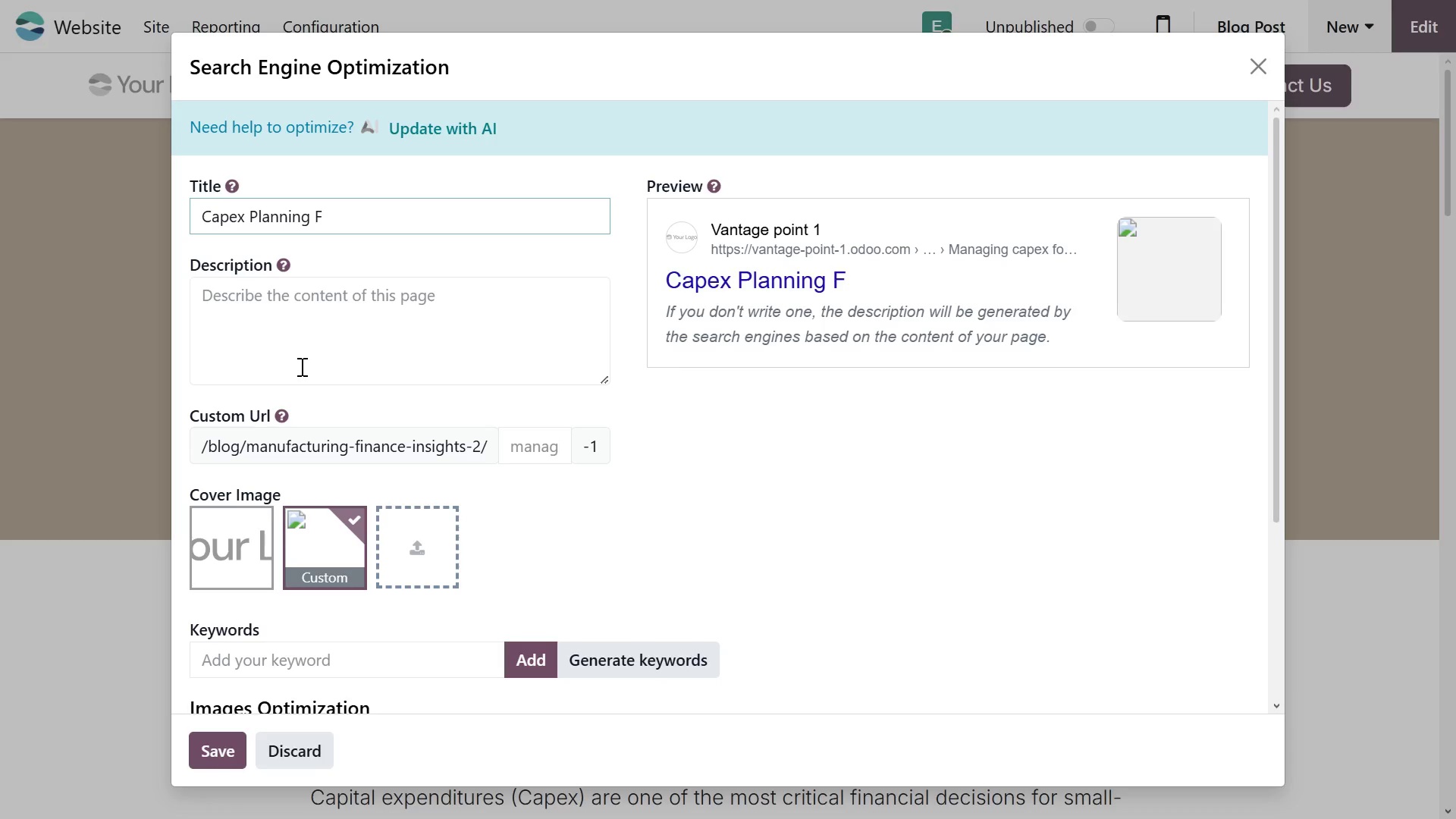 
key(Backspace)
type(for CNC upgrade)
 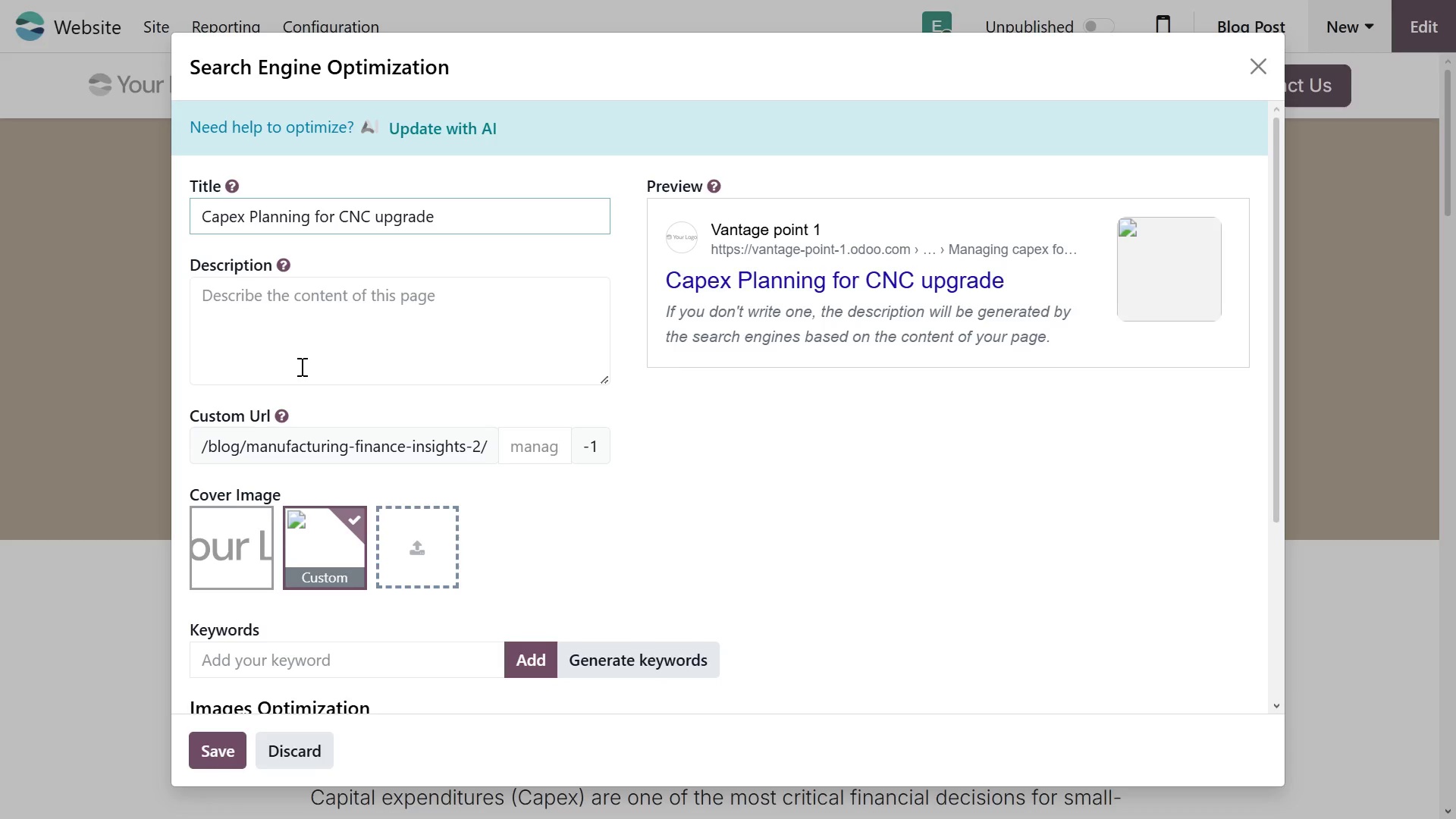 
key(ArrowLeft)
 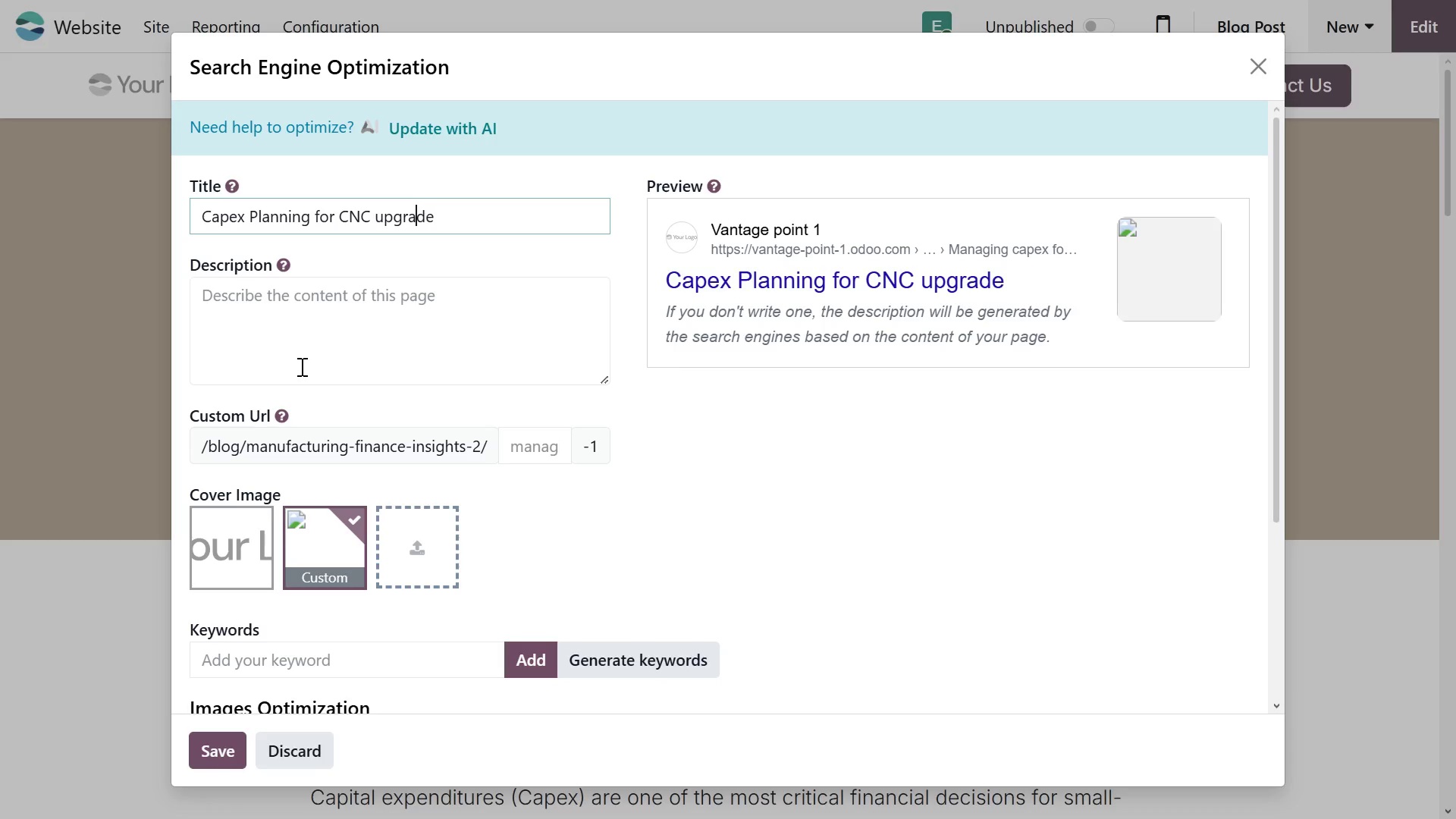 
key(ArrowLeft)
 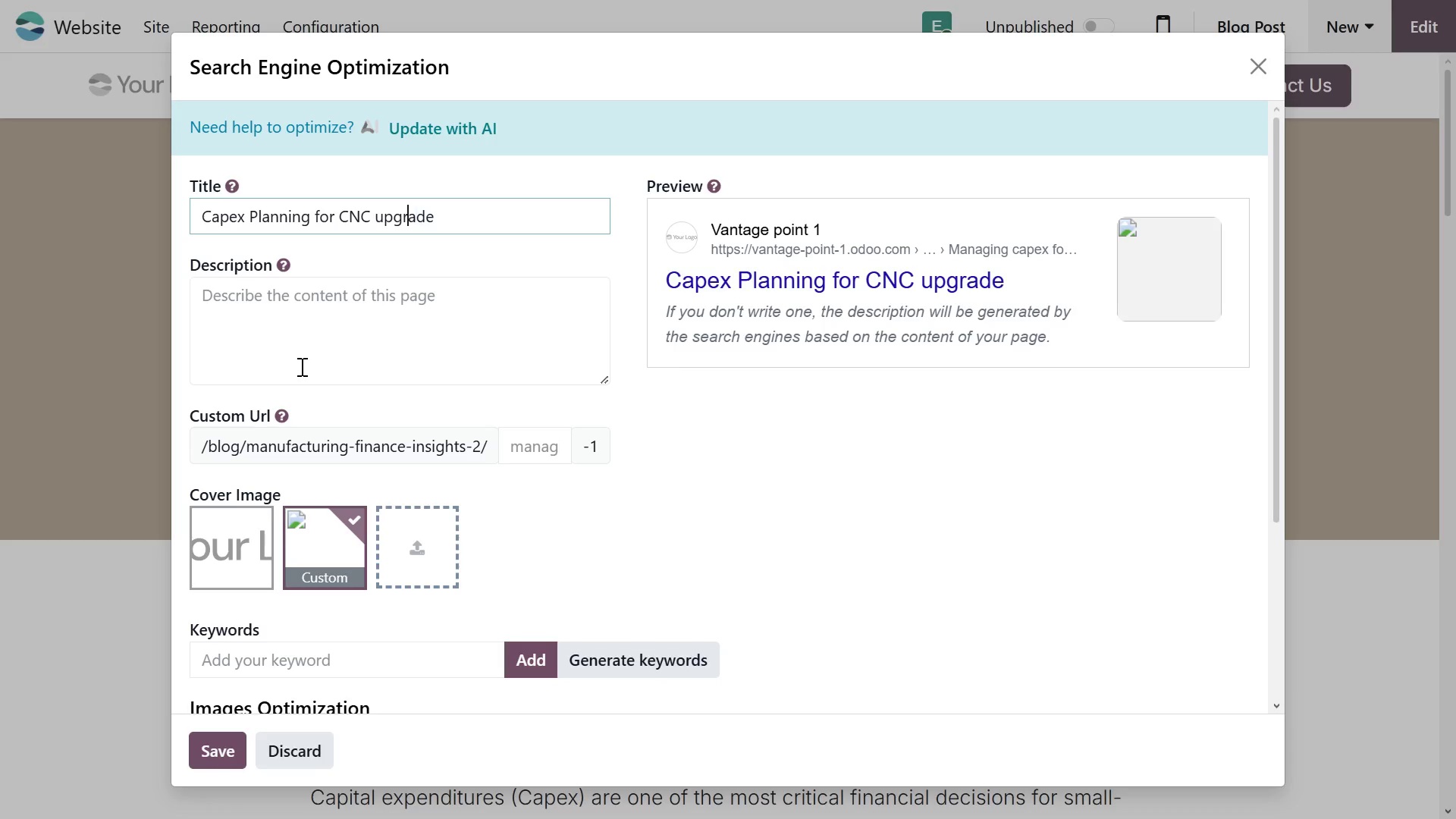 
key(ArrowLeft)
 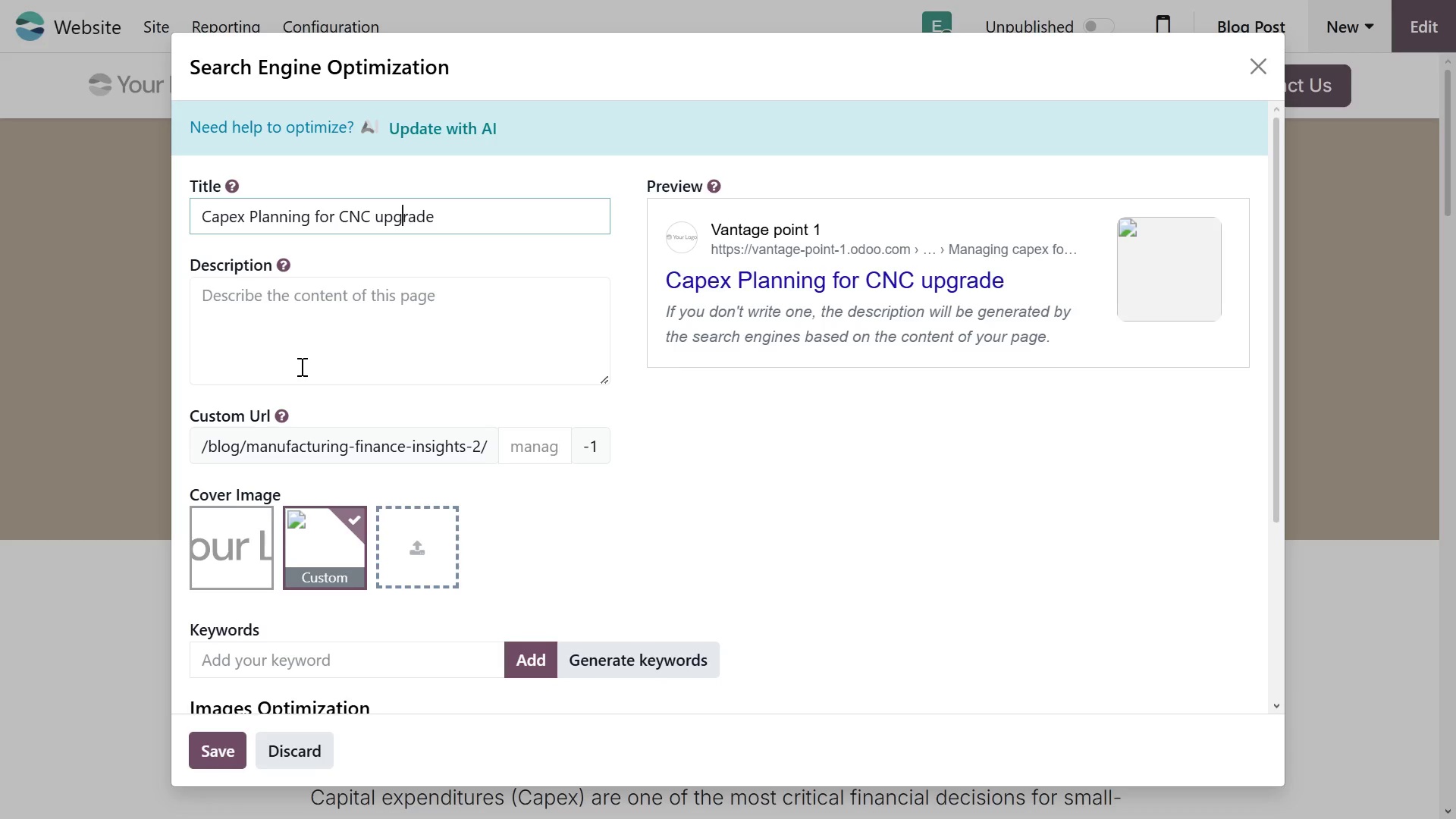 
key(ArrowLeft)
 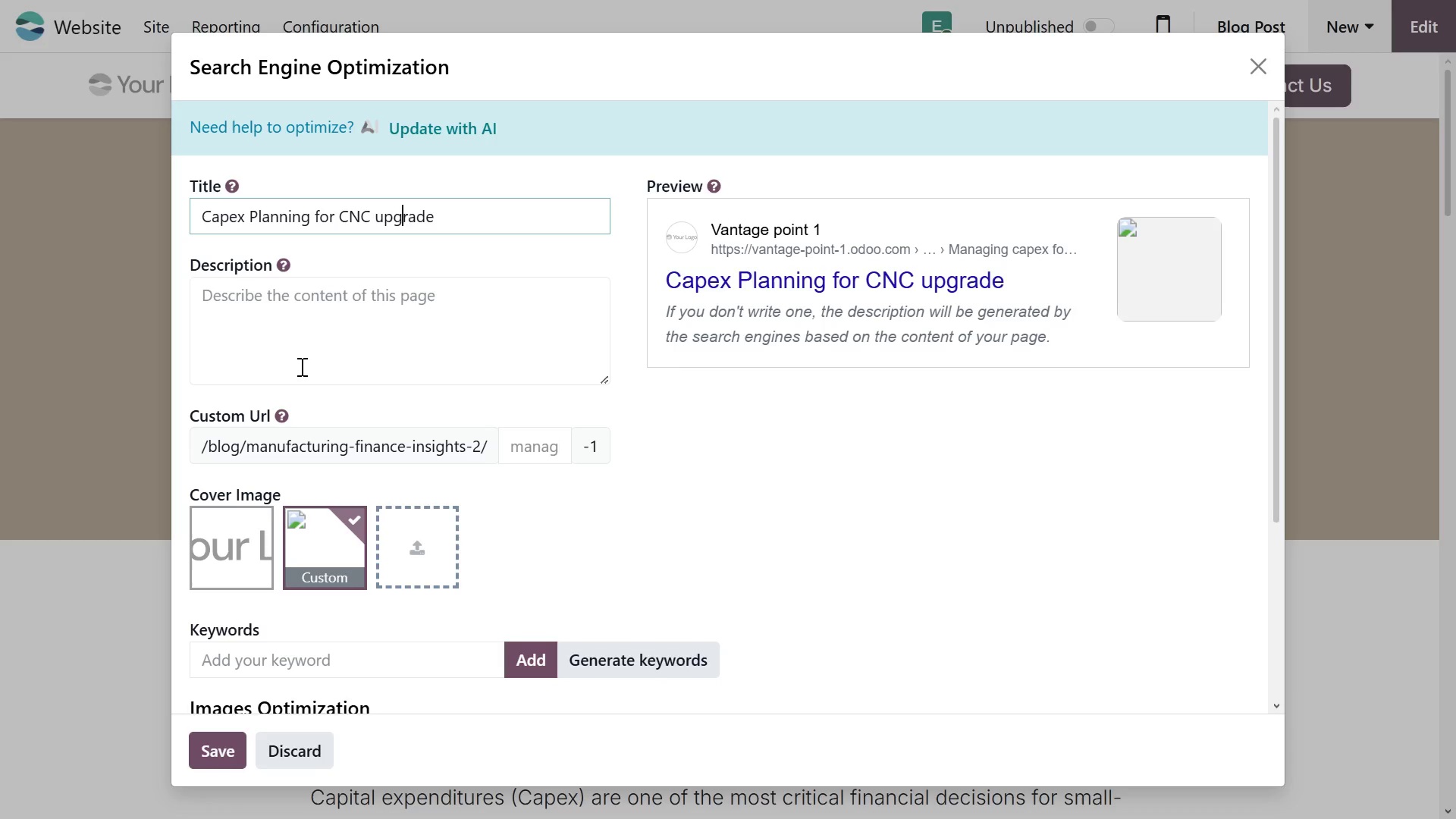 
key(ArrowLeft)
 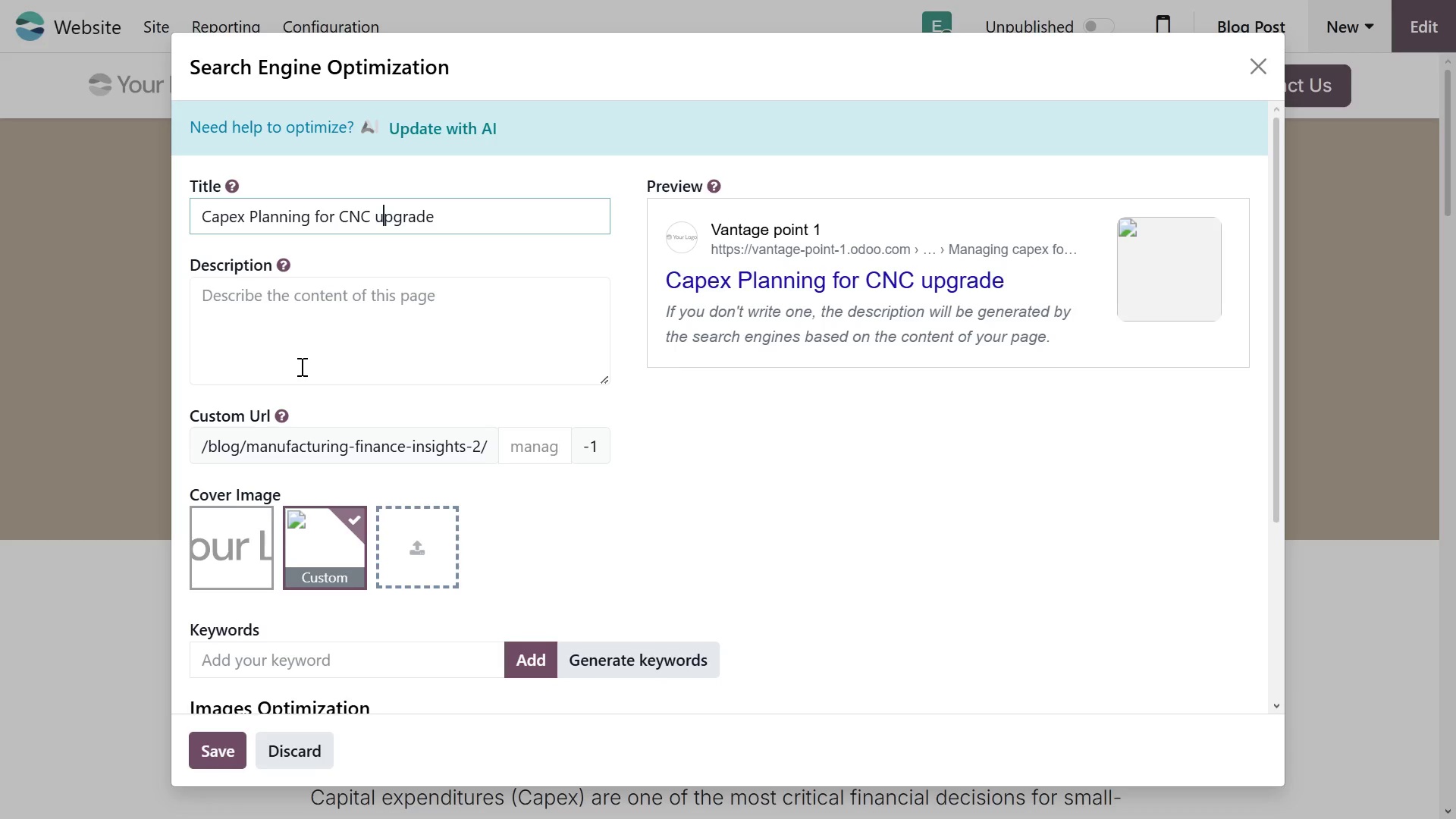 
key(ArrowLeft)
 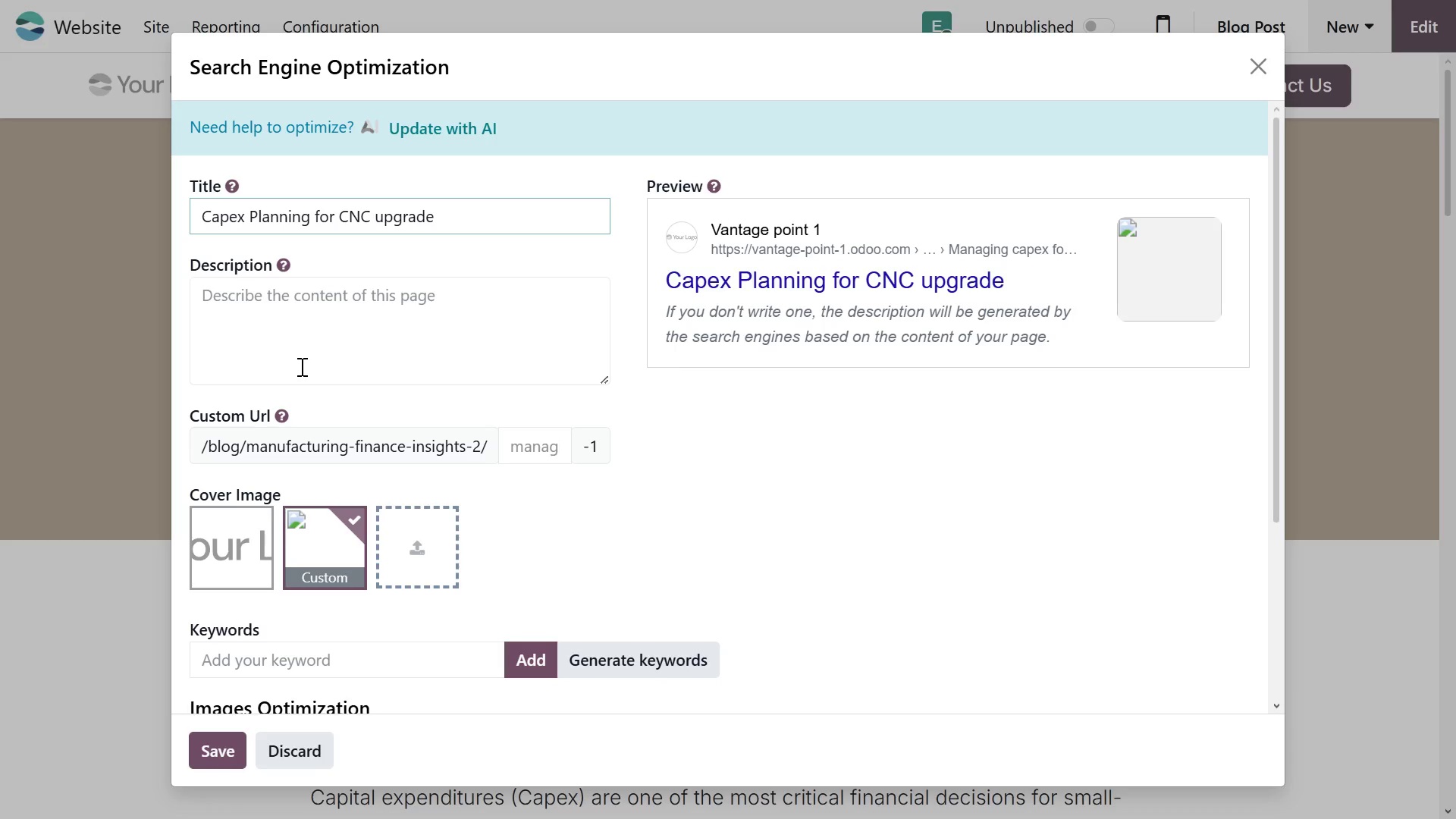 
key(Backspace)
 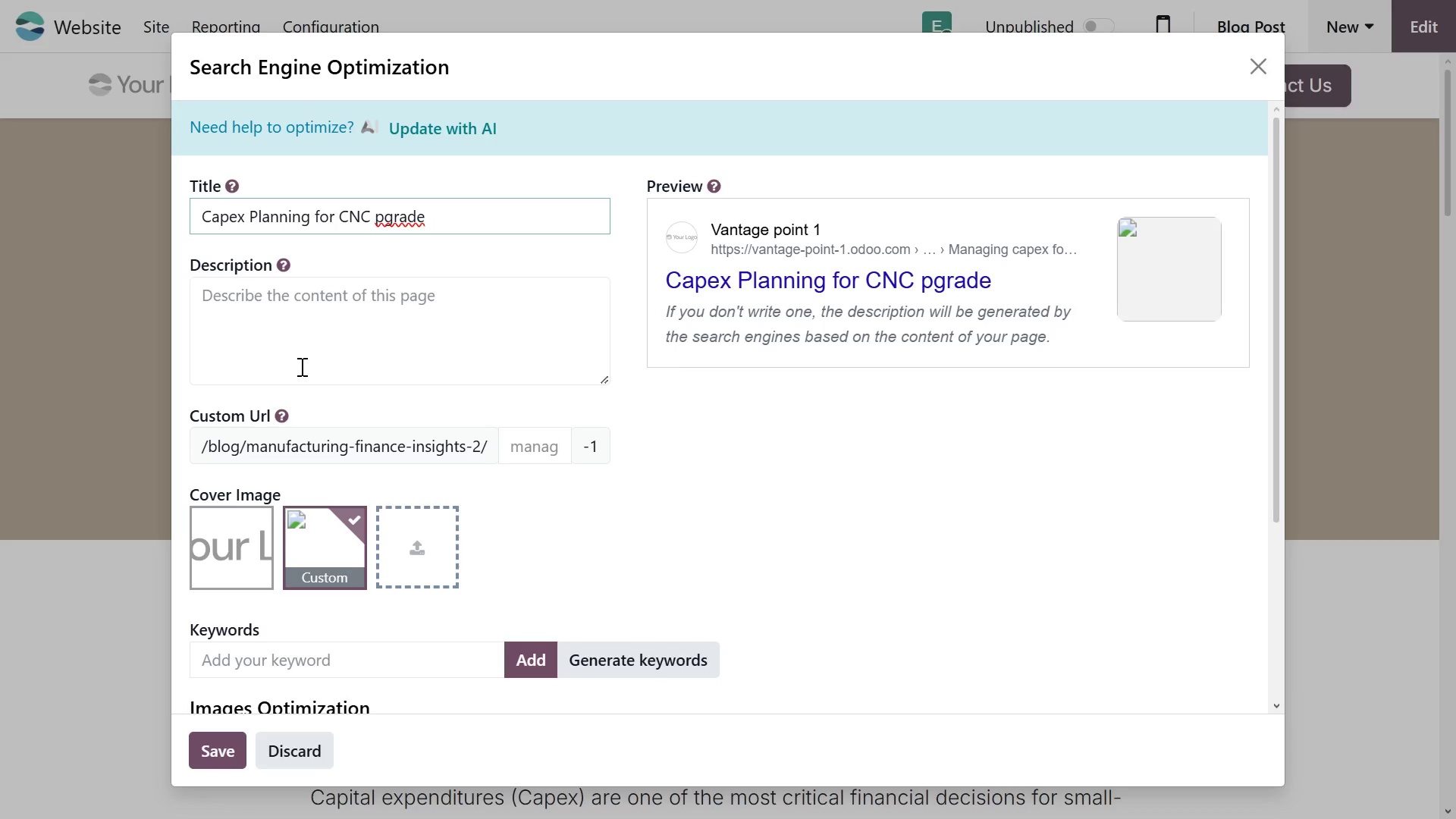 
key(U)
 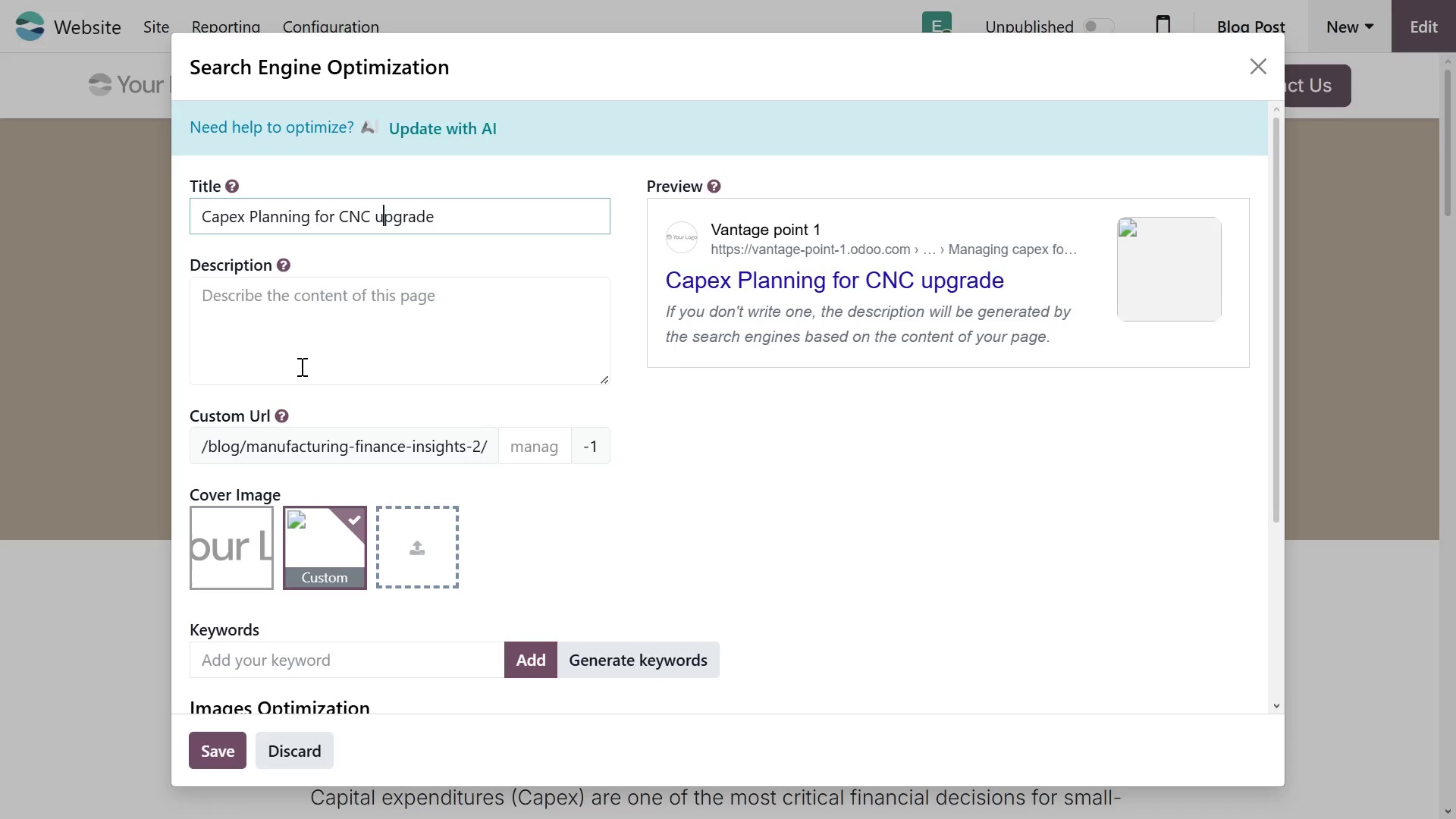 
key(Backspace)
 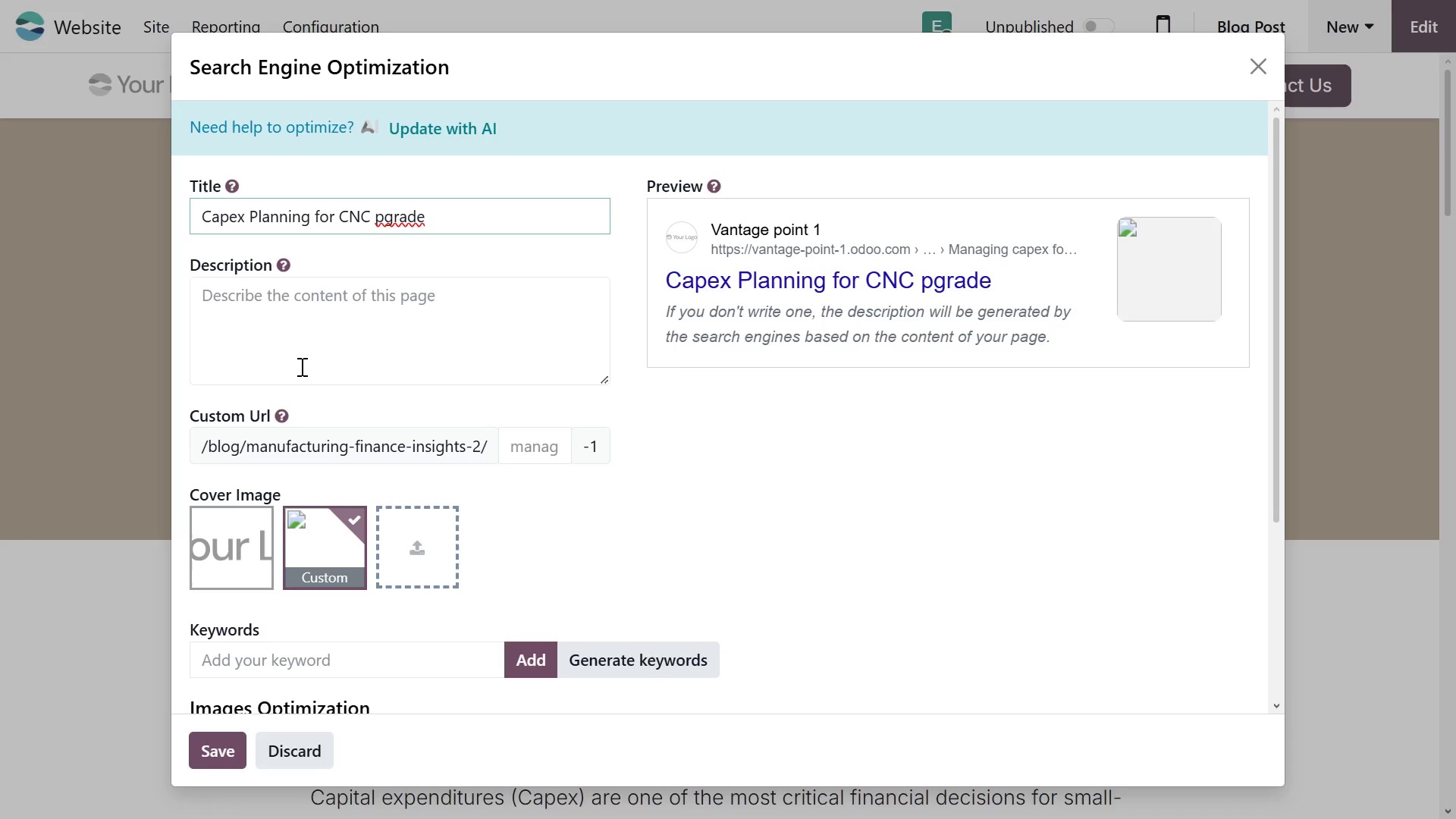 
key(CapsLock)
 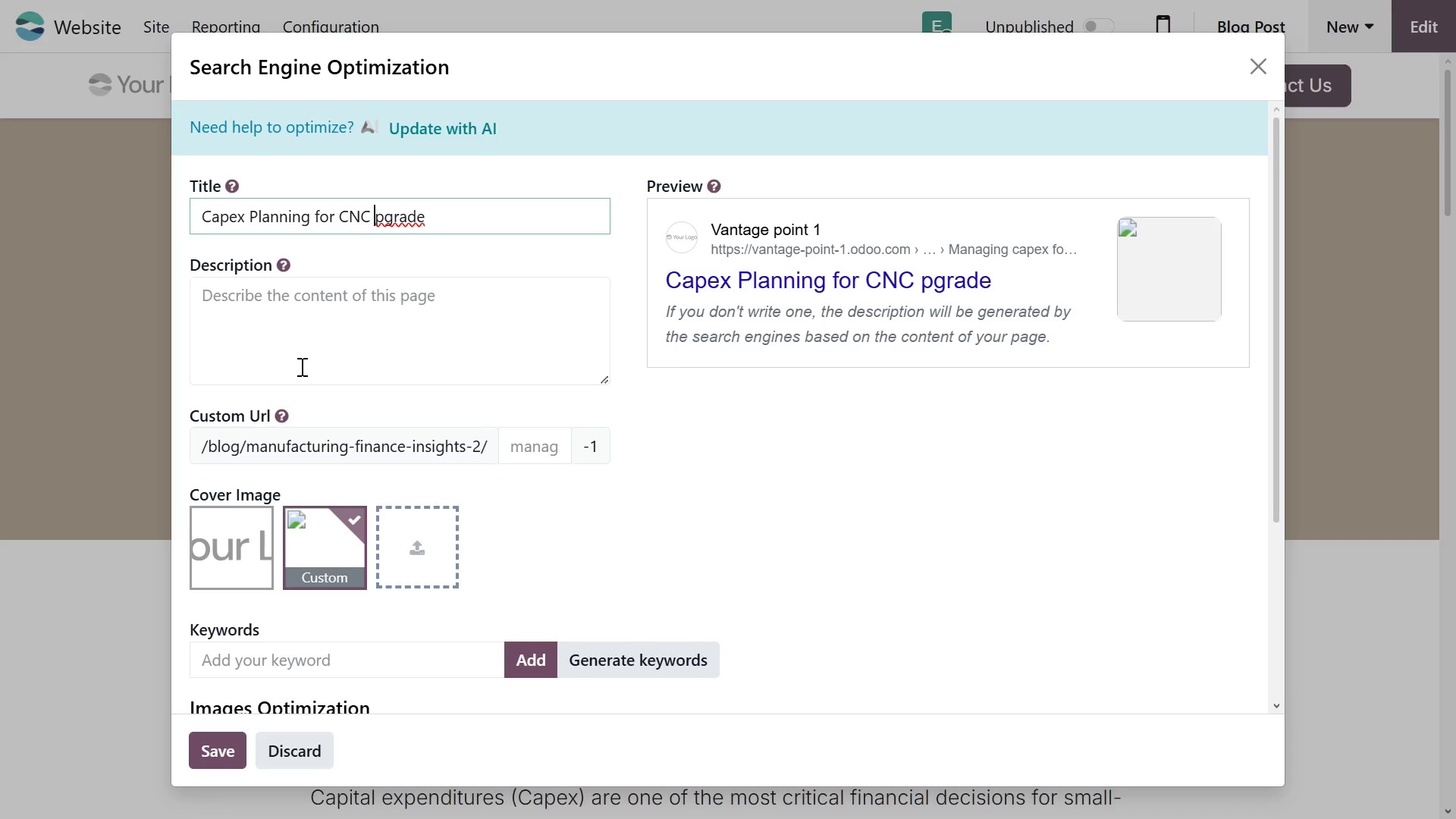 
key(U)
 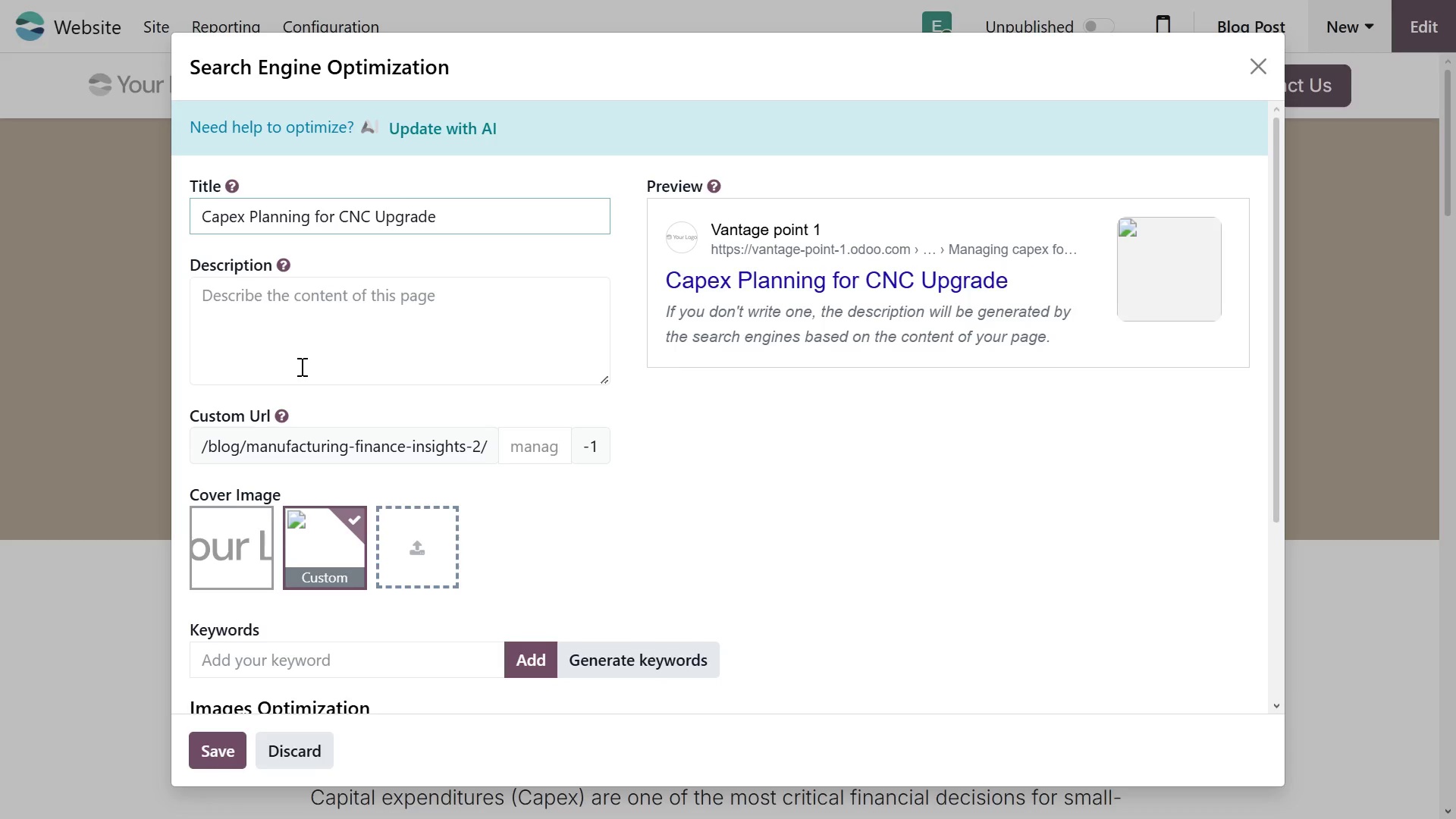 
key(ArrowRight)
 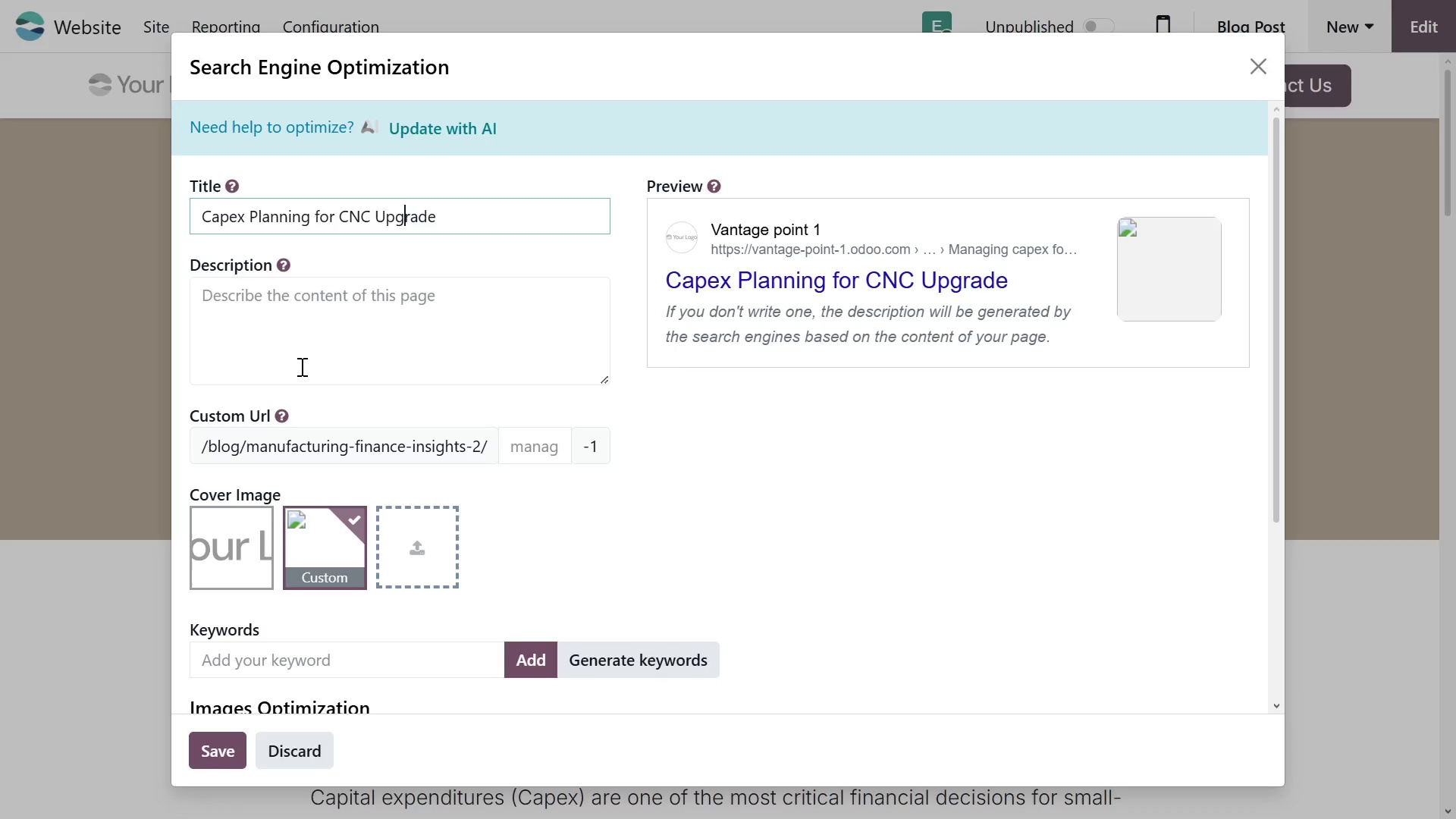 
key(ArrowRight)
 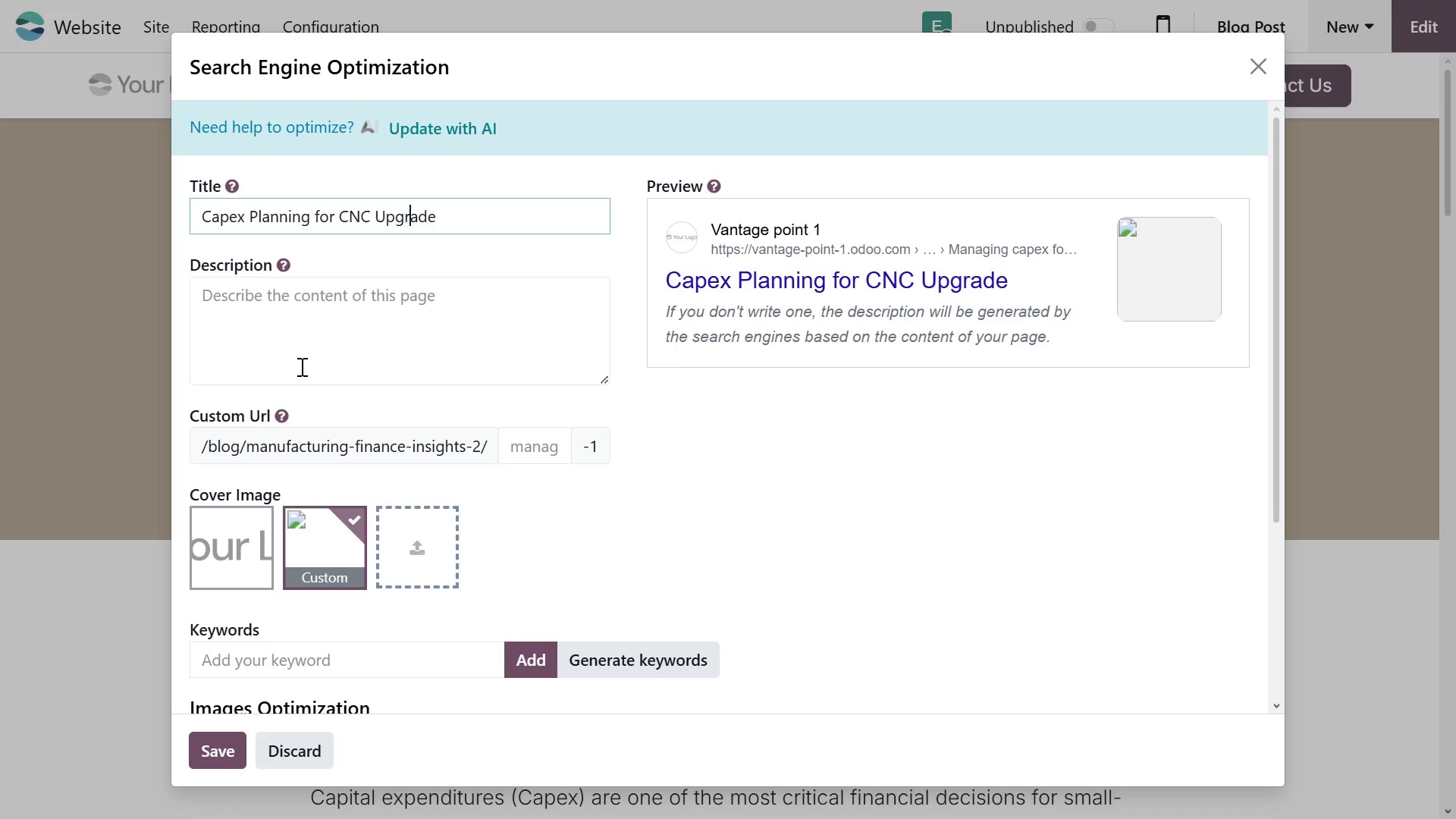 
key(ArrowRight)
 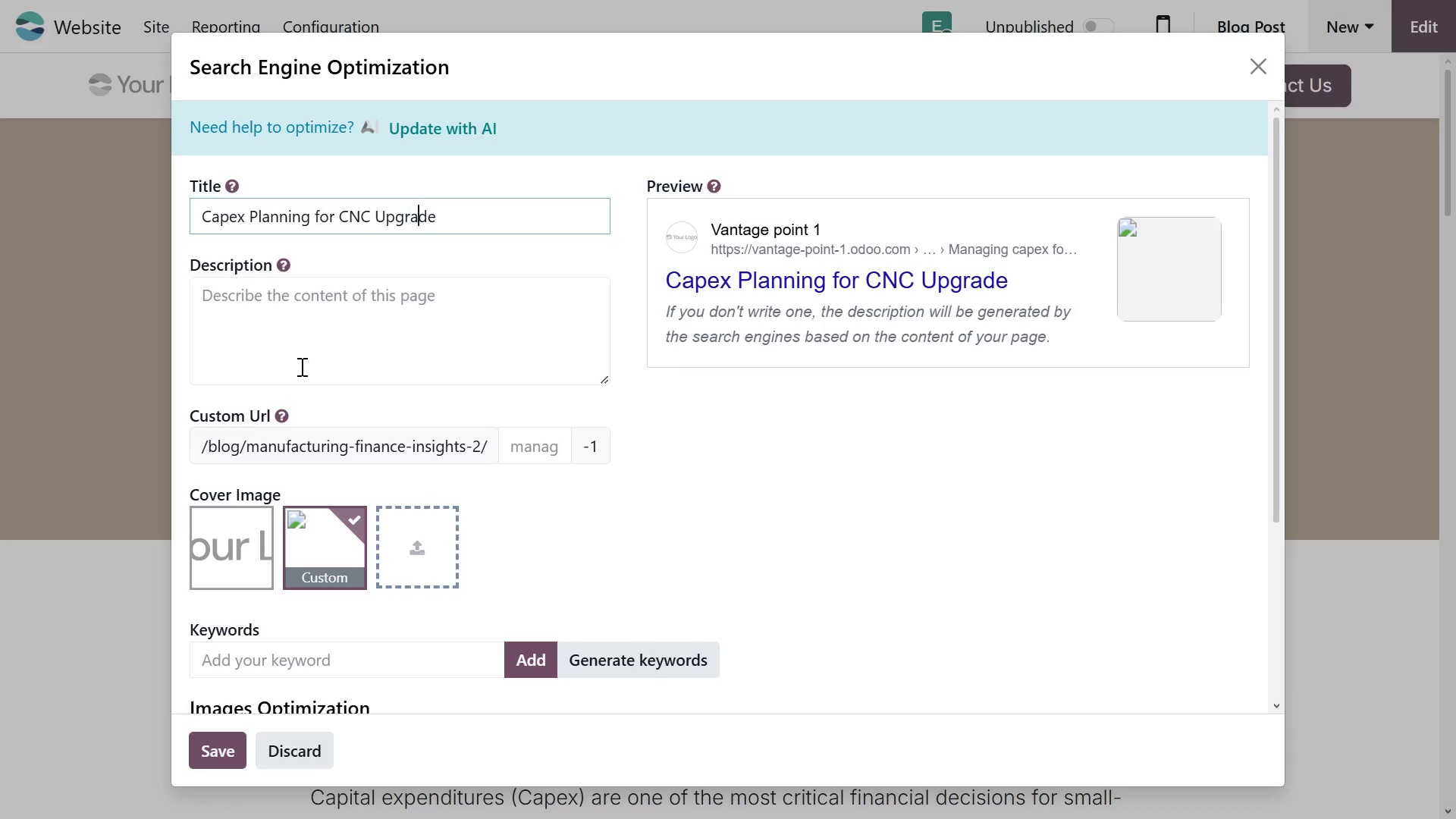 
key(ArrowRight)
 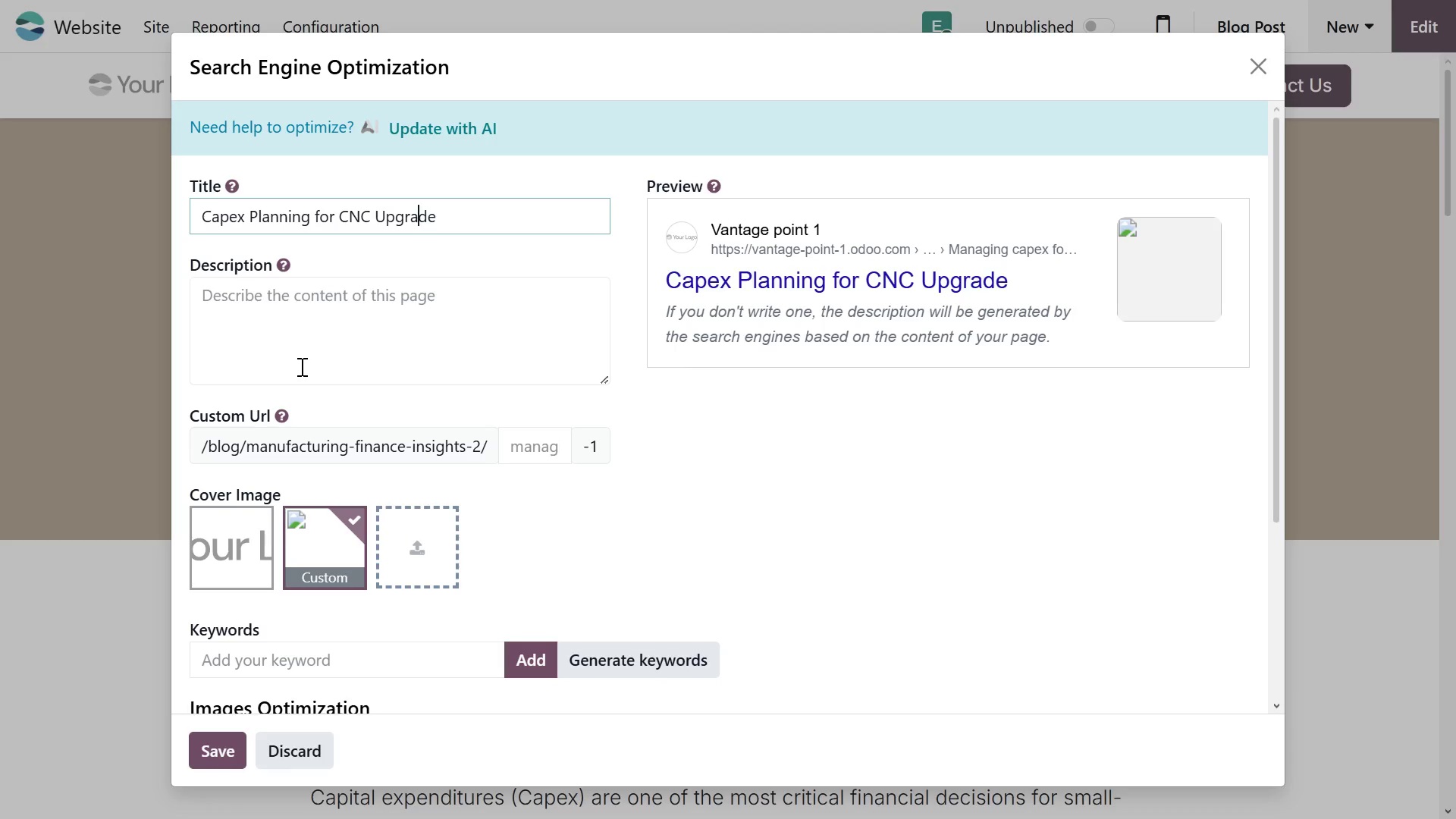 
key(ArrowRight)
 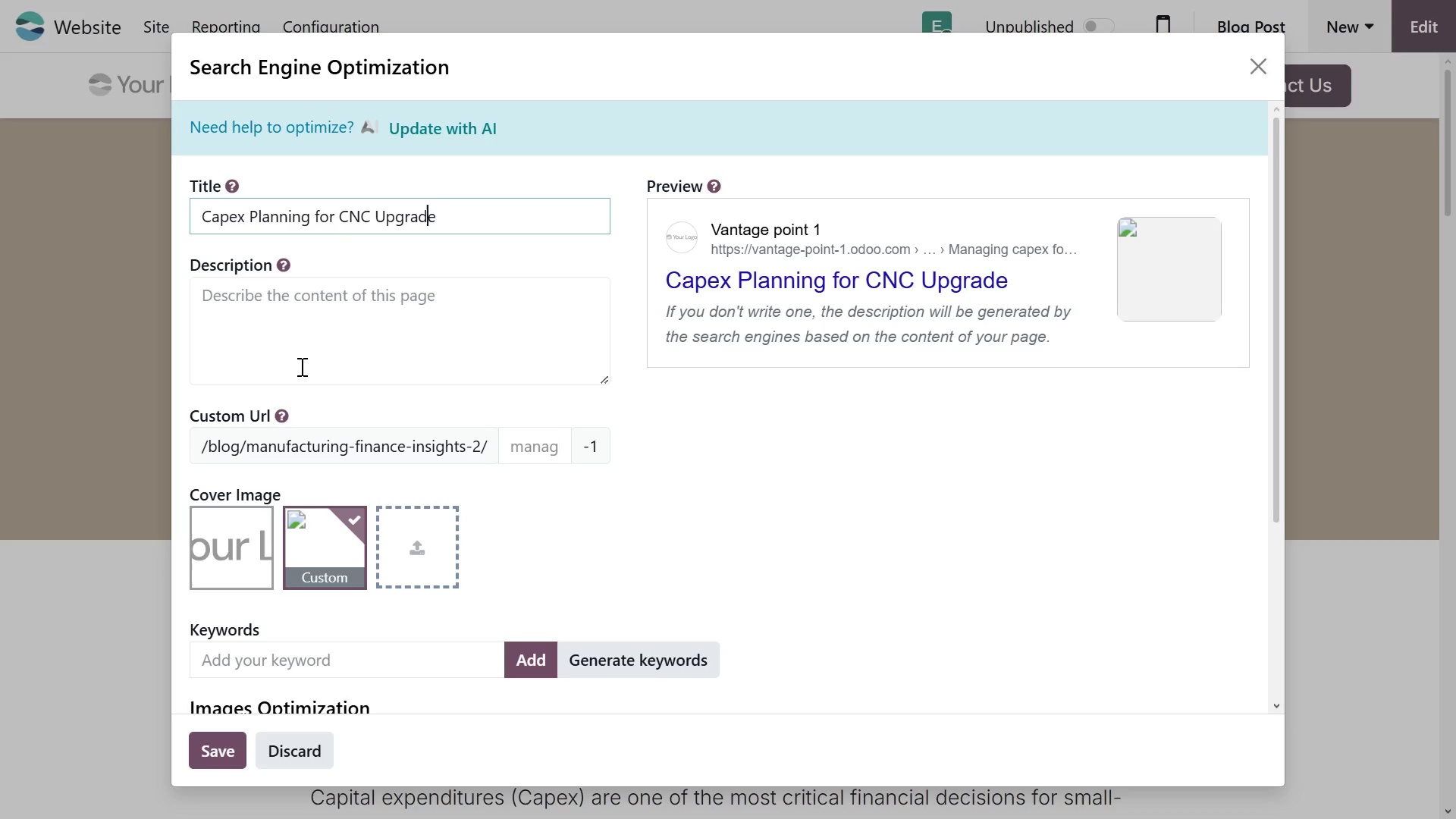 
key(ArrowRight)
 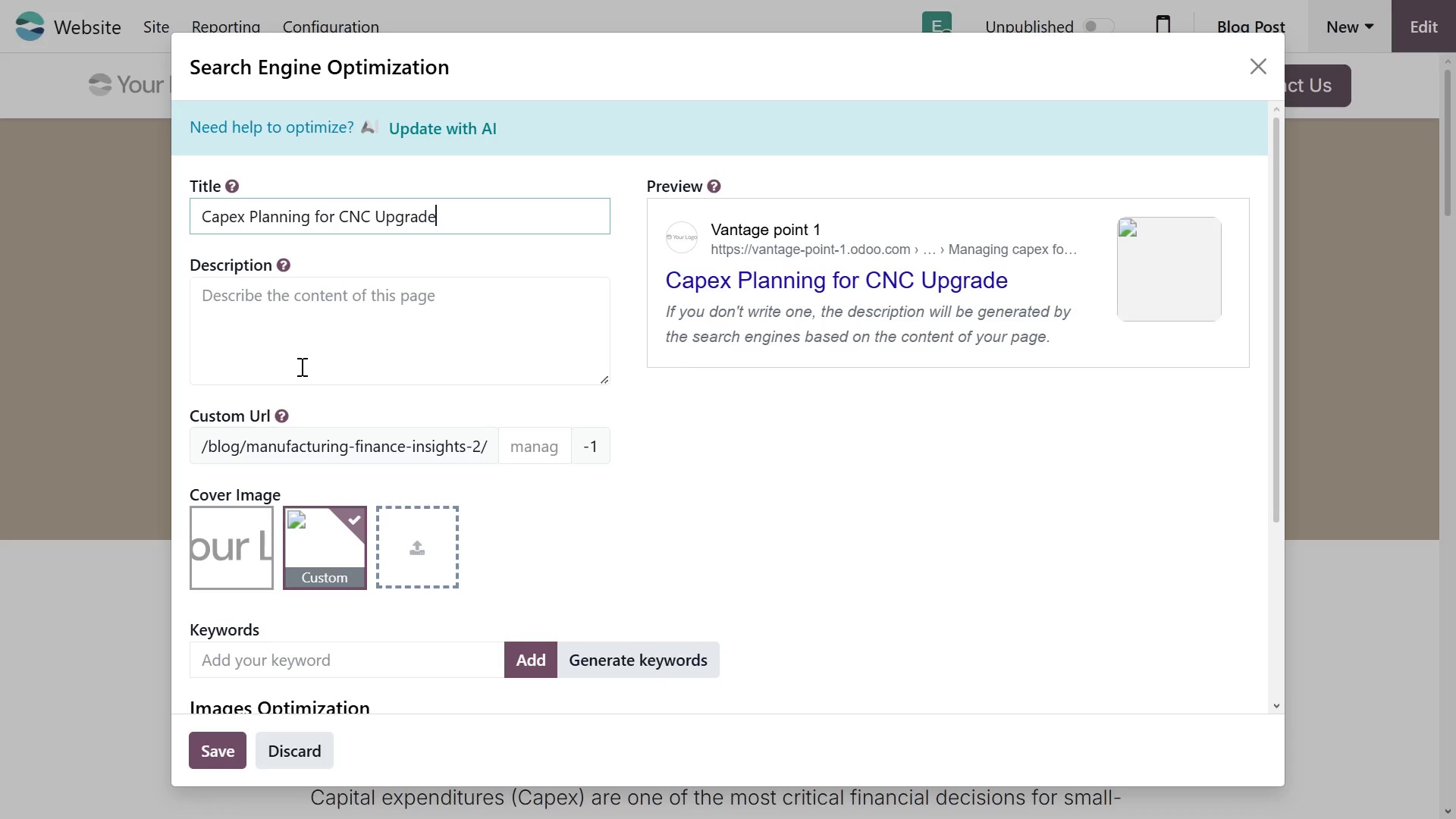 
type( )
key(Backspace)
type(: Manufacti)
key(Backspace)
type(uring CFO Guide)
 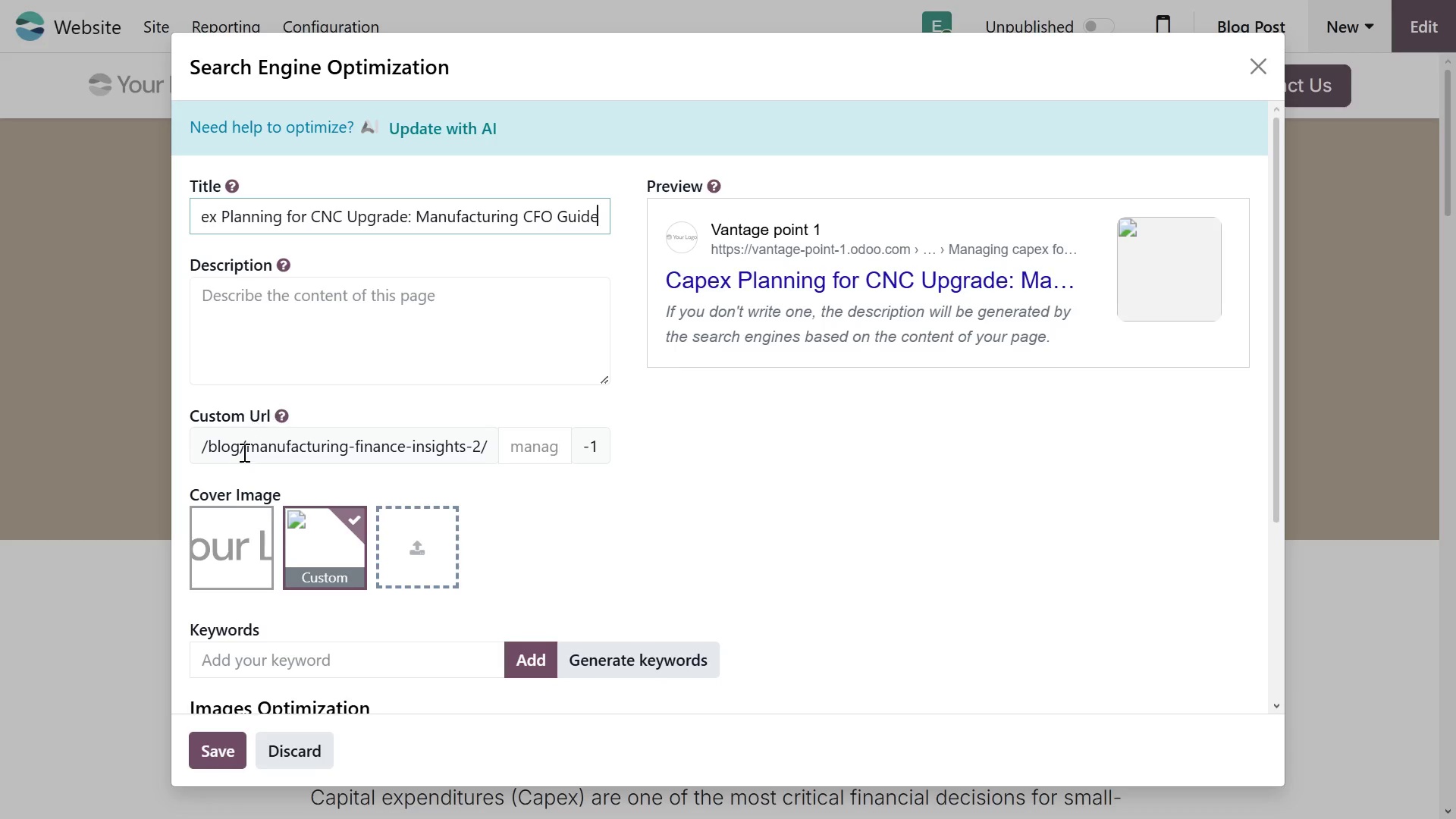 
left_click([296, 309])
 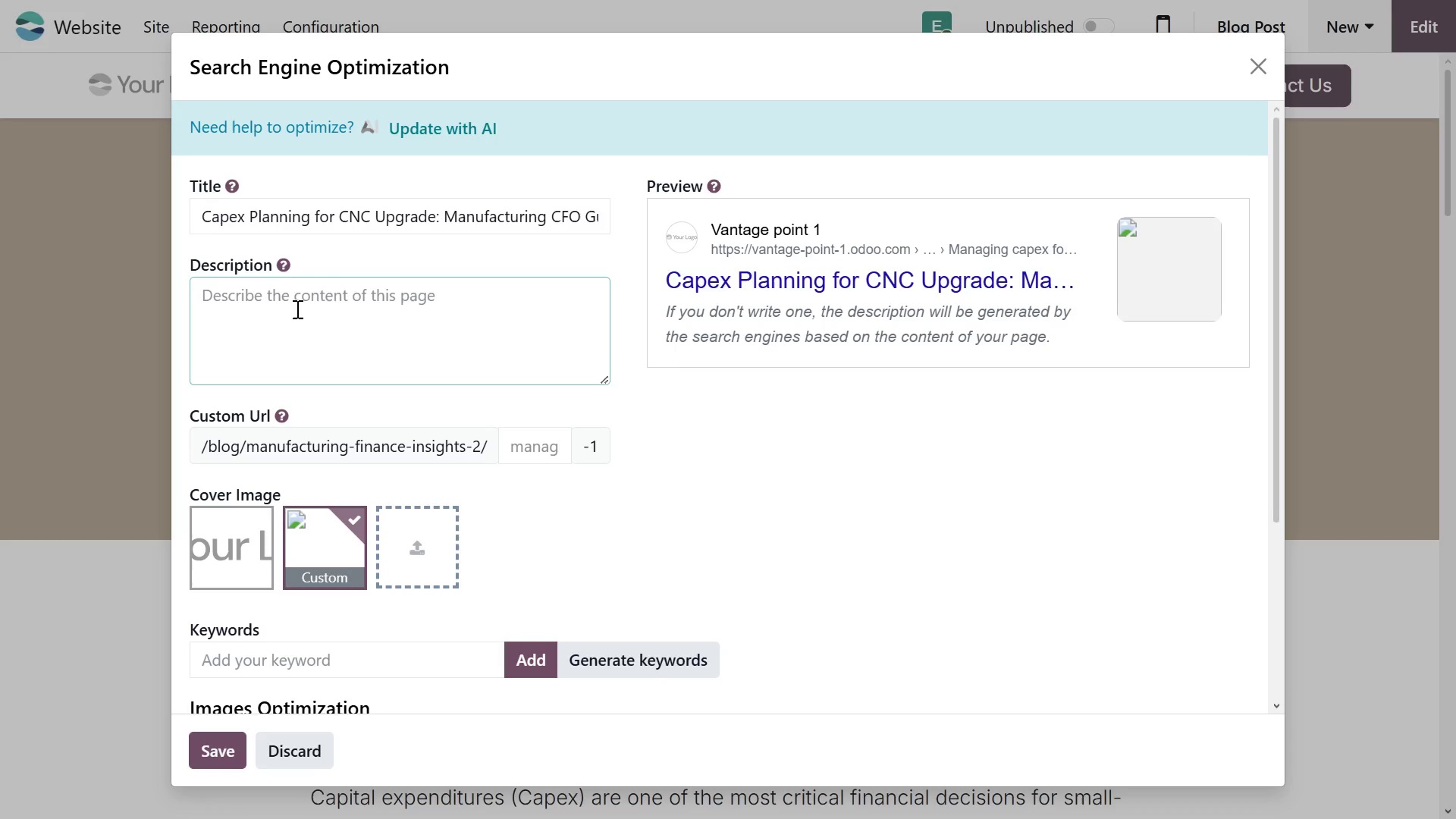 
type(Learn how to plan CNC machine)
 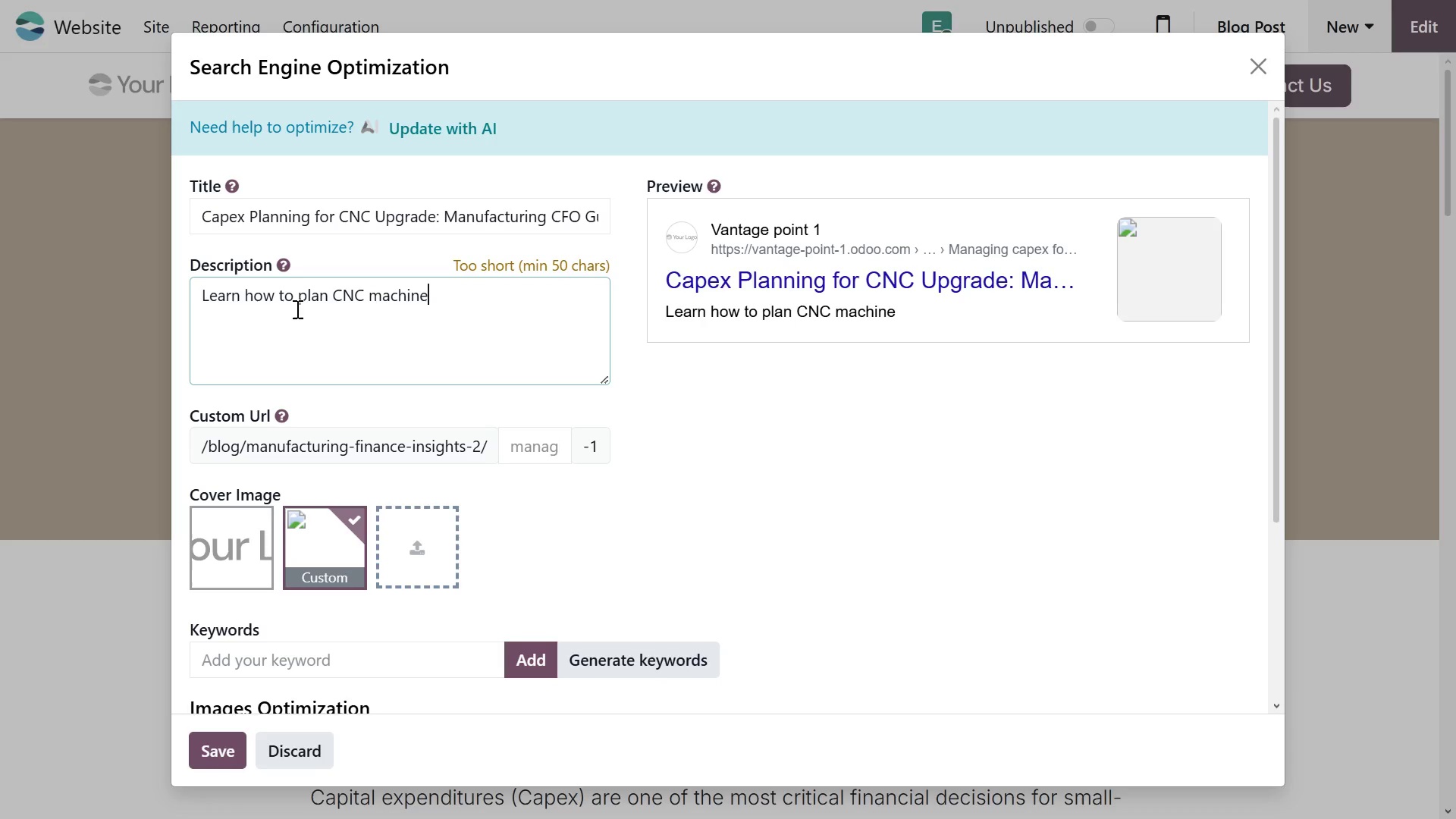 
type( investments with expert capex strategies)
 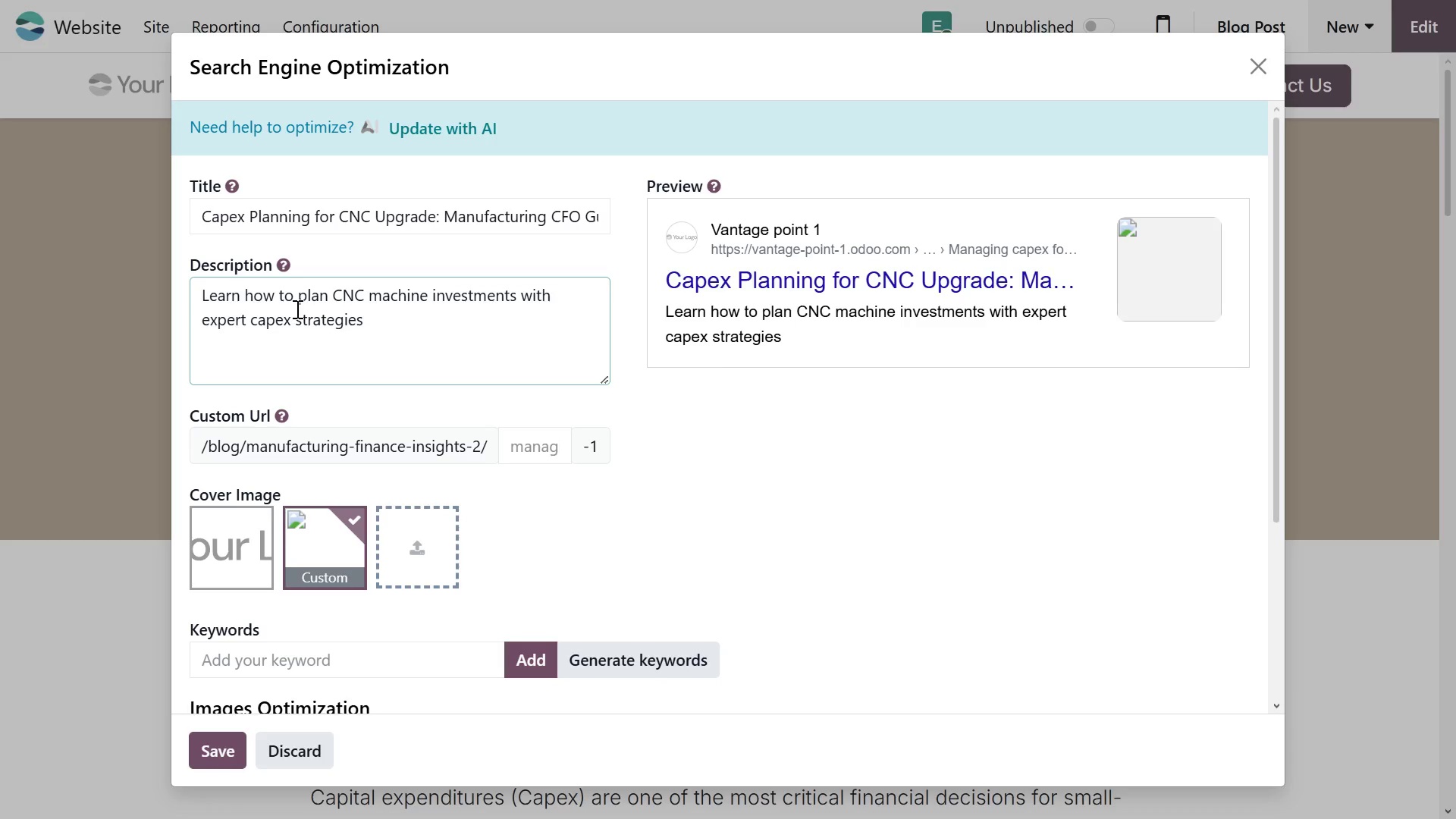 
wait(12.14)
 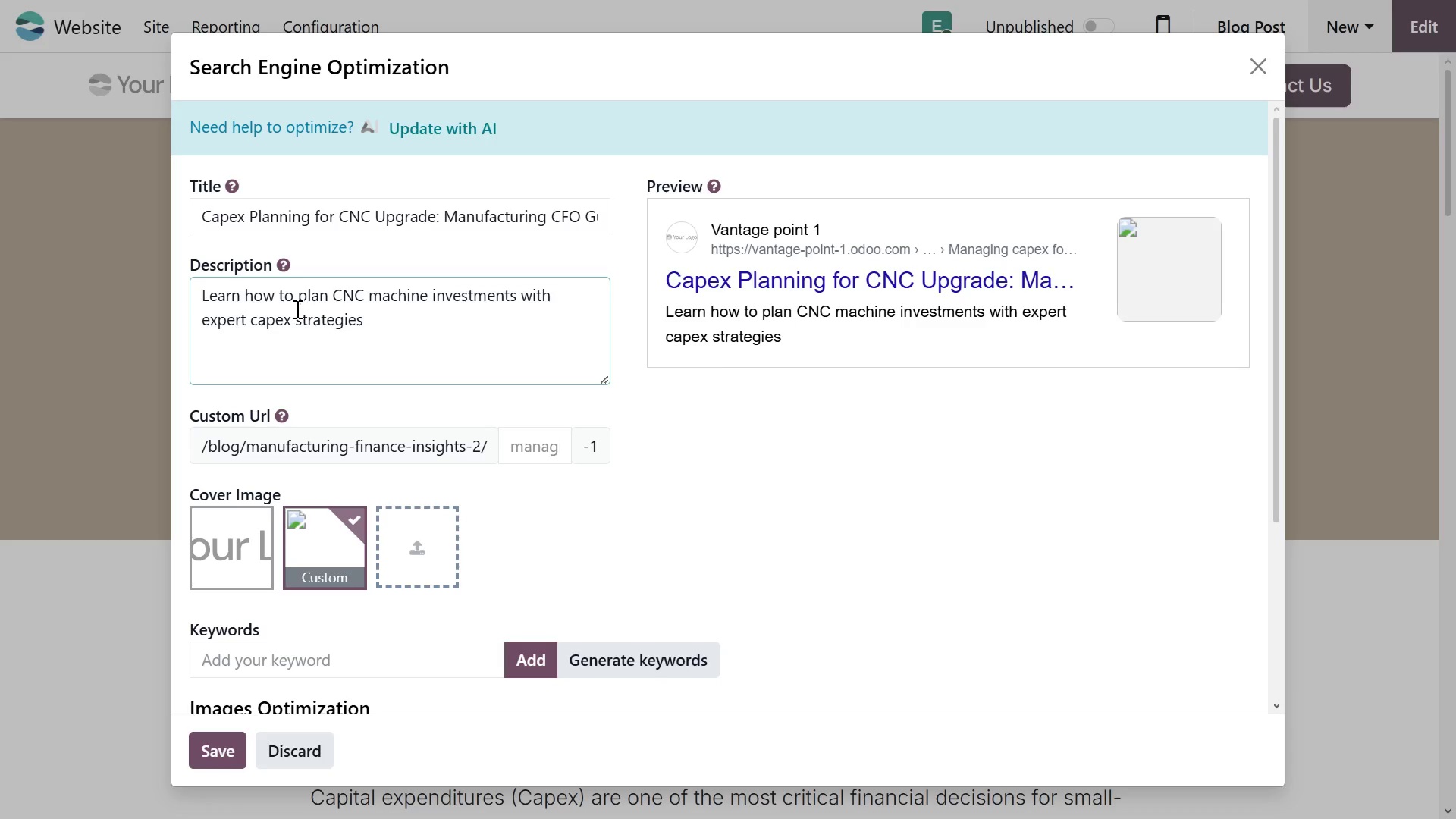 
type(. Improve ROI and avoid costly mistakes in manufacturing finance.)
 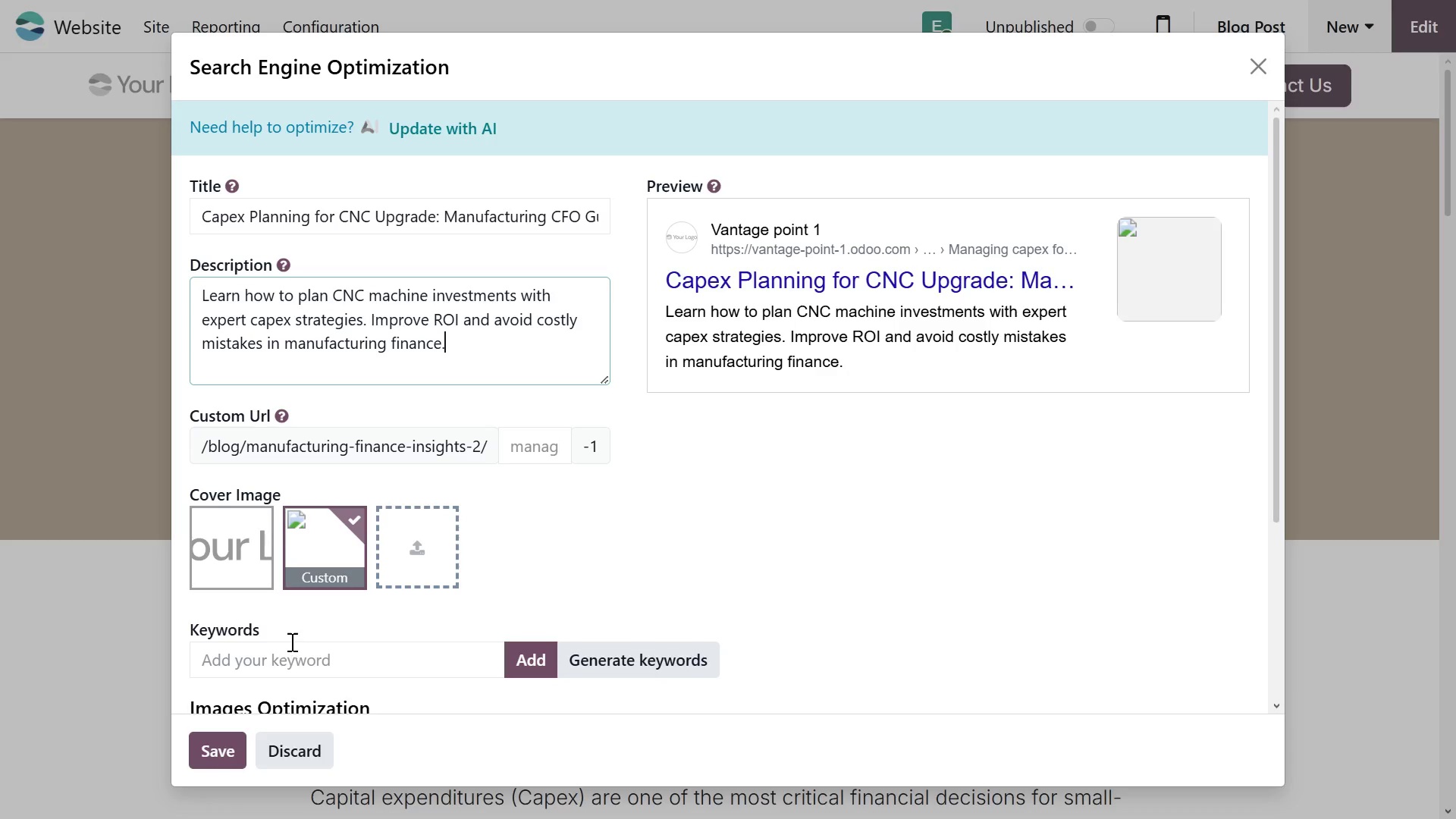 
left_click([290, 652])
 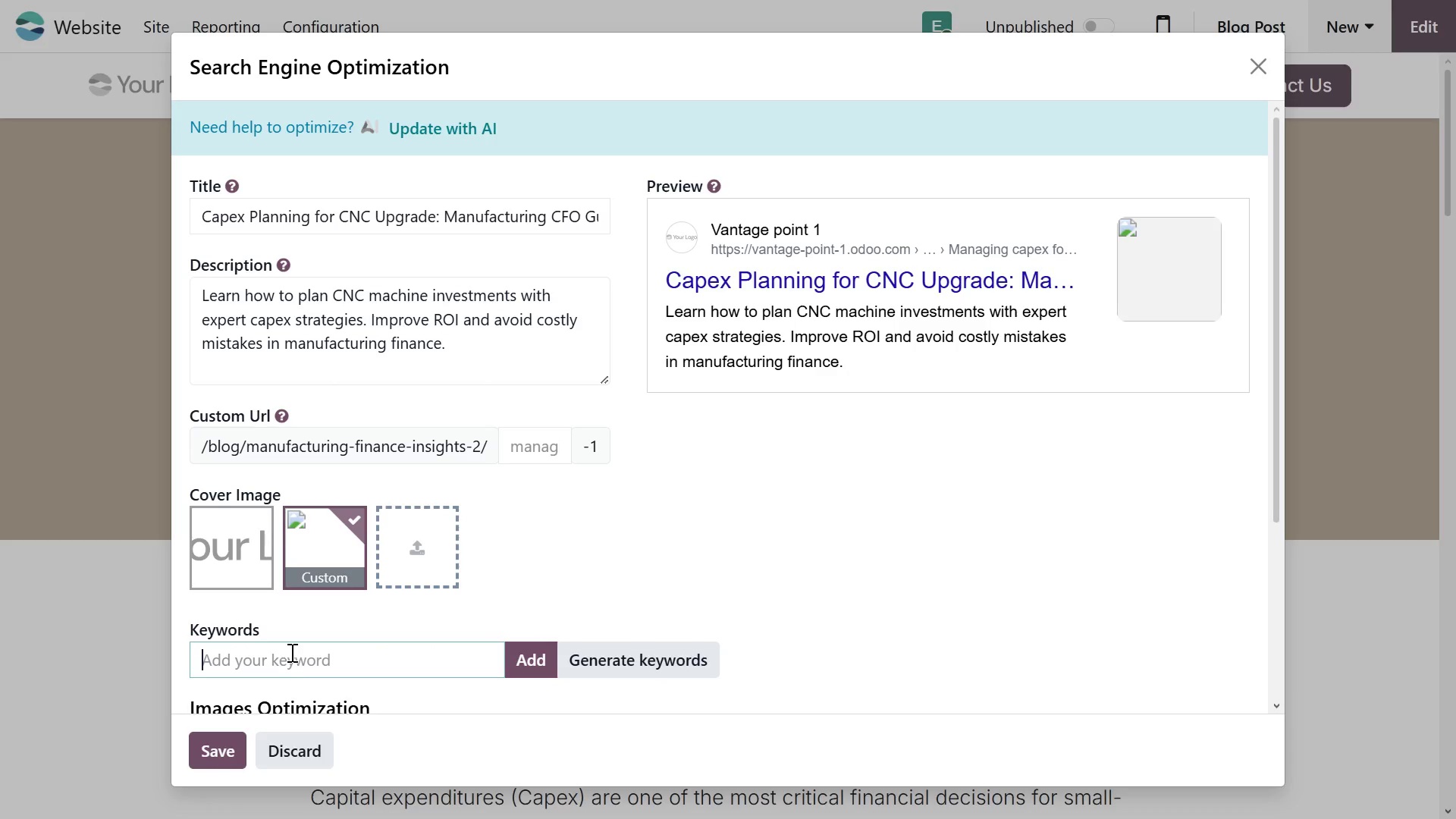 
type(capex planning)
 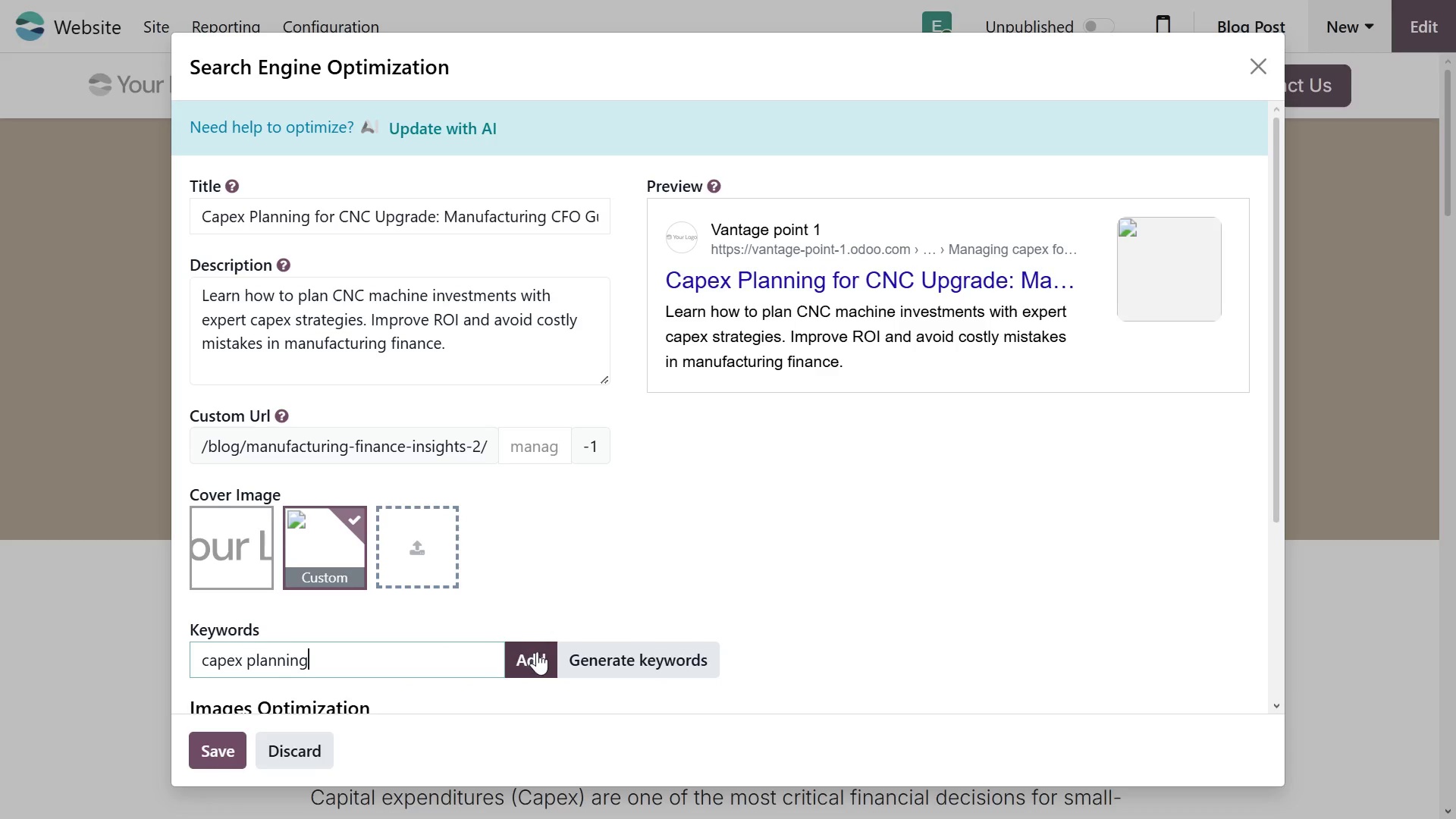 
left_click([538, 651])
 